 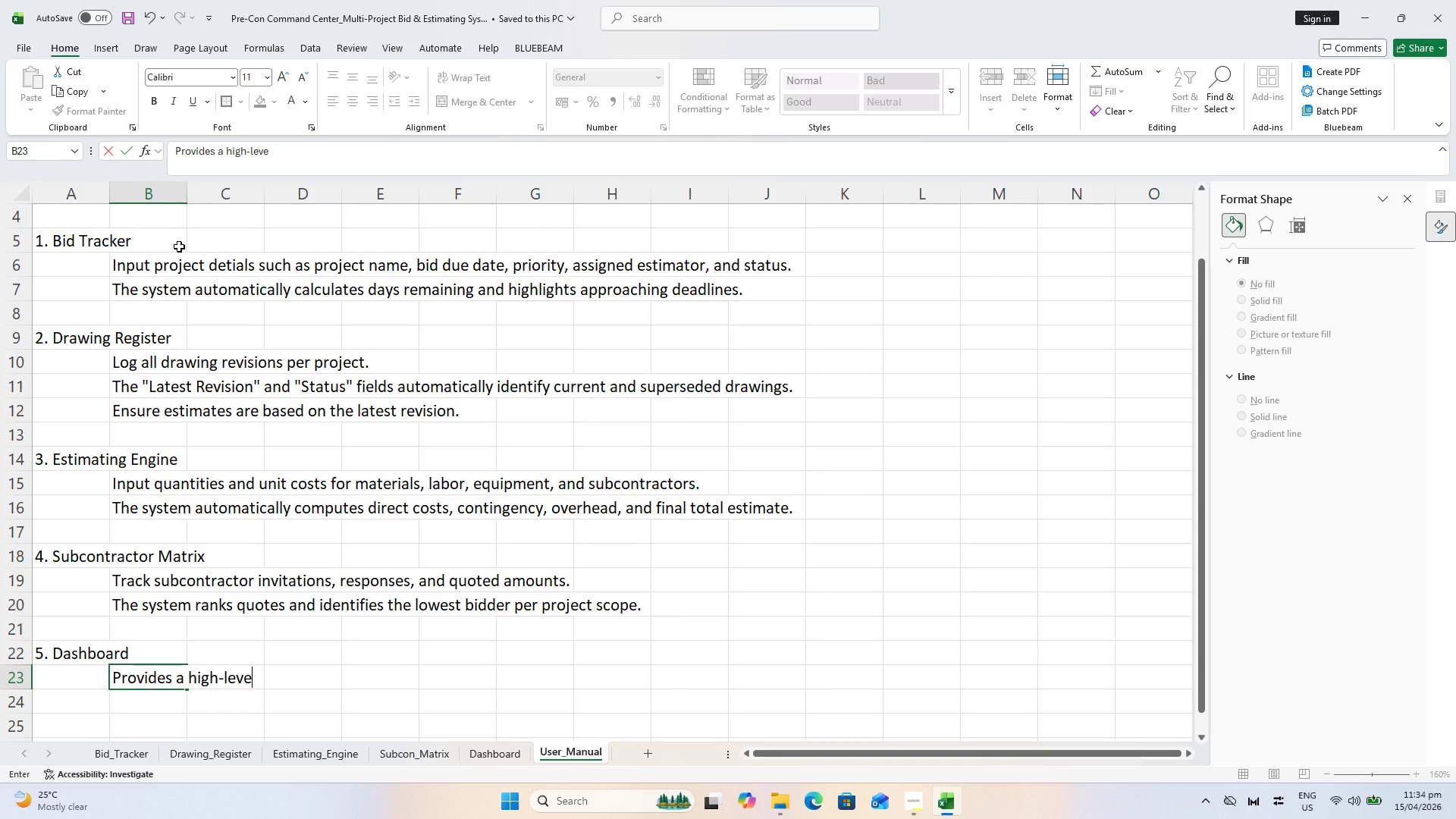 
hold_key(key=ShiftLeft, duration=0.39)
 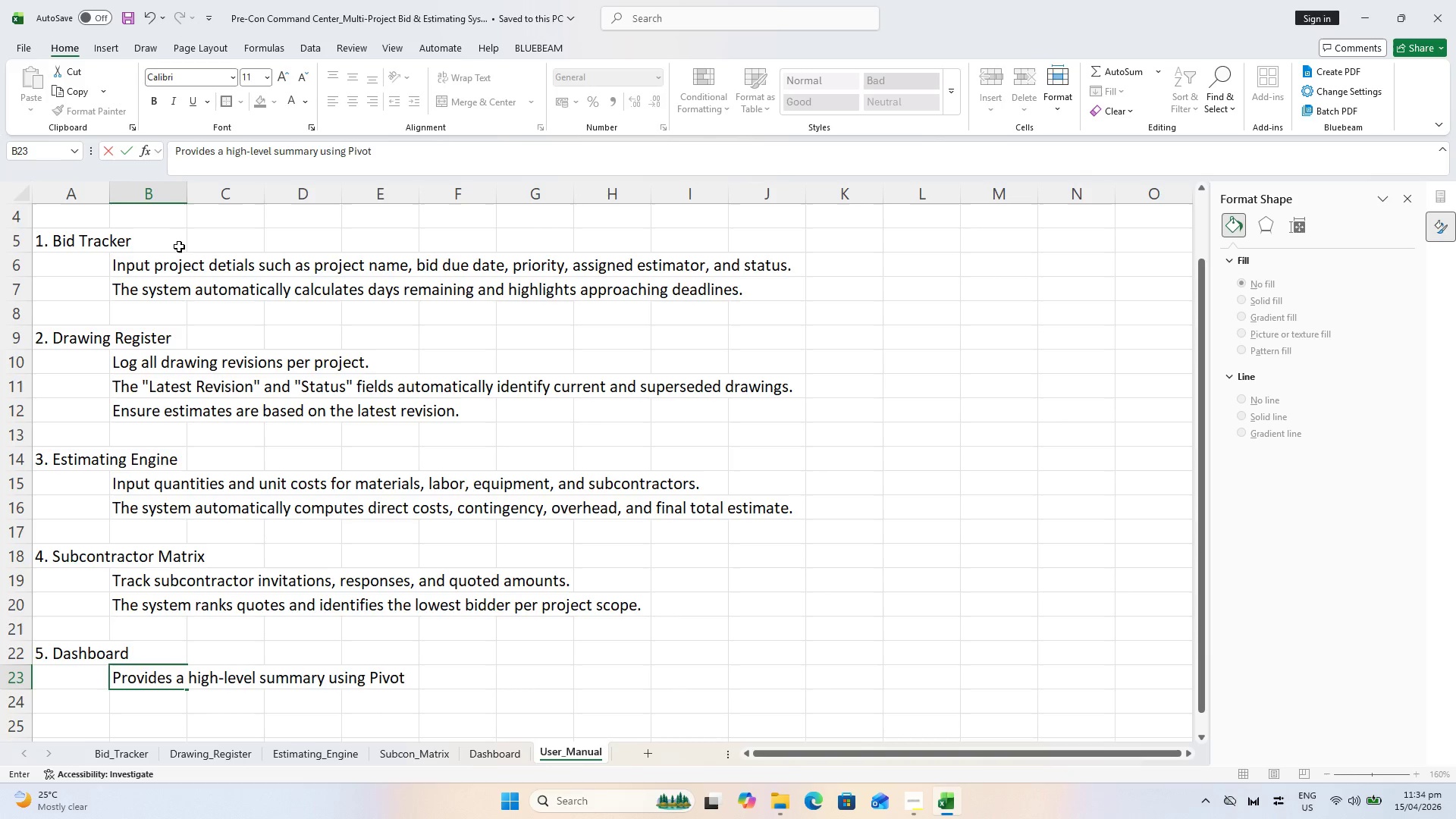 
hold_key(key=ShiftLeft, duration=0.56)
 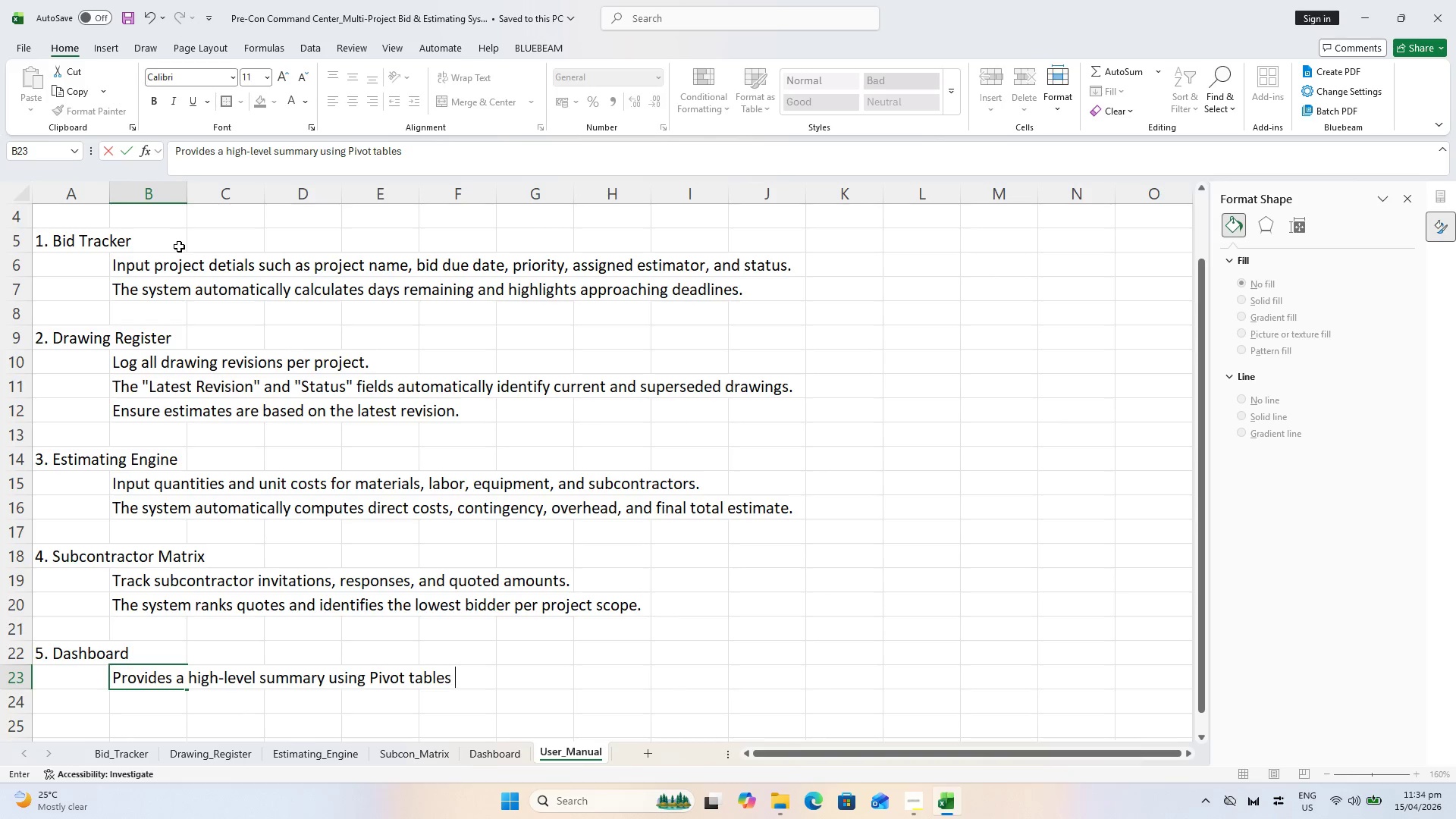 
hold_key(key=ShiftLeft, duration=0.41)
 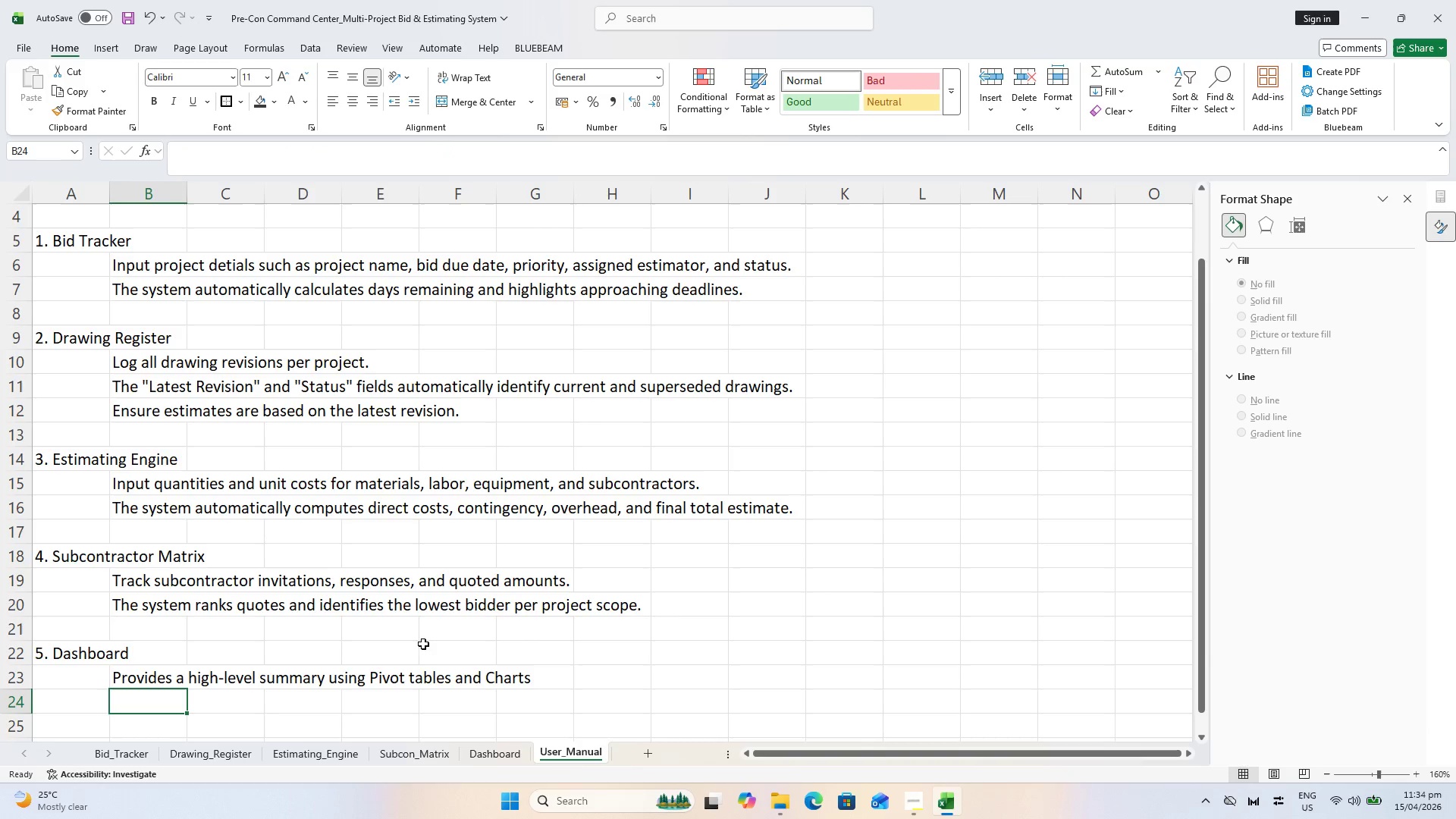 
double_click([413, 679])
 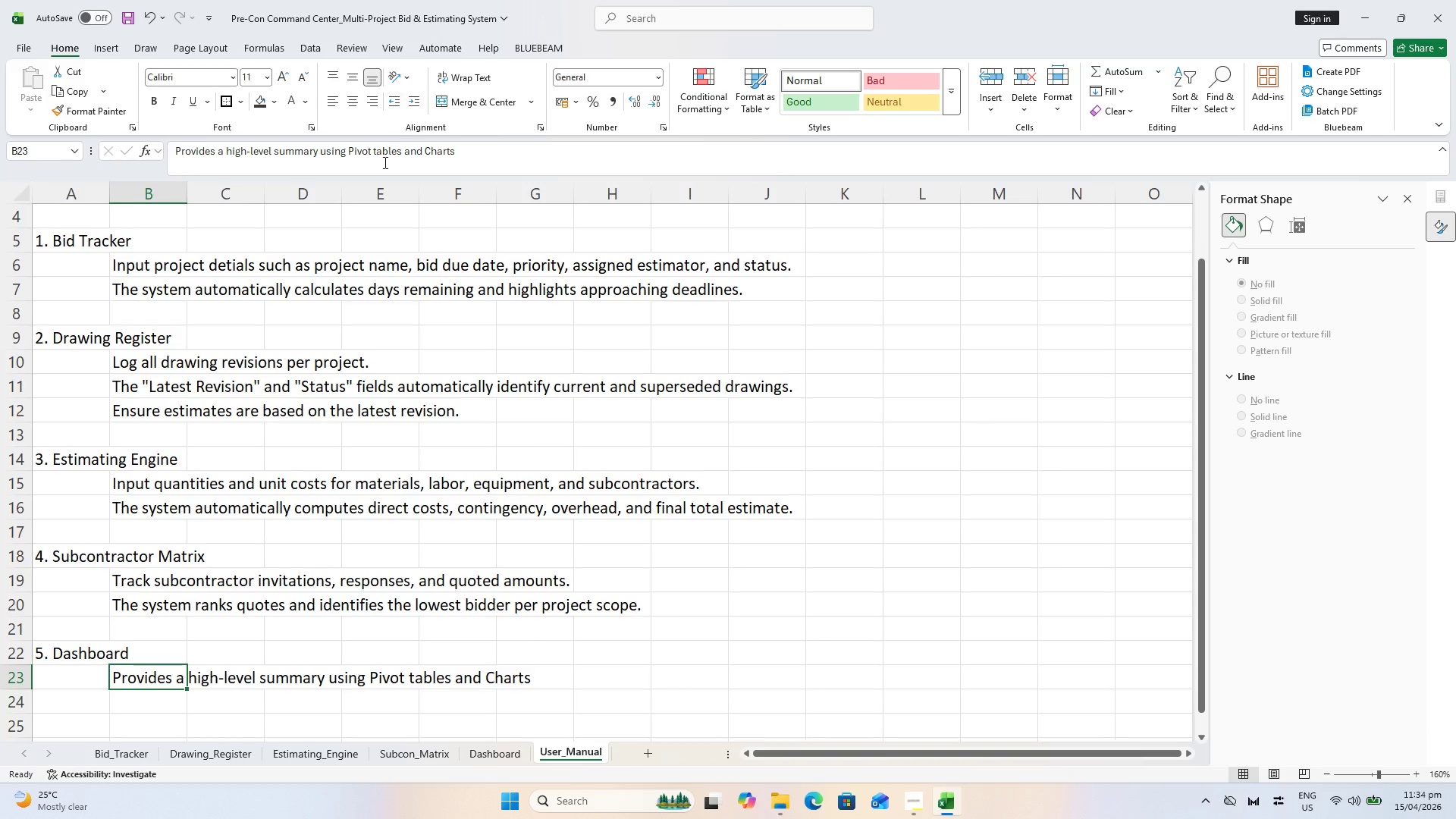 
left_click([376, 147])
 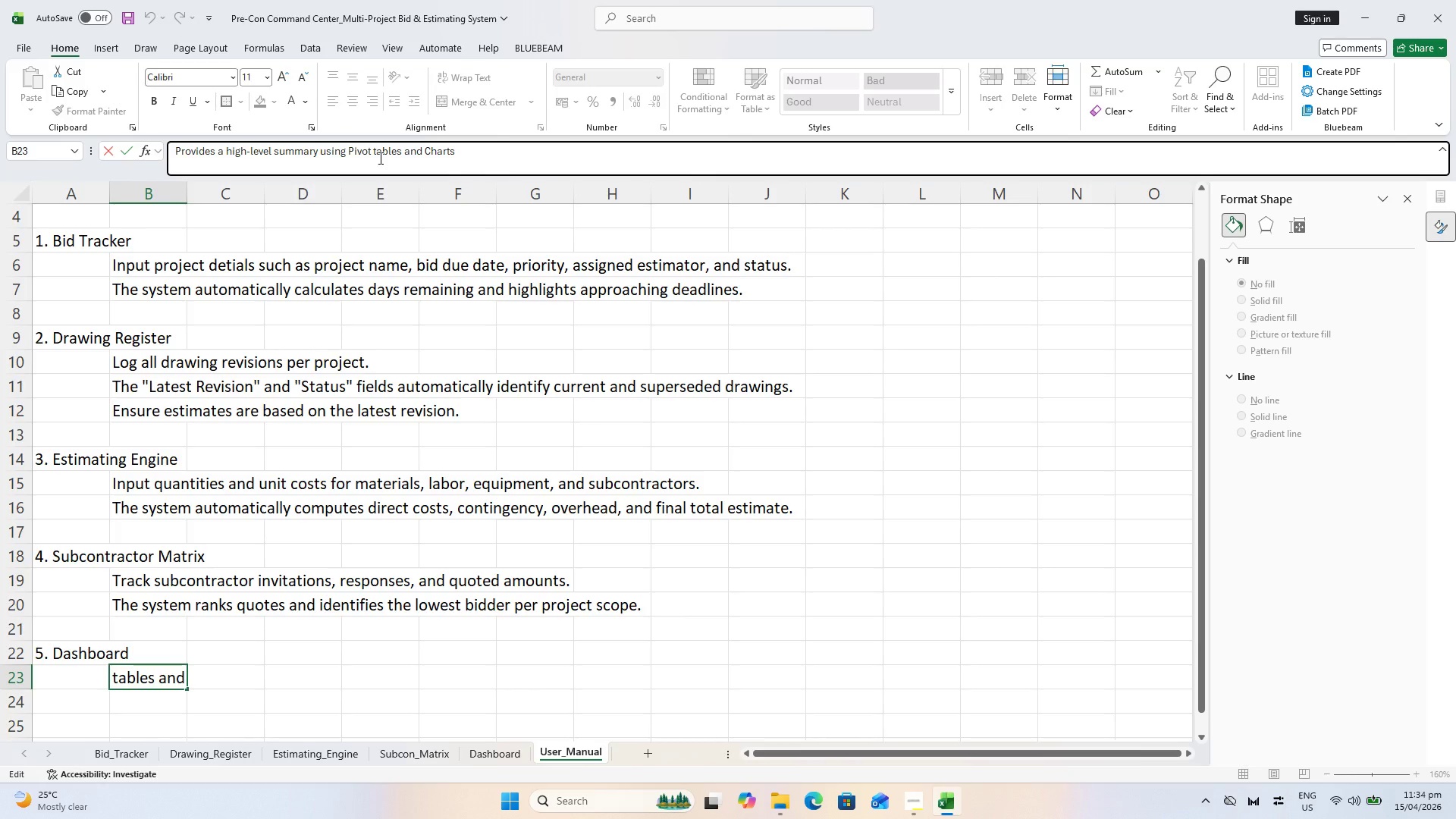 
key(Backspace)
 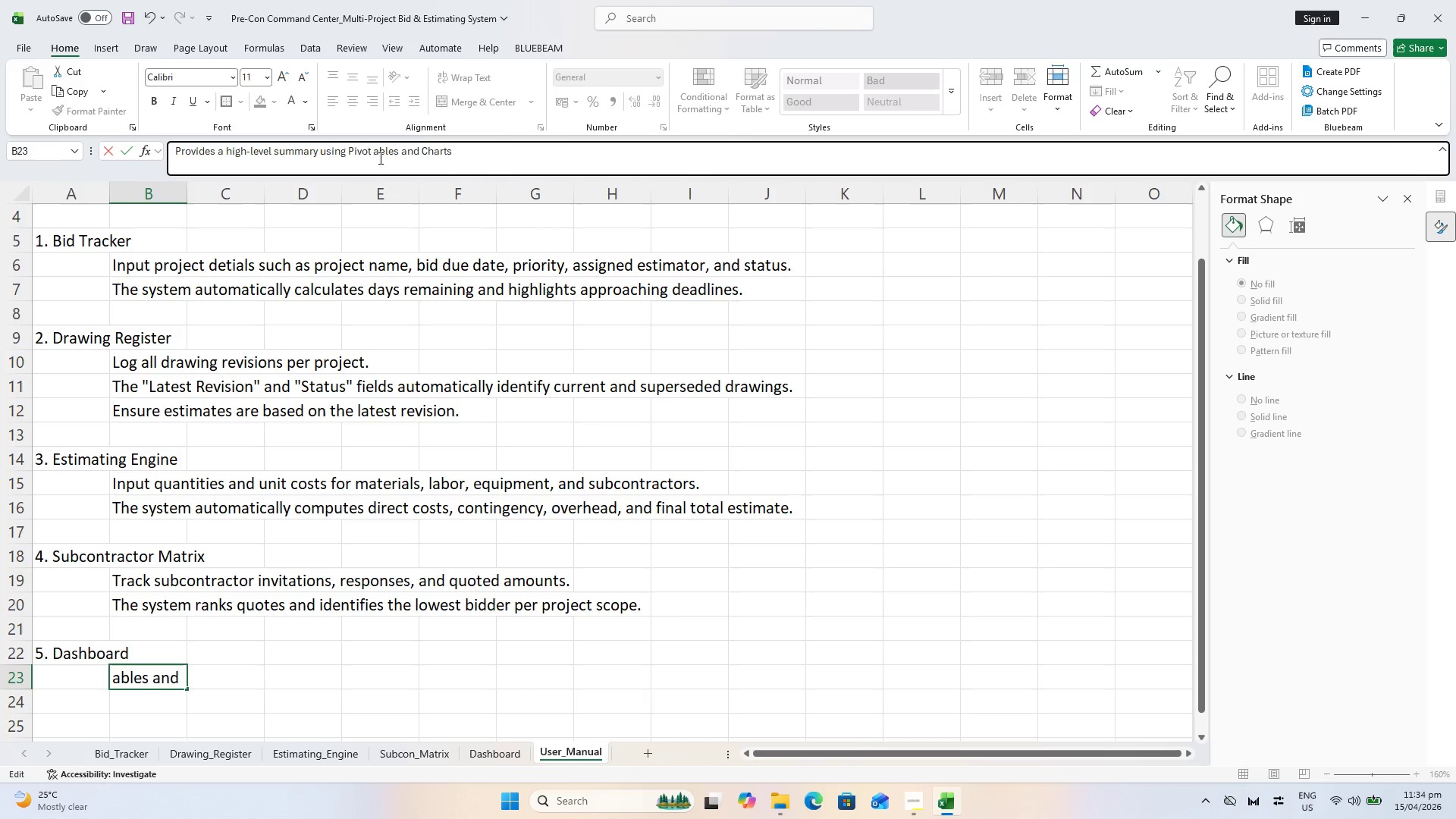 
key(Shift+ShiftLeft)
 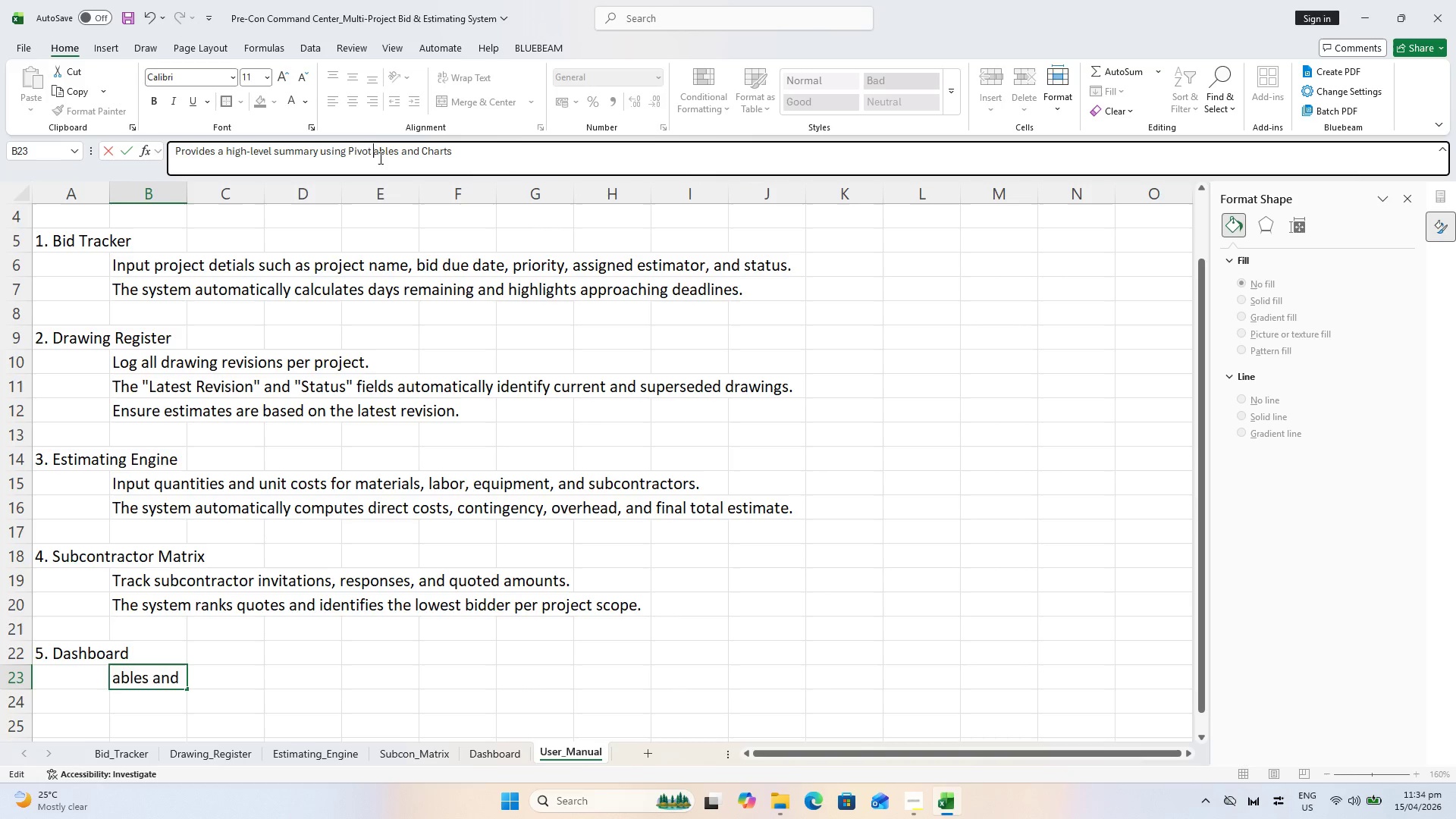 
key(Shift+T)
 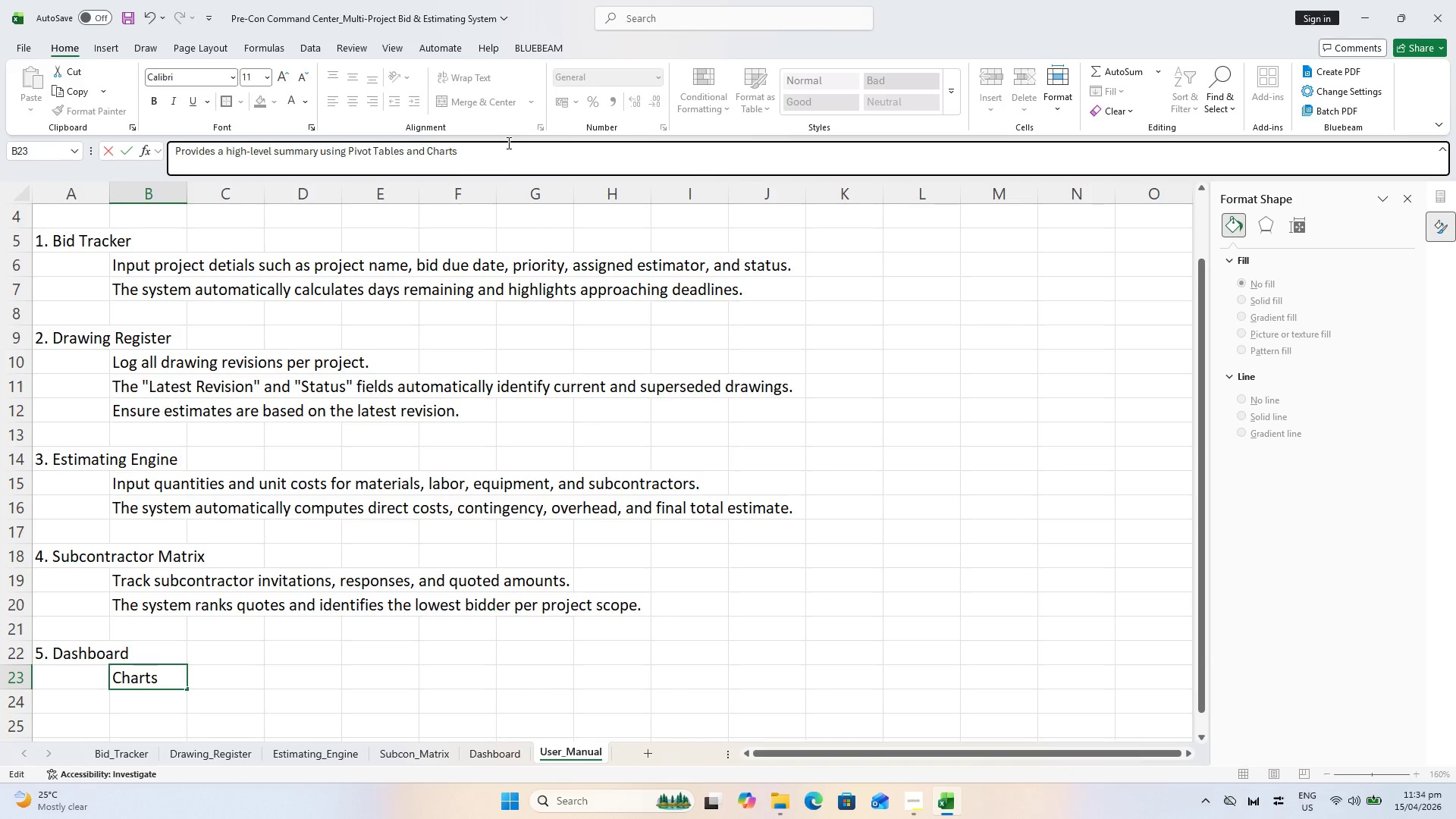 
key(Period)
 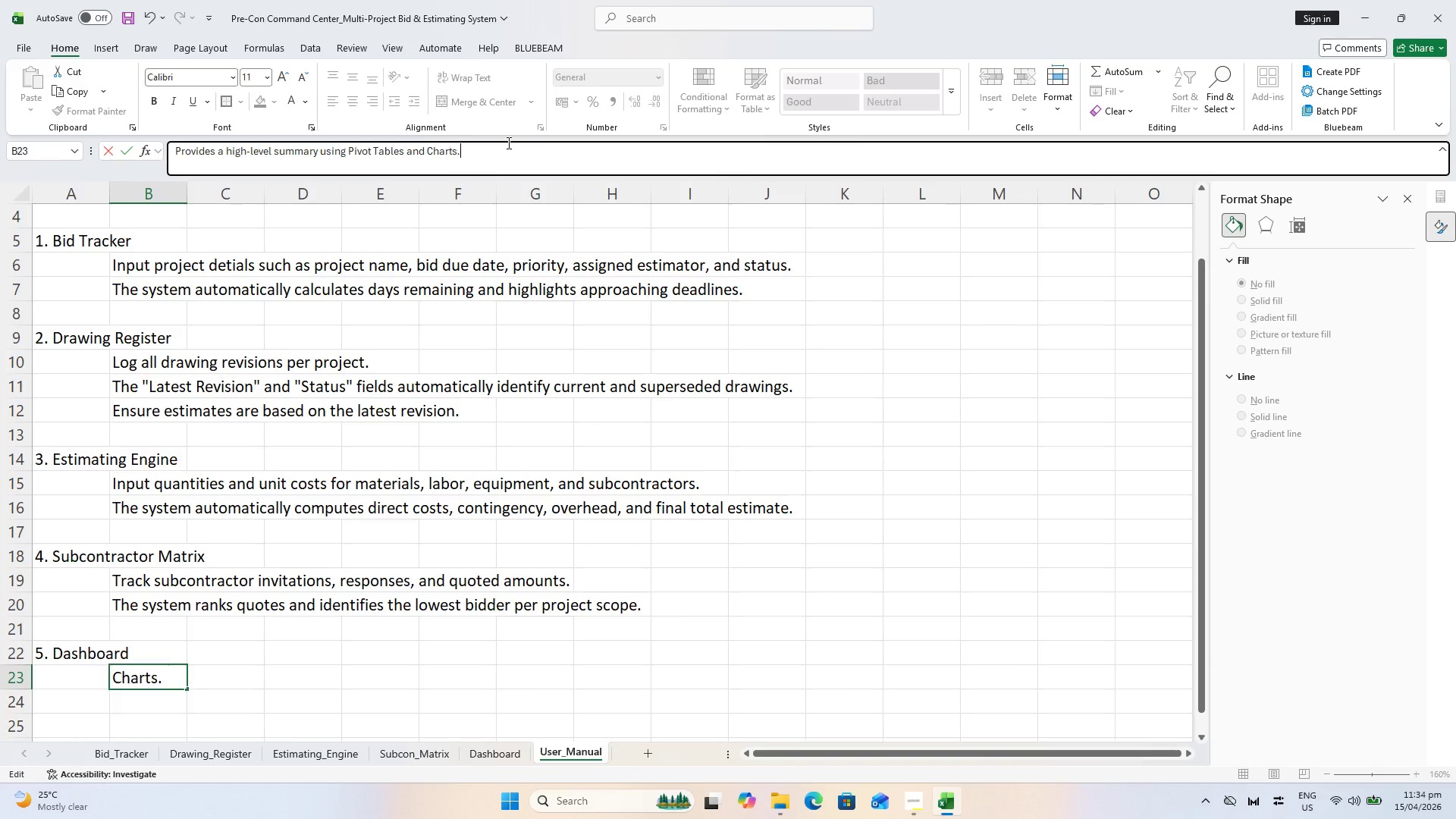 
key(Enter)
 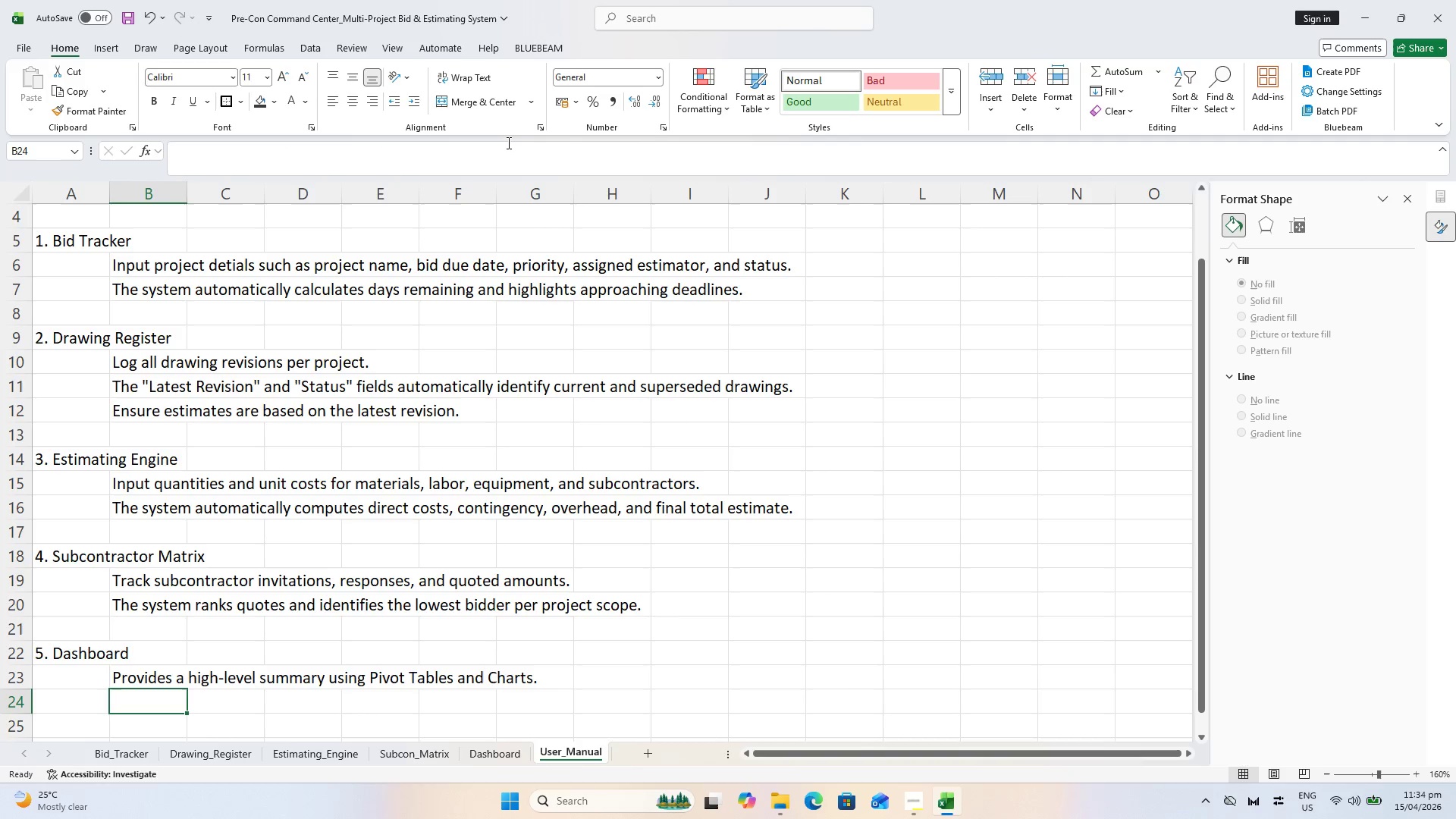 
type(Displays total bids, activer)
key(Backspace)
type( bids, win/loss ration, pipelione)
key(Backspace)
key(Backspace)
key(Backspace)
type(e)
key(Backspace)
type(ne value, and upcoming deA)
key(Backspace)
type(adlines.)
 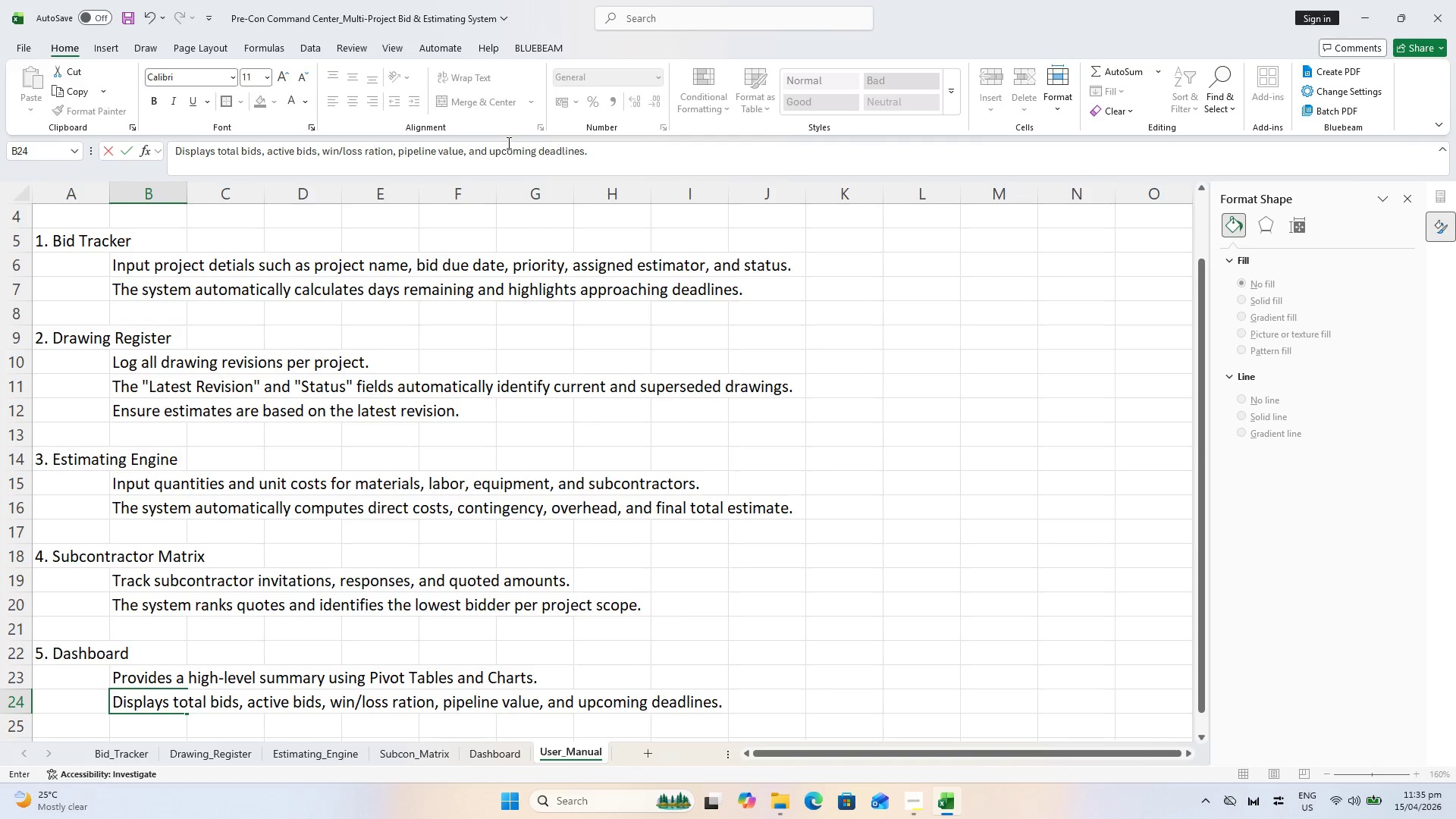 
key(Enter)
 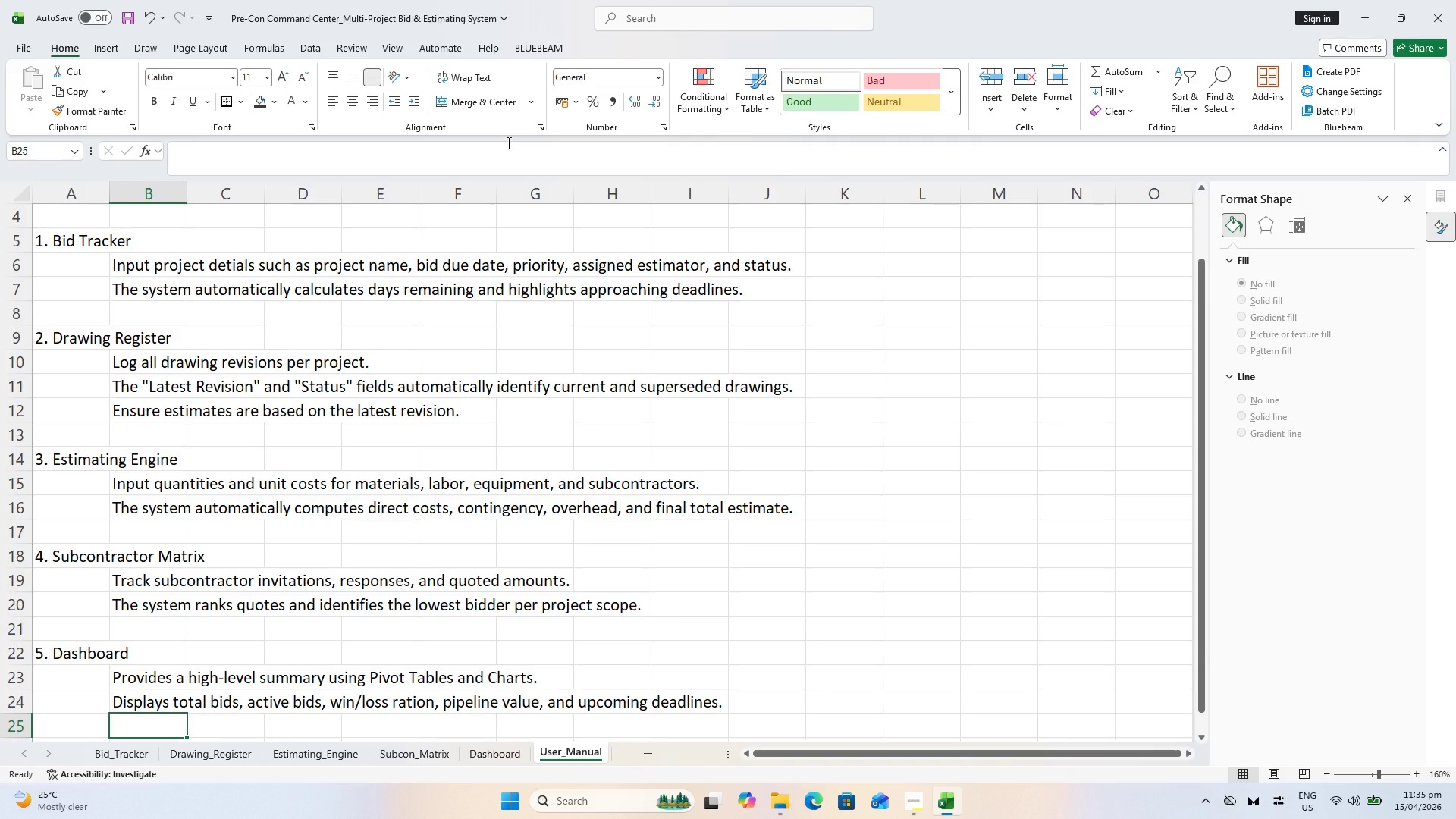 
key(Enter)
 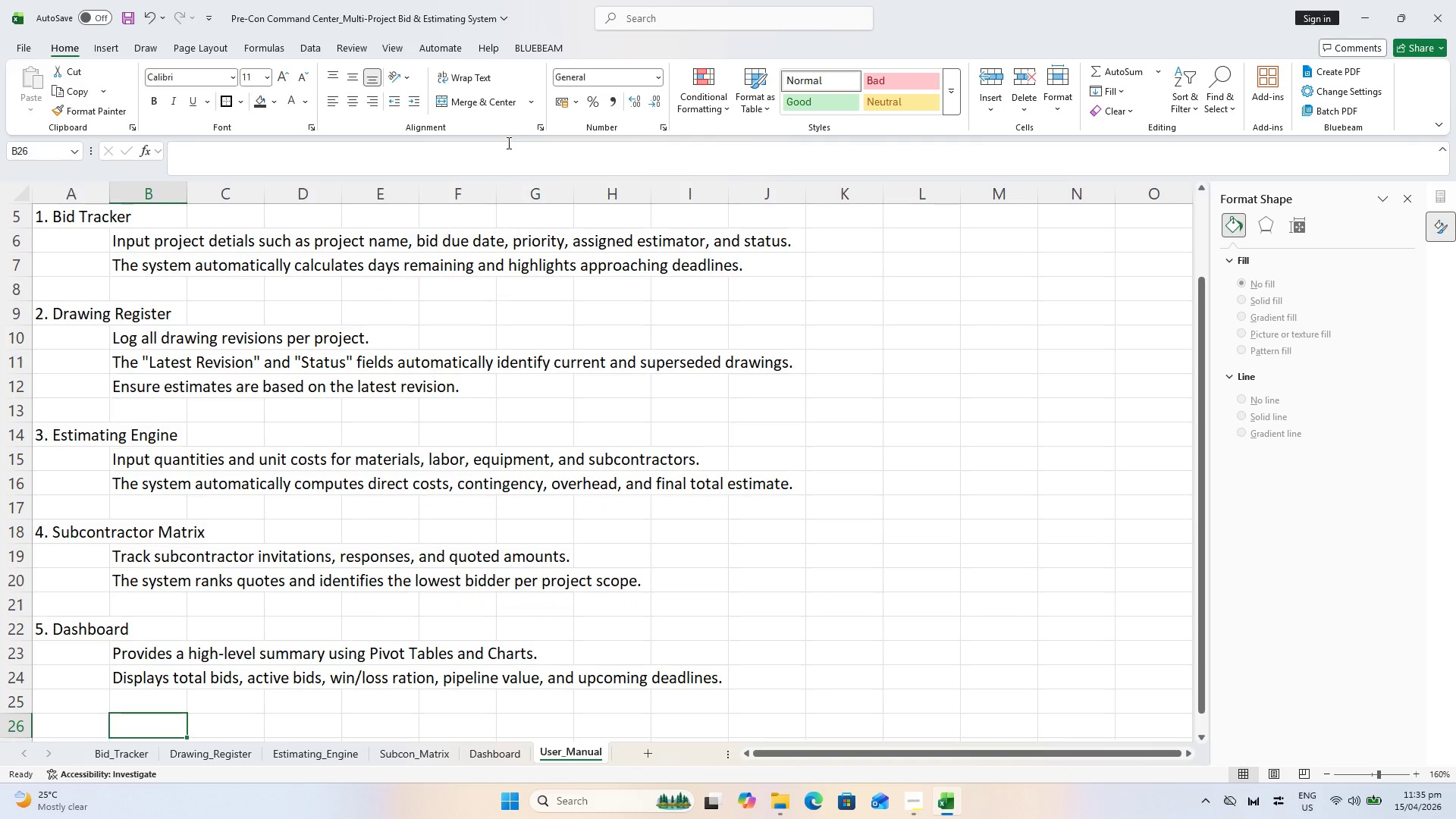 
key(ArrowLeft)
 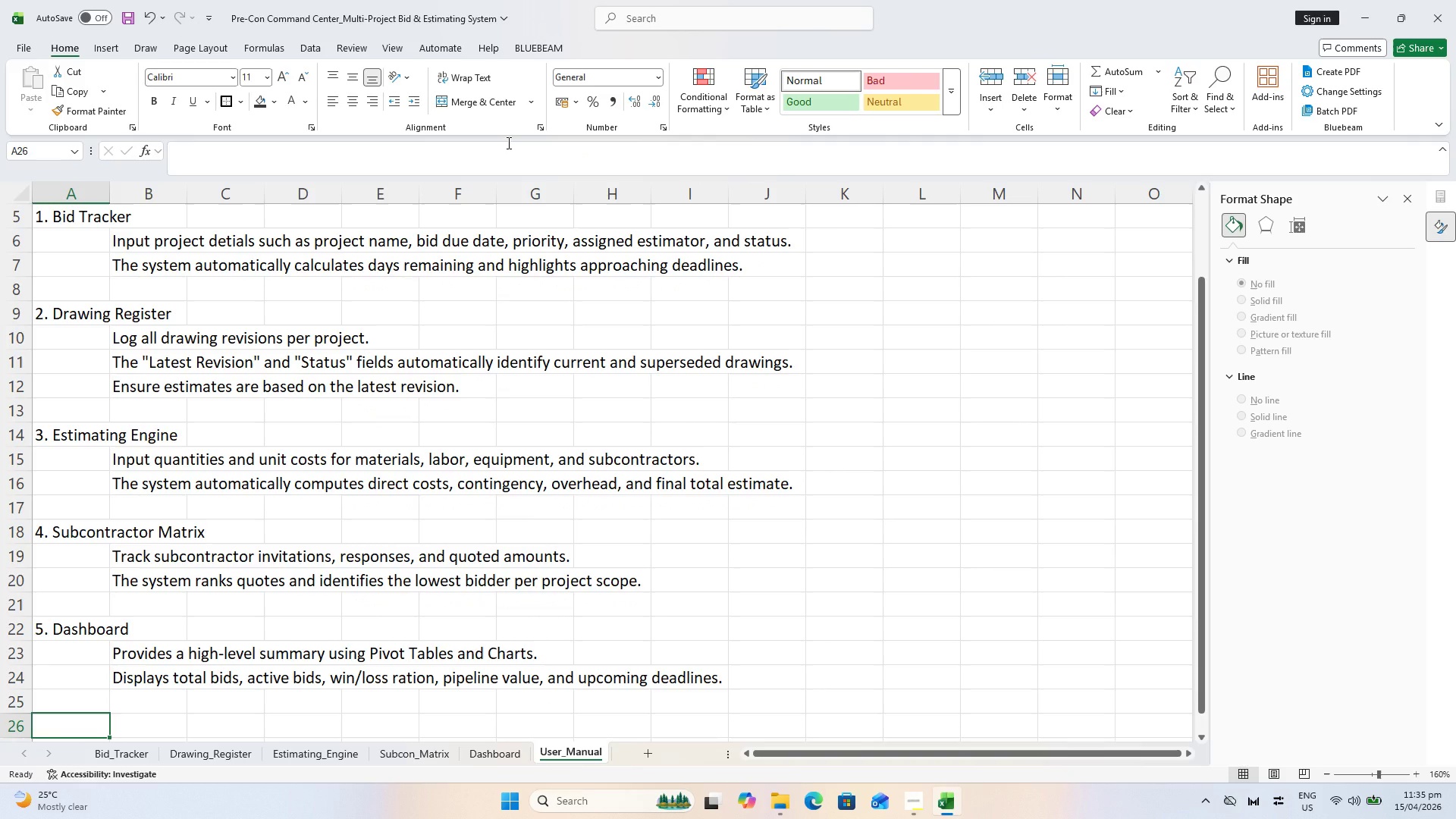 
type(Nit)
key(Backspace)
key(Backspace)
type(otesd:)
key(Backspace)
key(Backspace)
type(:)
 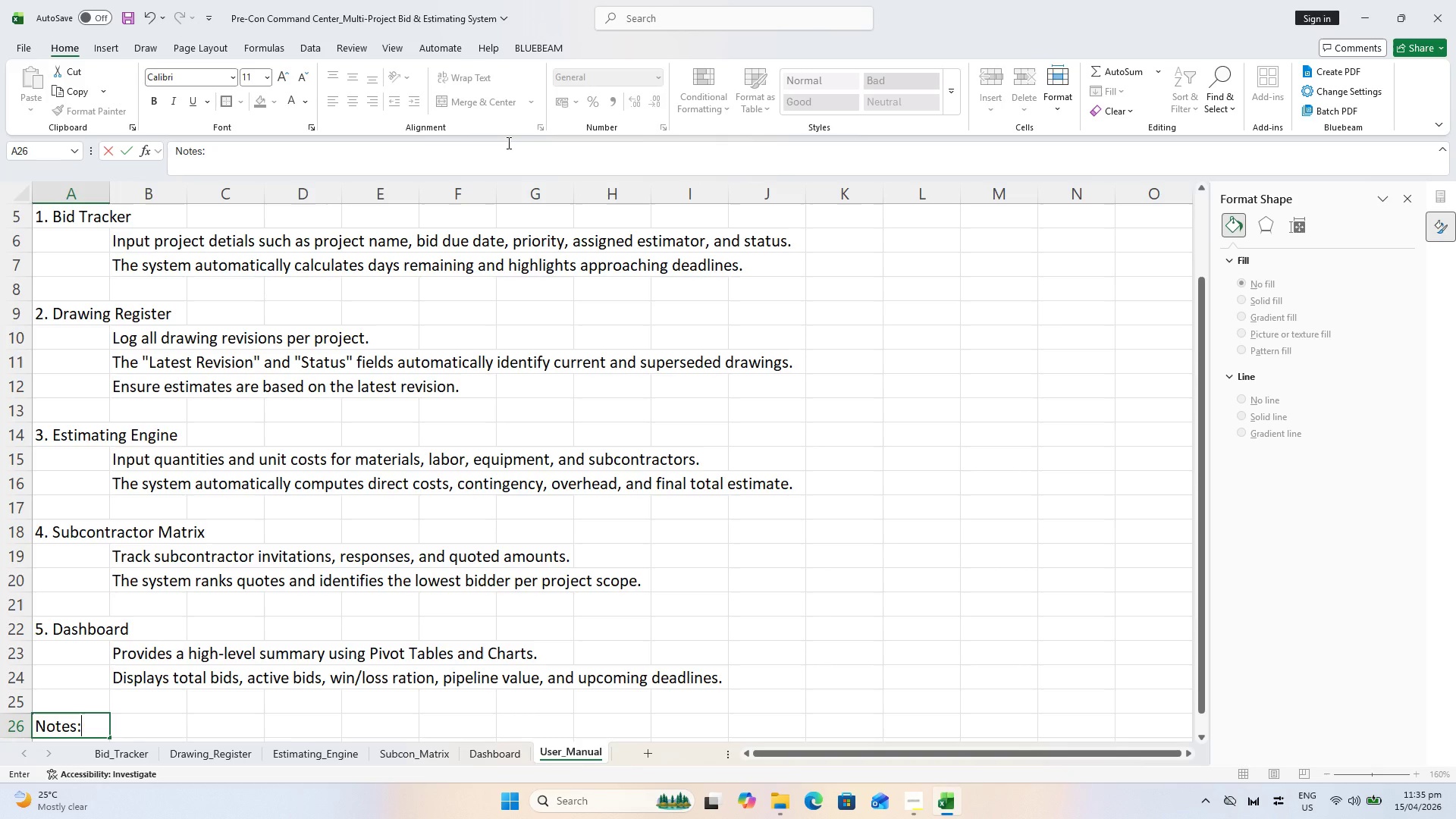 
key(Enter)
 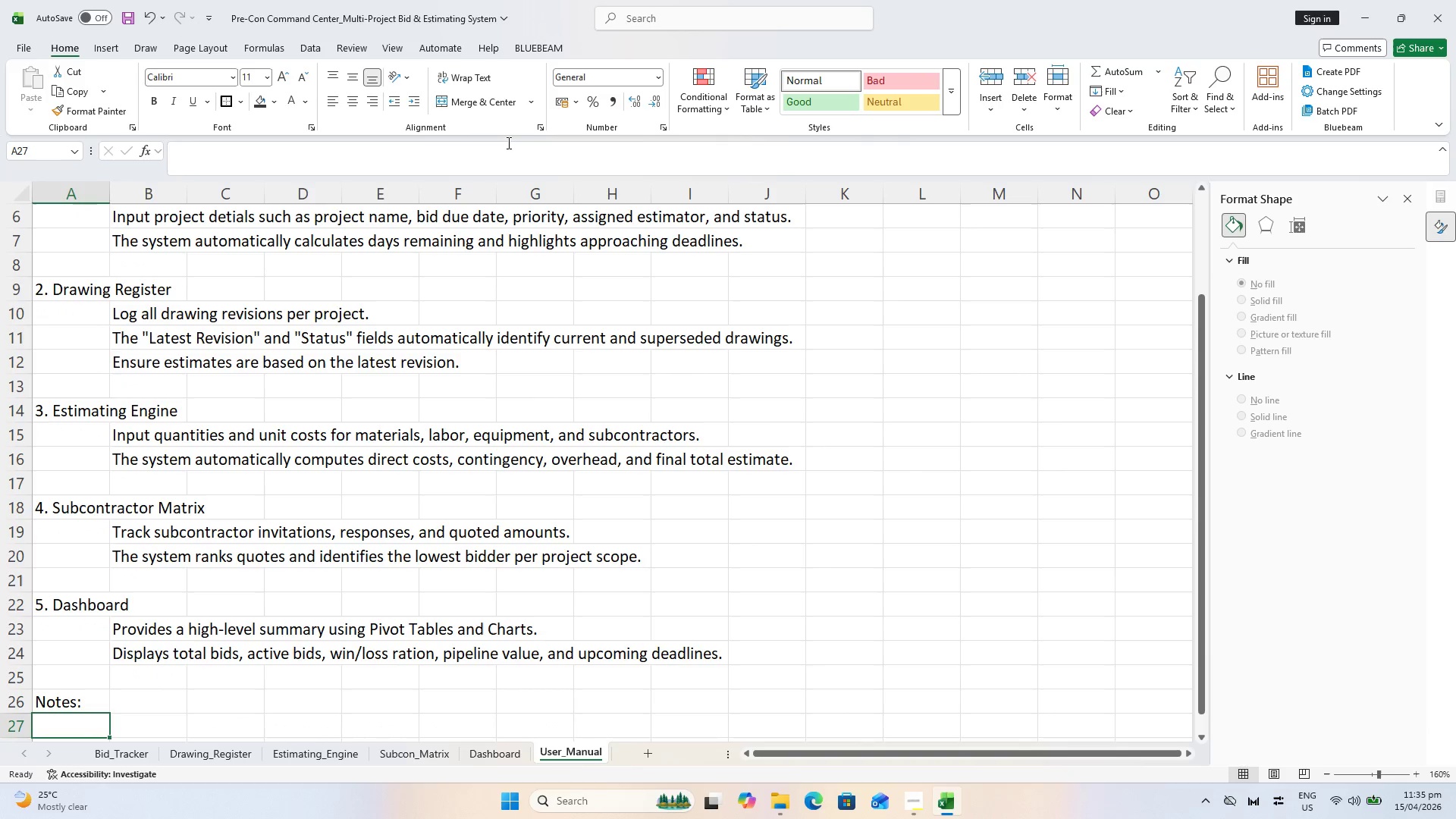 
key(ArrowRight)
 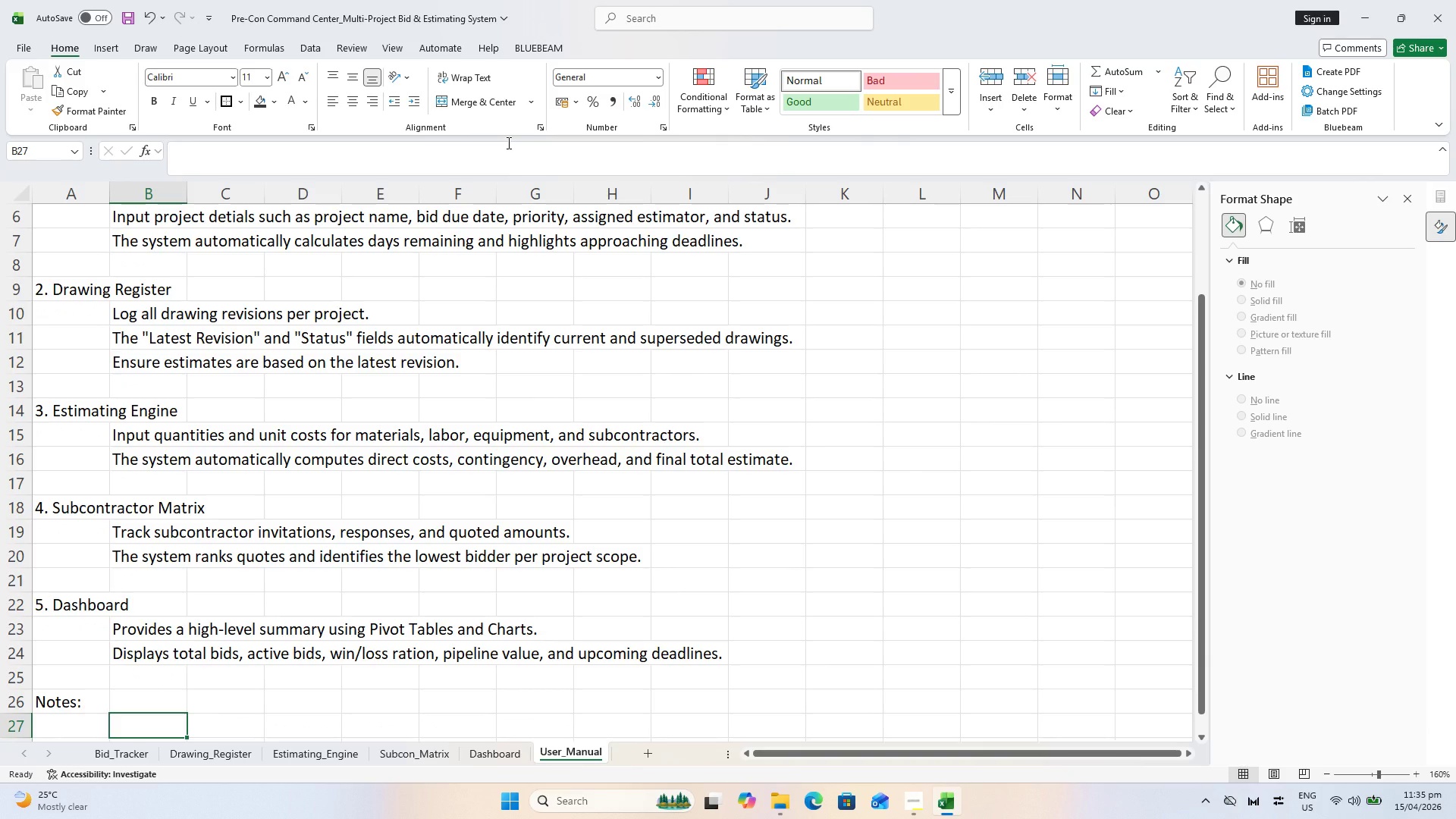 
type(Only inpuit)
key(Backspace)
key(Backspace)
type(t data in light blue cless)
key(Backspace)
key(Backspace)
key(Backspace)
key(Backspace)
type(ells)
 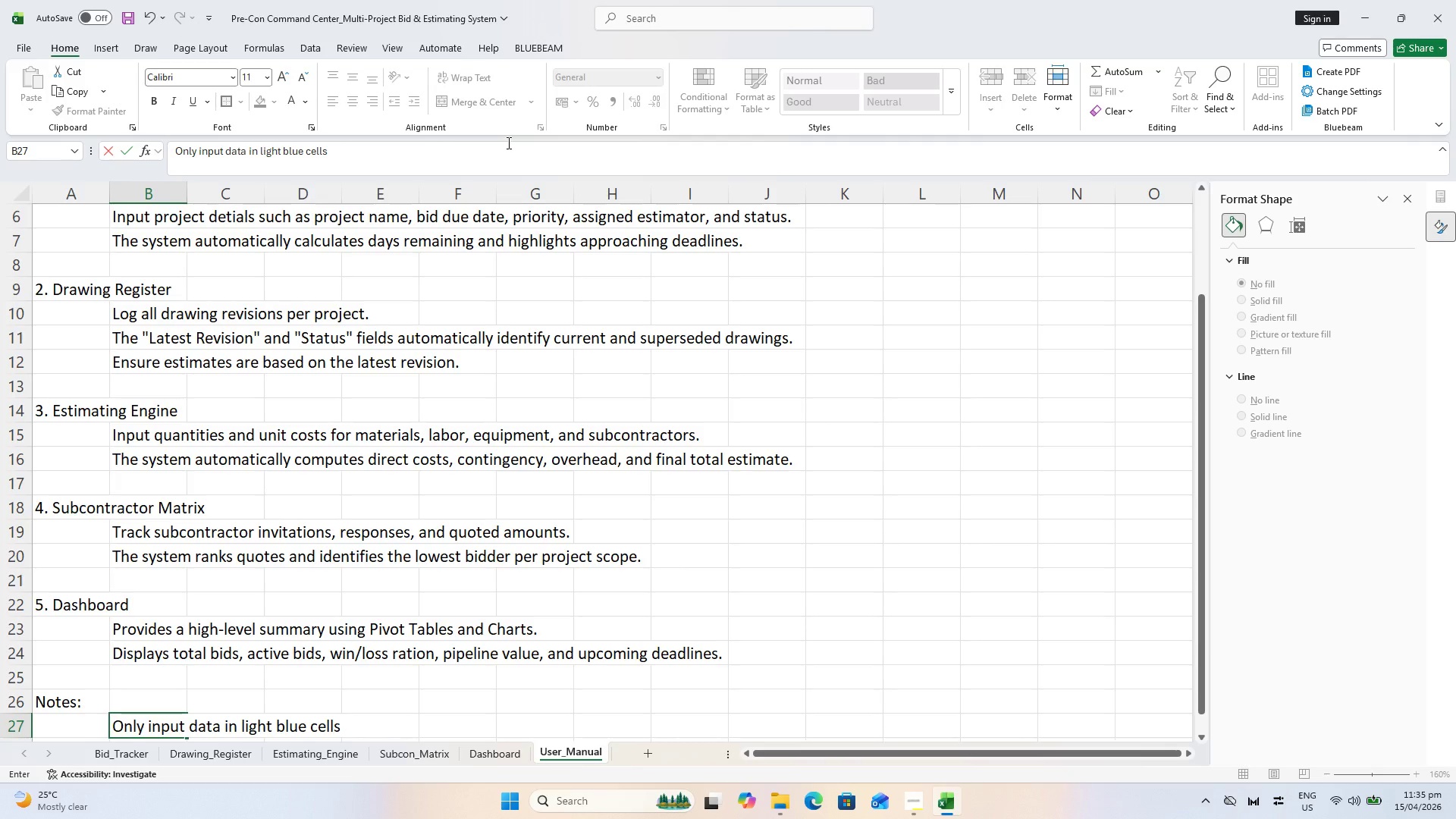 
key(Period)
 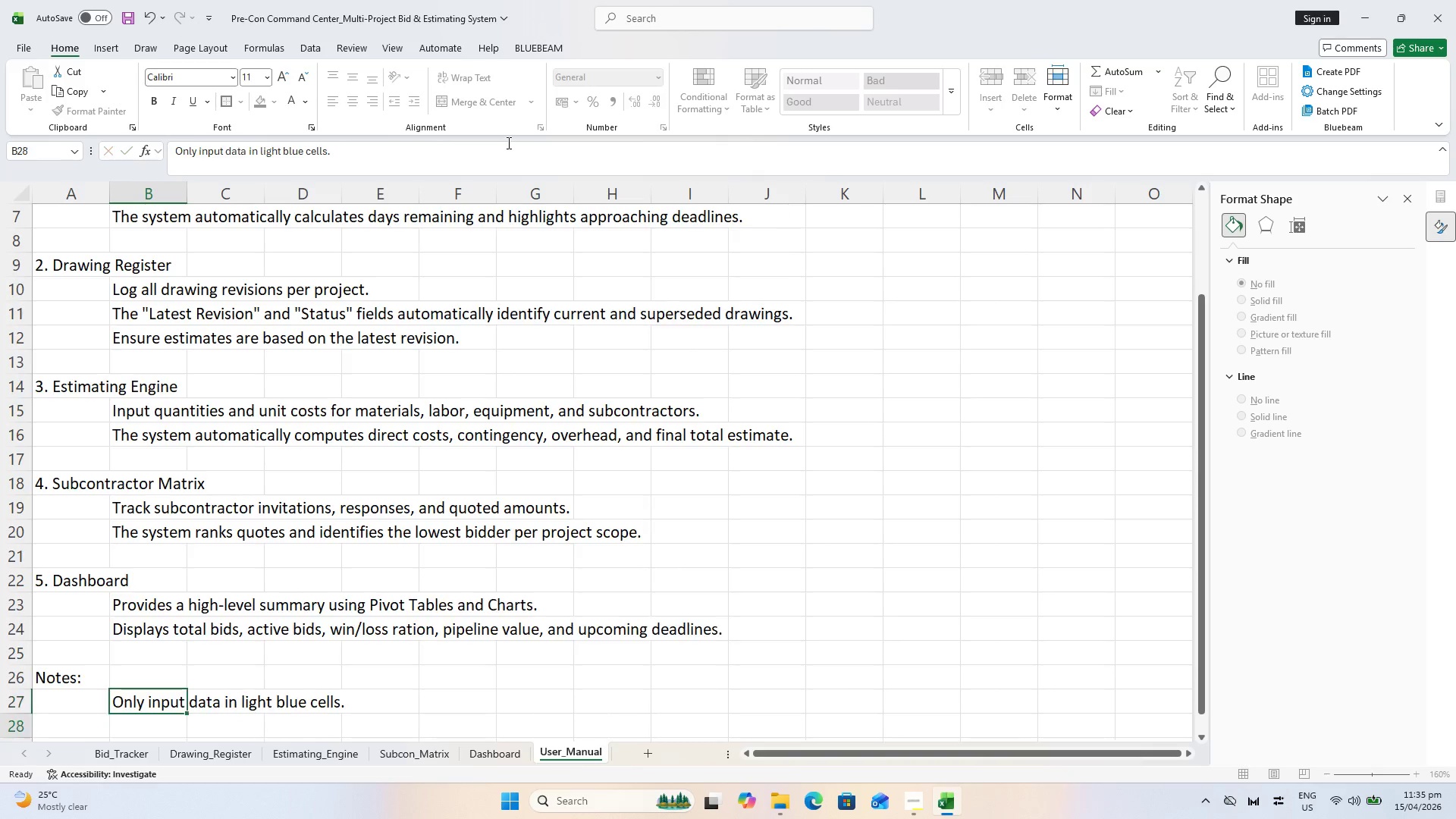 
key(Enter)
 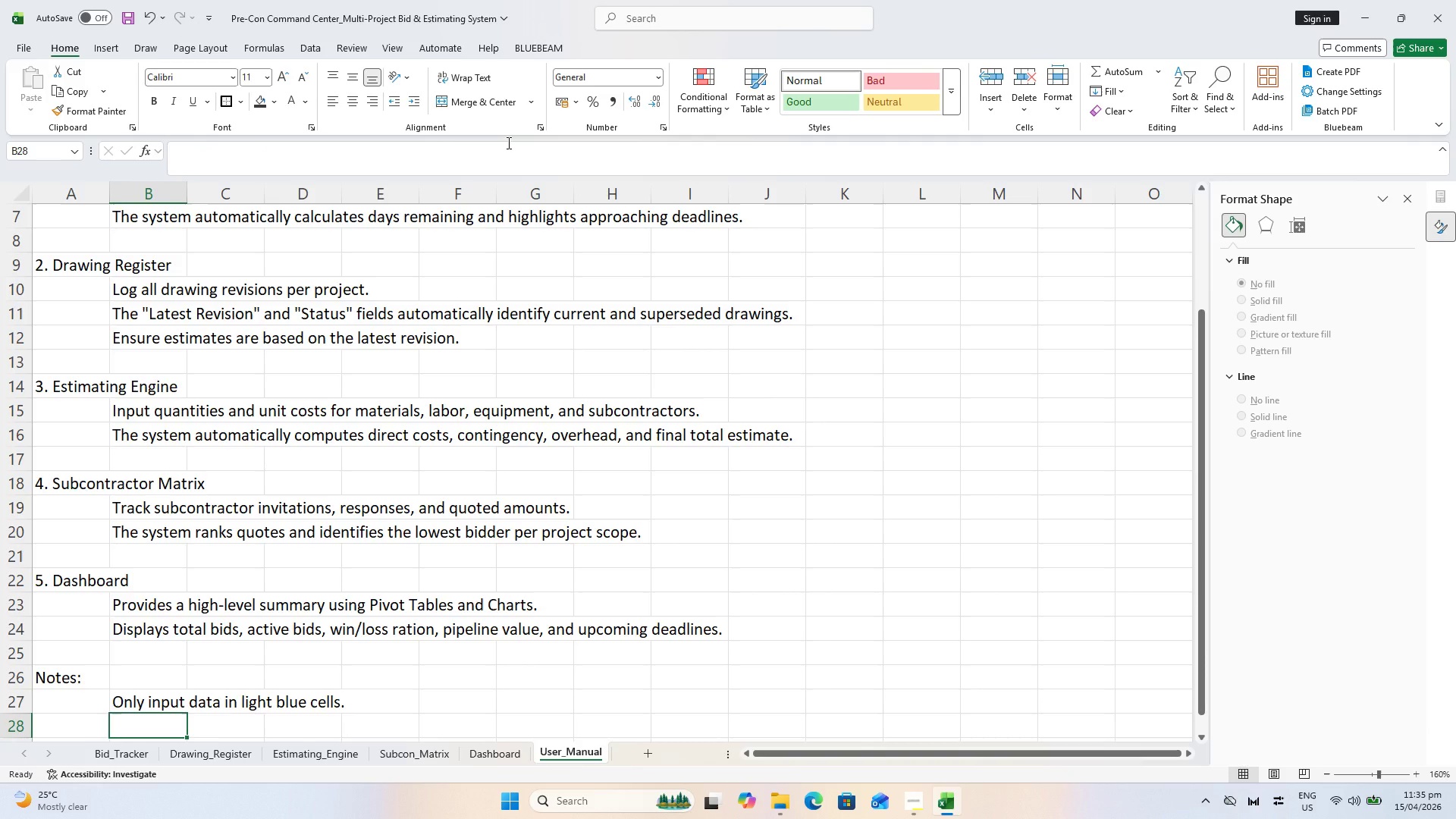 
type(Gray cells contain formulas and shouldsd)
key(Backspace)
key(Backspace)
type( bo)
key(Backspace)
key(Backspace)
type(not be edited.)
 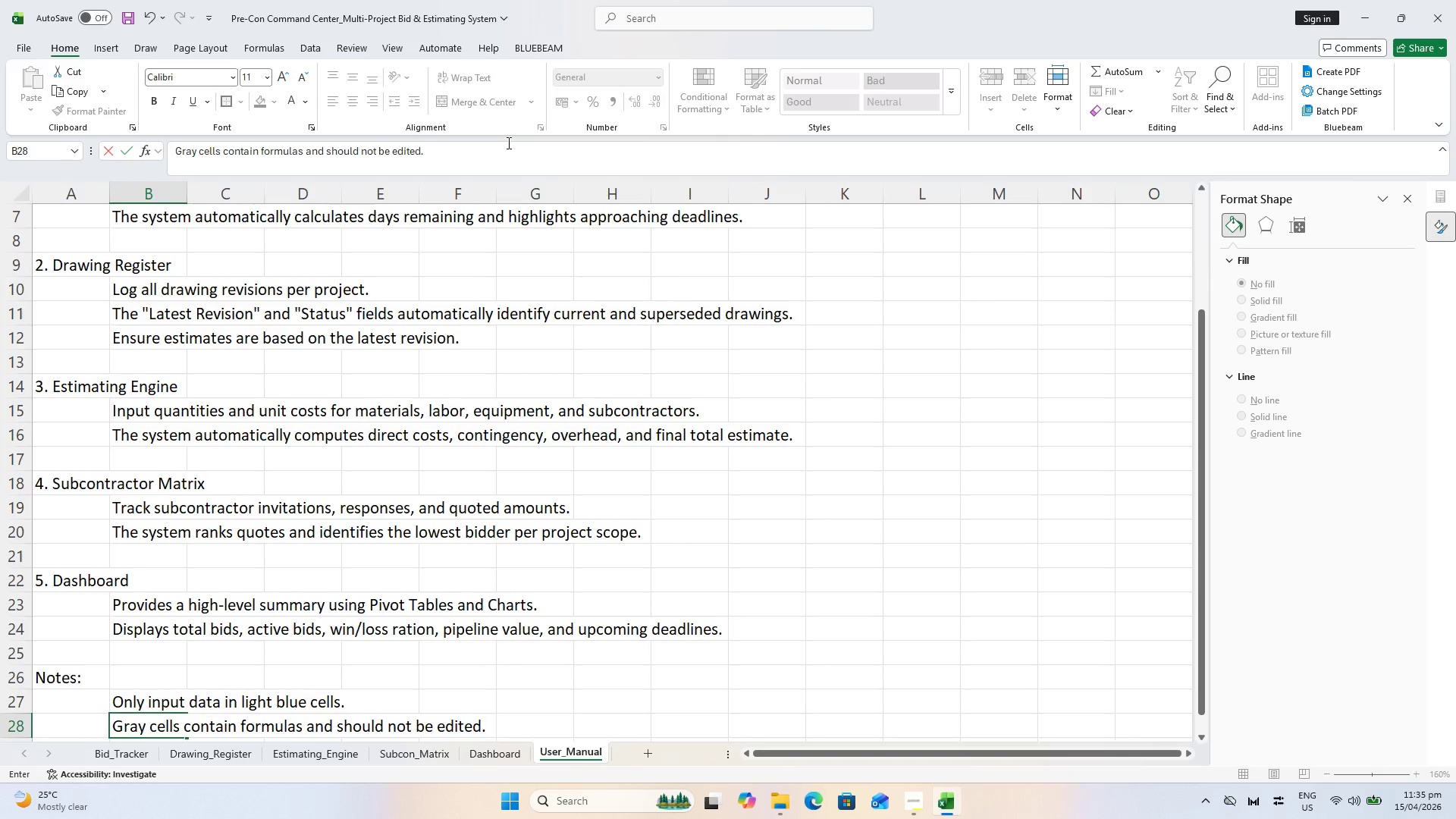 
key(Enter)
 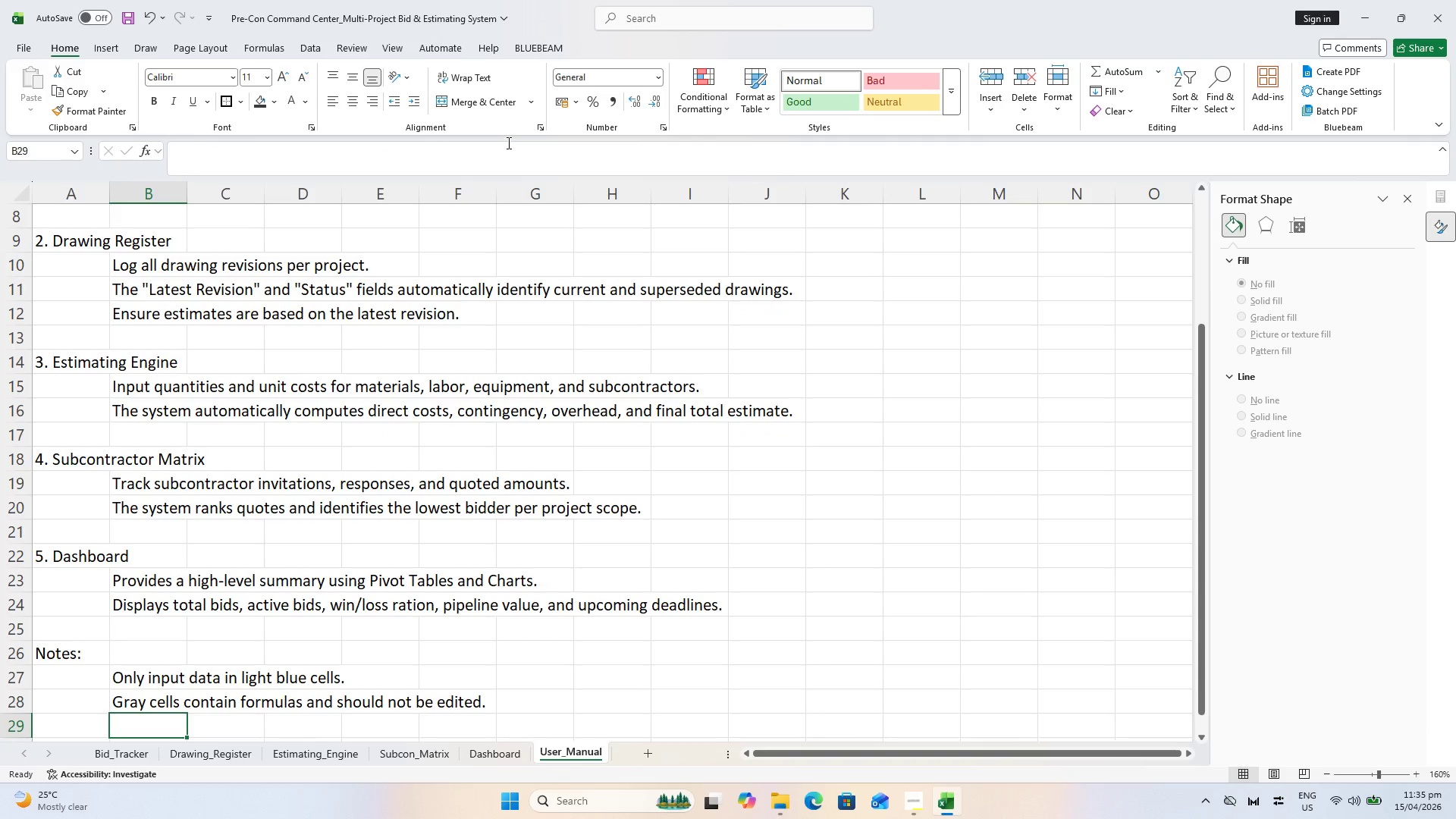 
type(Dashboard updates automatically whemn)
key(Backspace)
key(Backspace)
type(n data is added or modified.)
 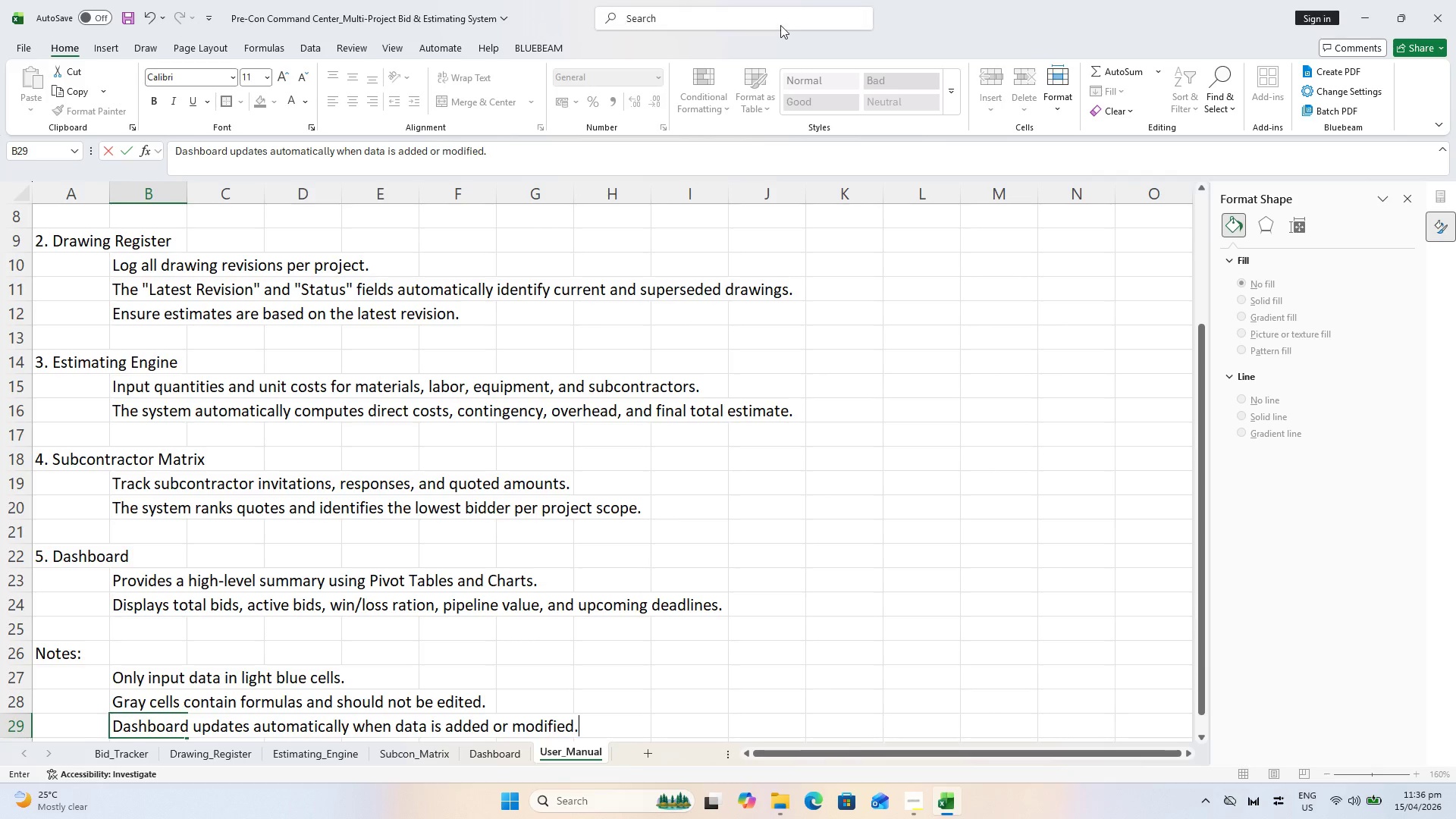 
scroll: coordinate [428, 337], scroll_direction: up, amount: 11.0
 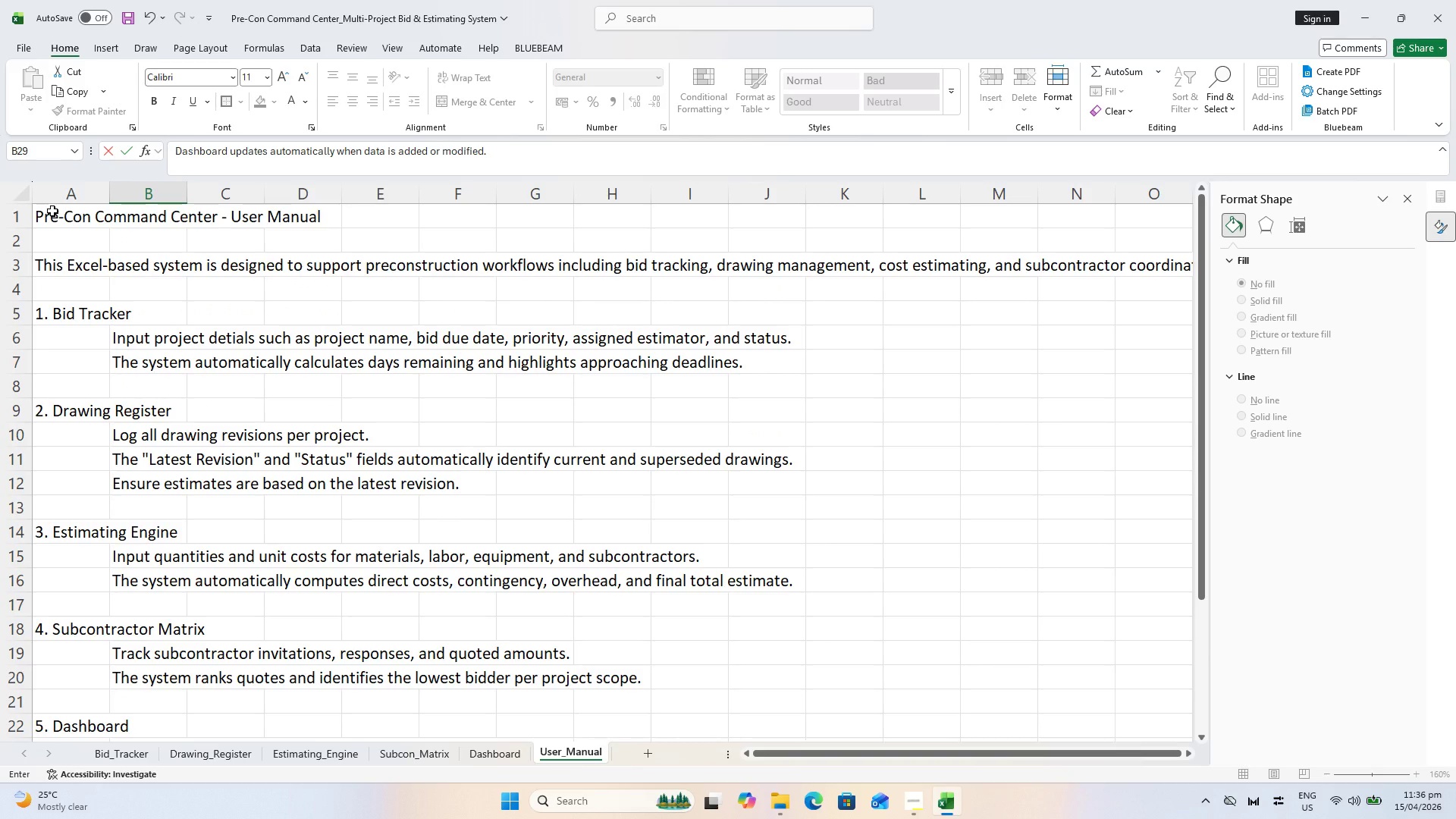 
left_click([52, 211])
 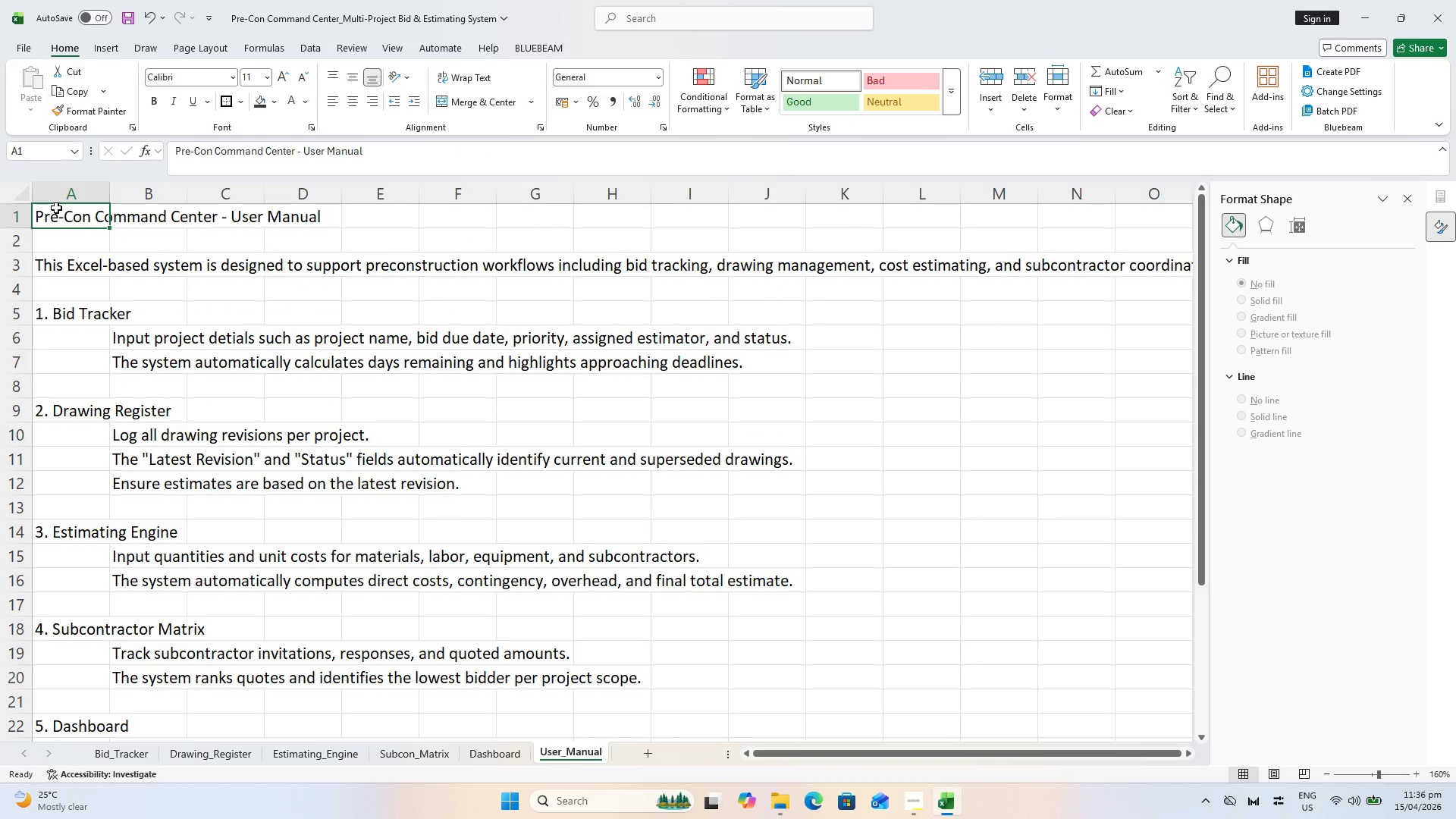 
key(Control+B)
 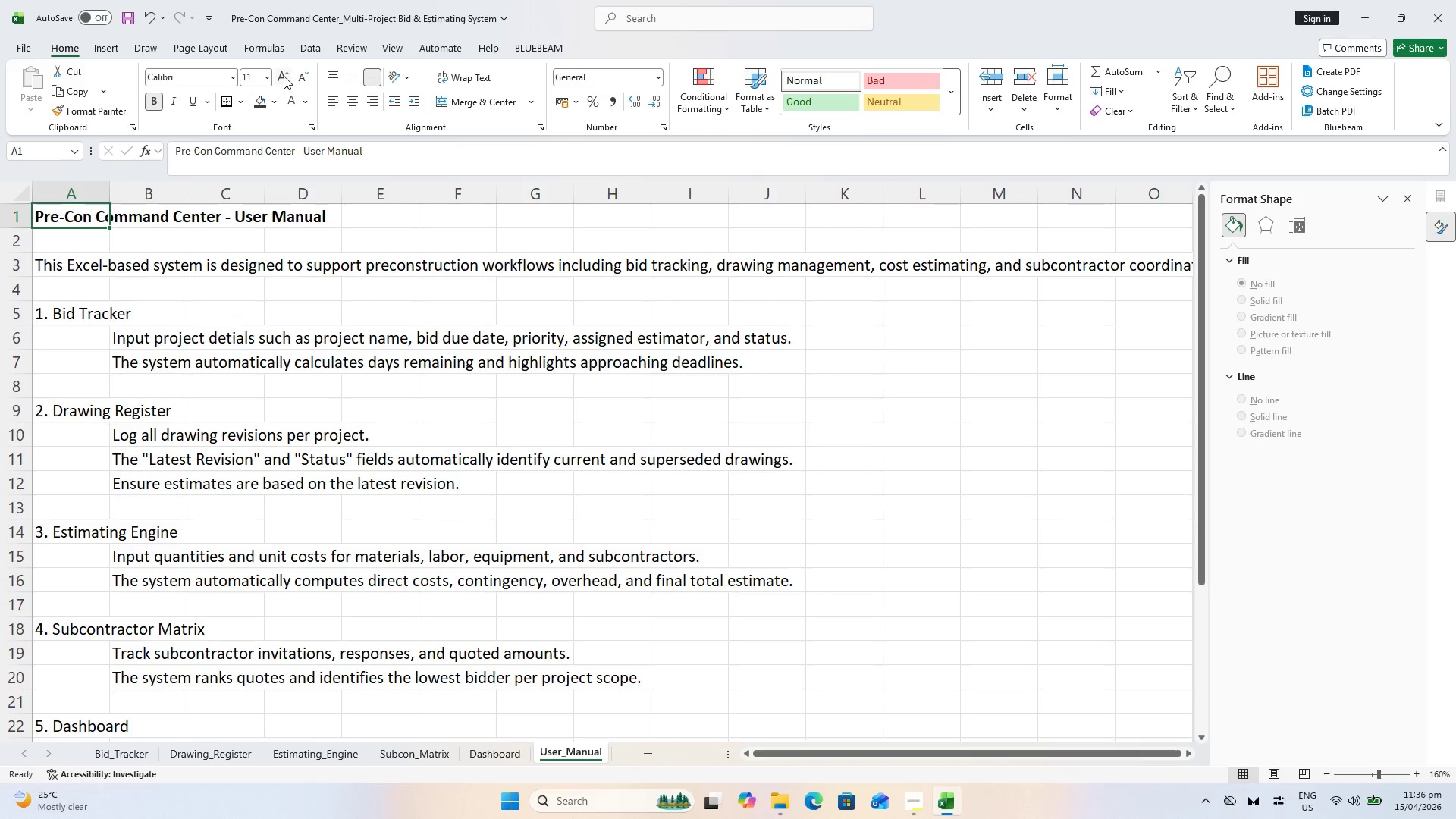 
double_click([284, 75])
 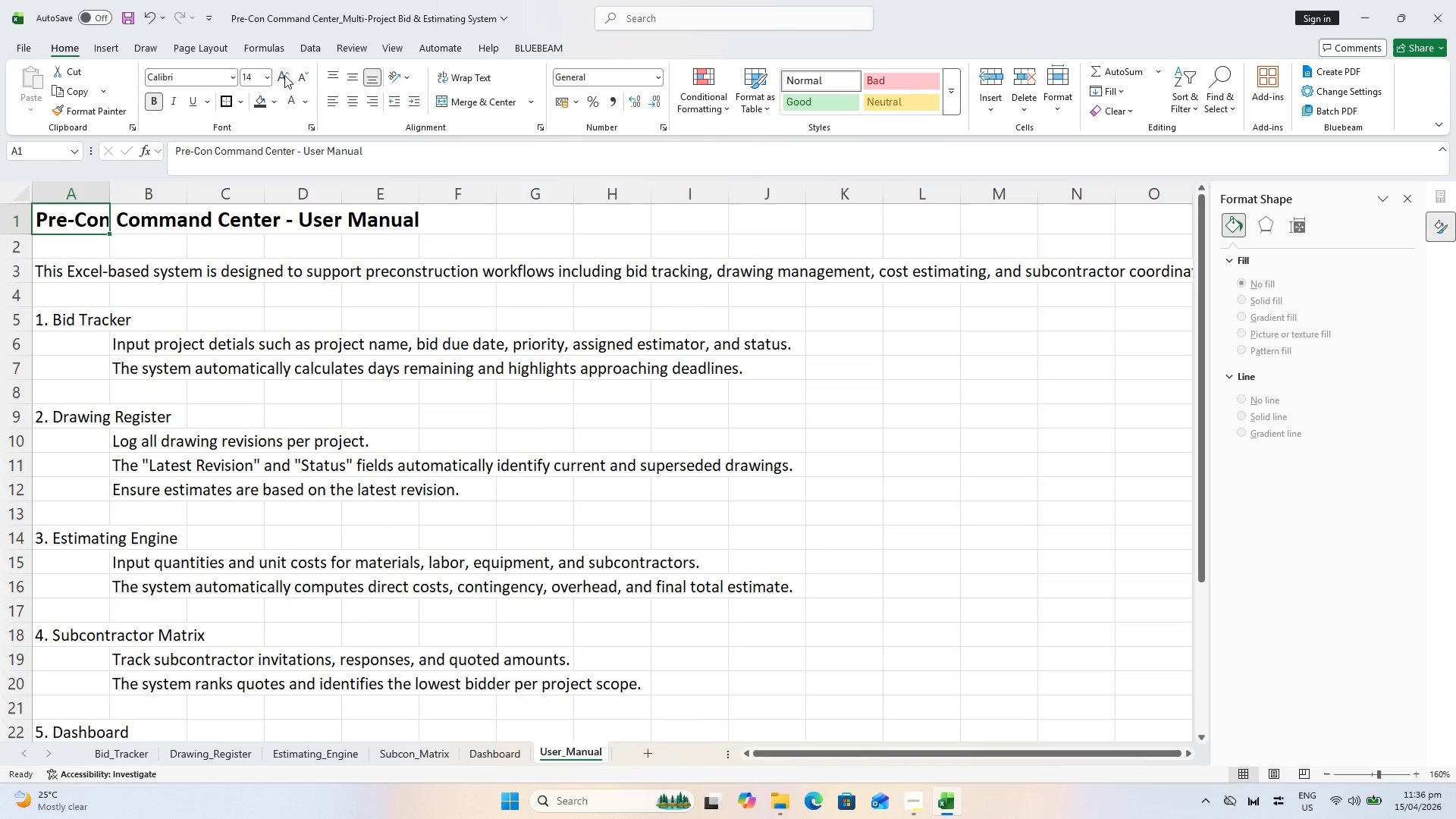 
triple_click([284, 75])
 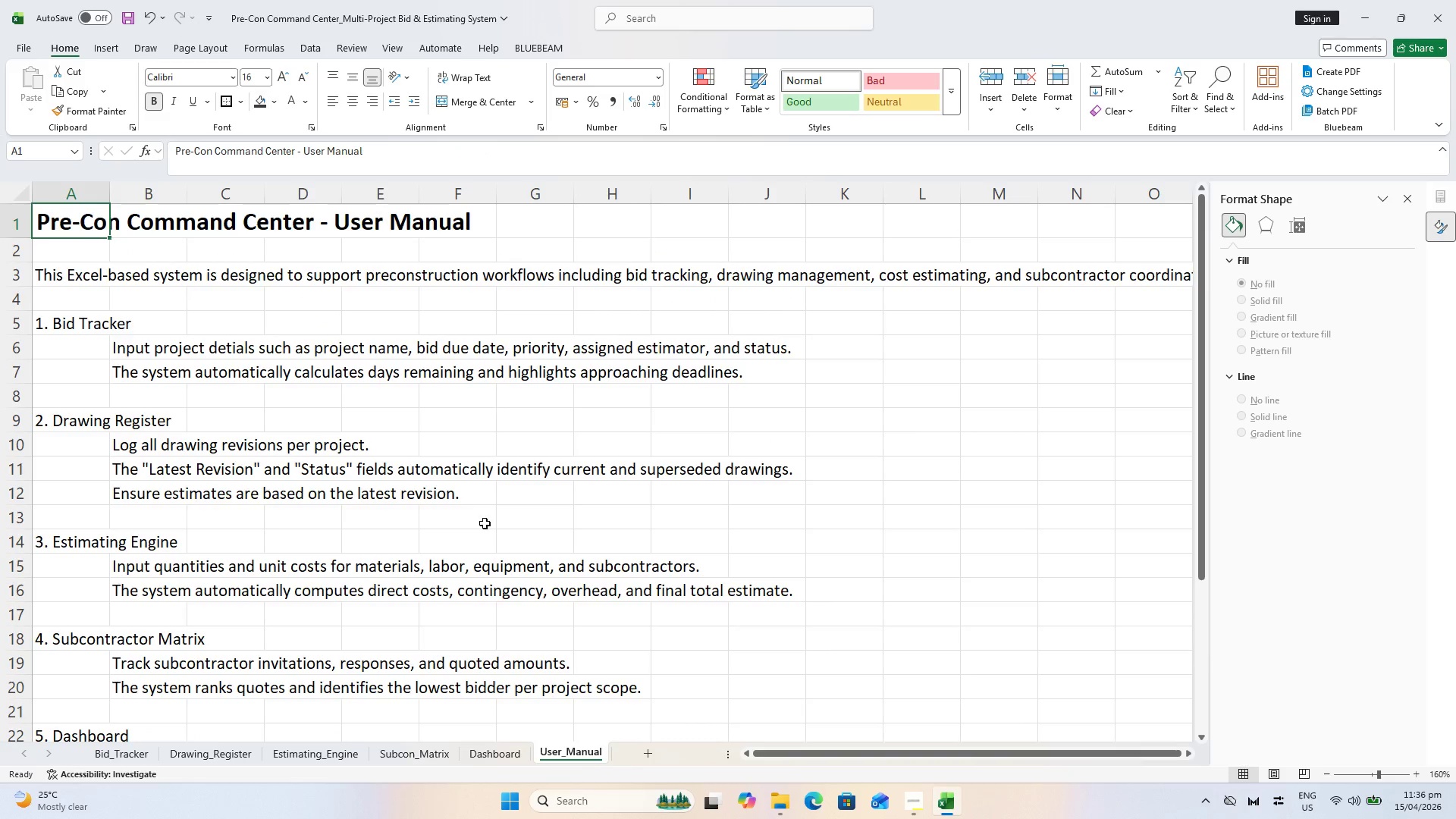 
left_click([503, 525])
 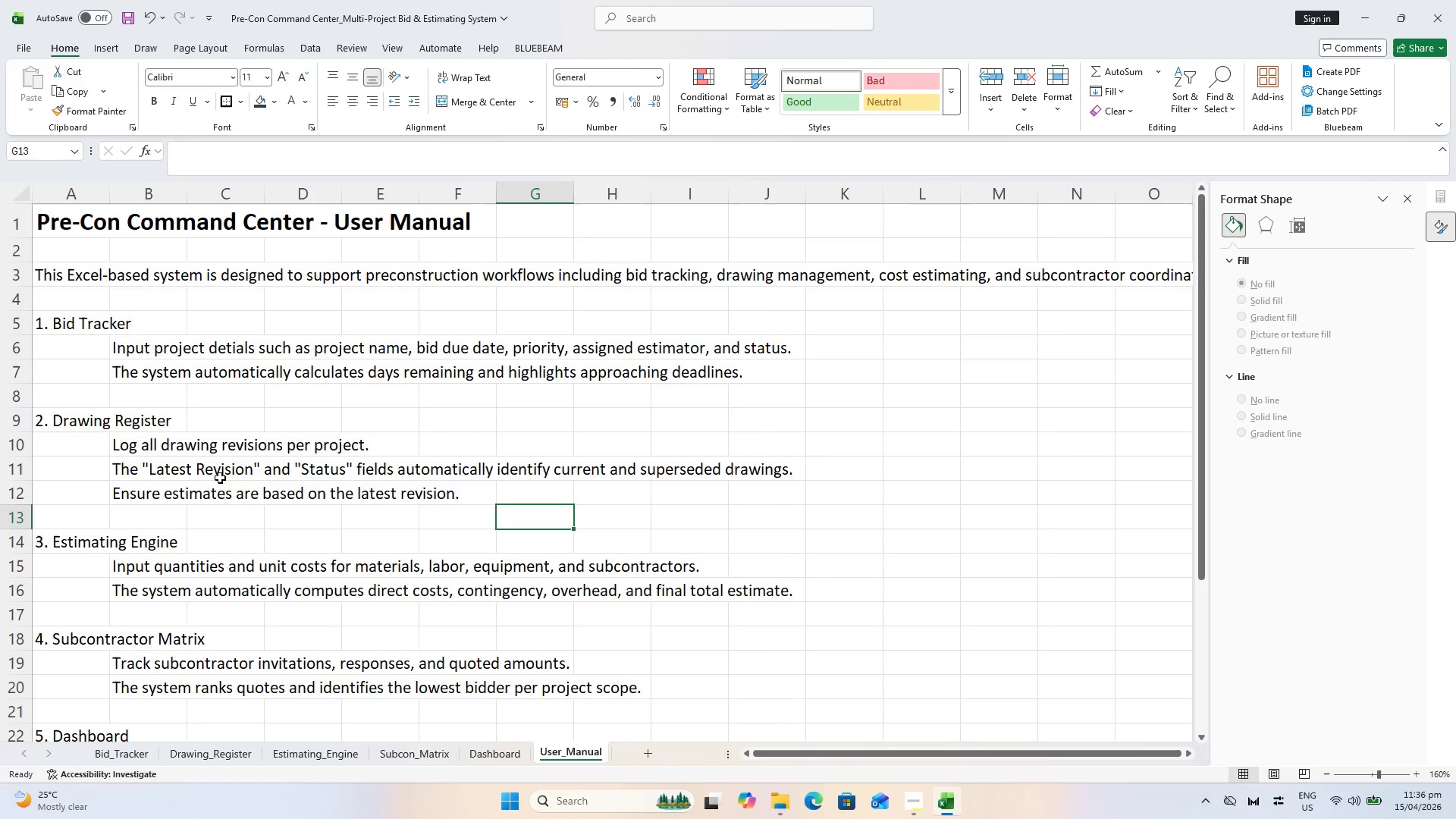 
left_click([64, 274])
 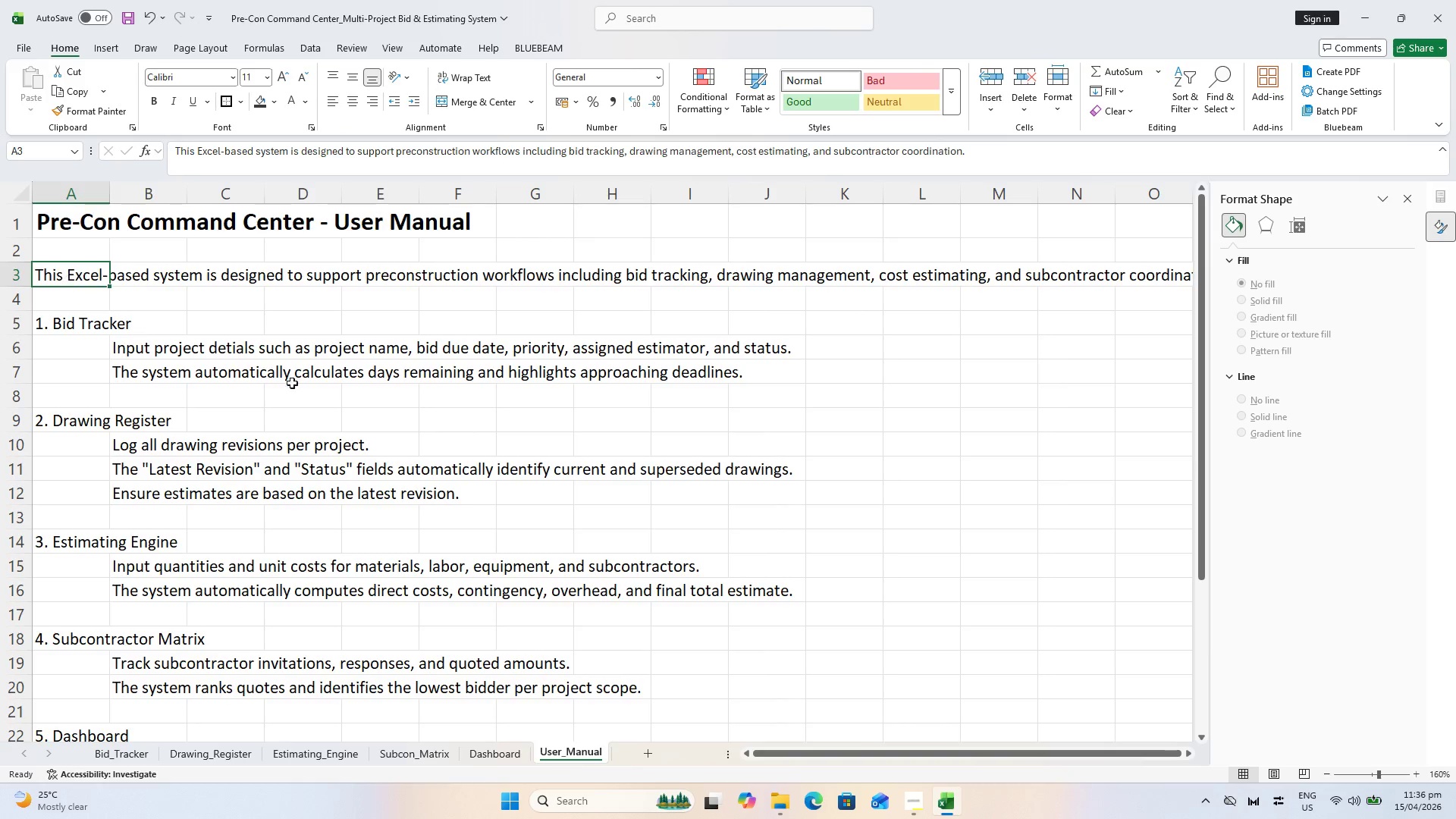 
hold_key(key=ShiftLeft, duration=0.52)
 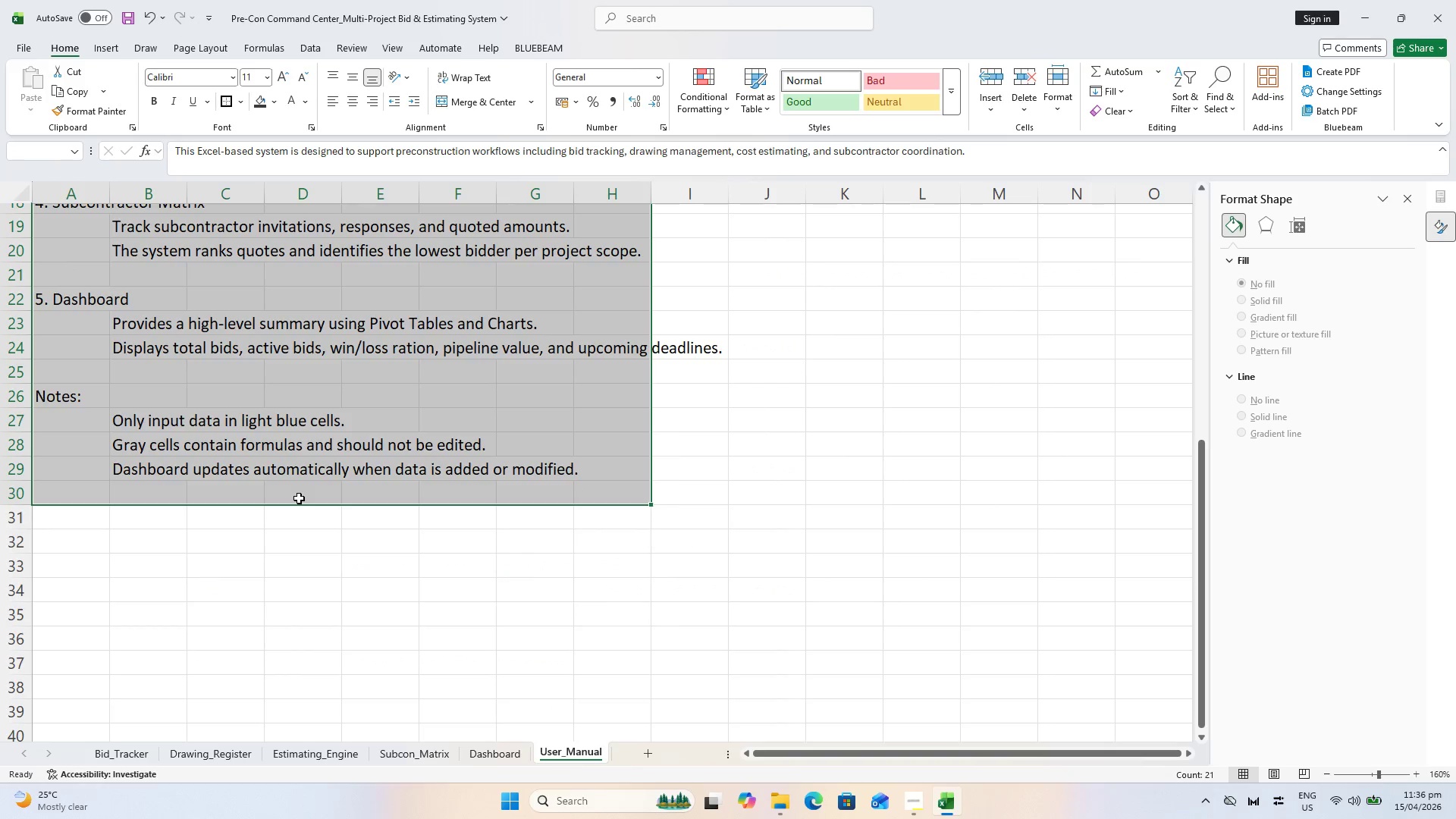 
scroll: coordinate [355, 472], scroll_direction: down, amount: 6.0
 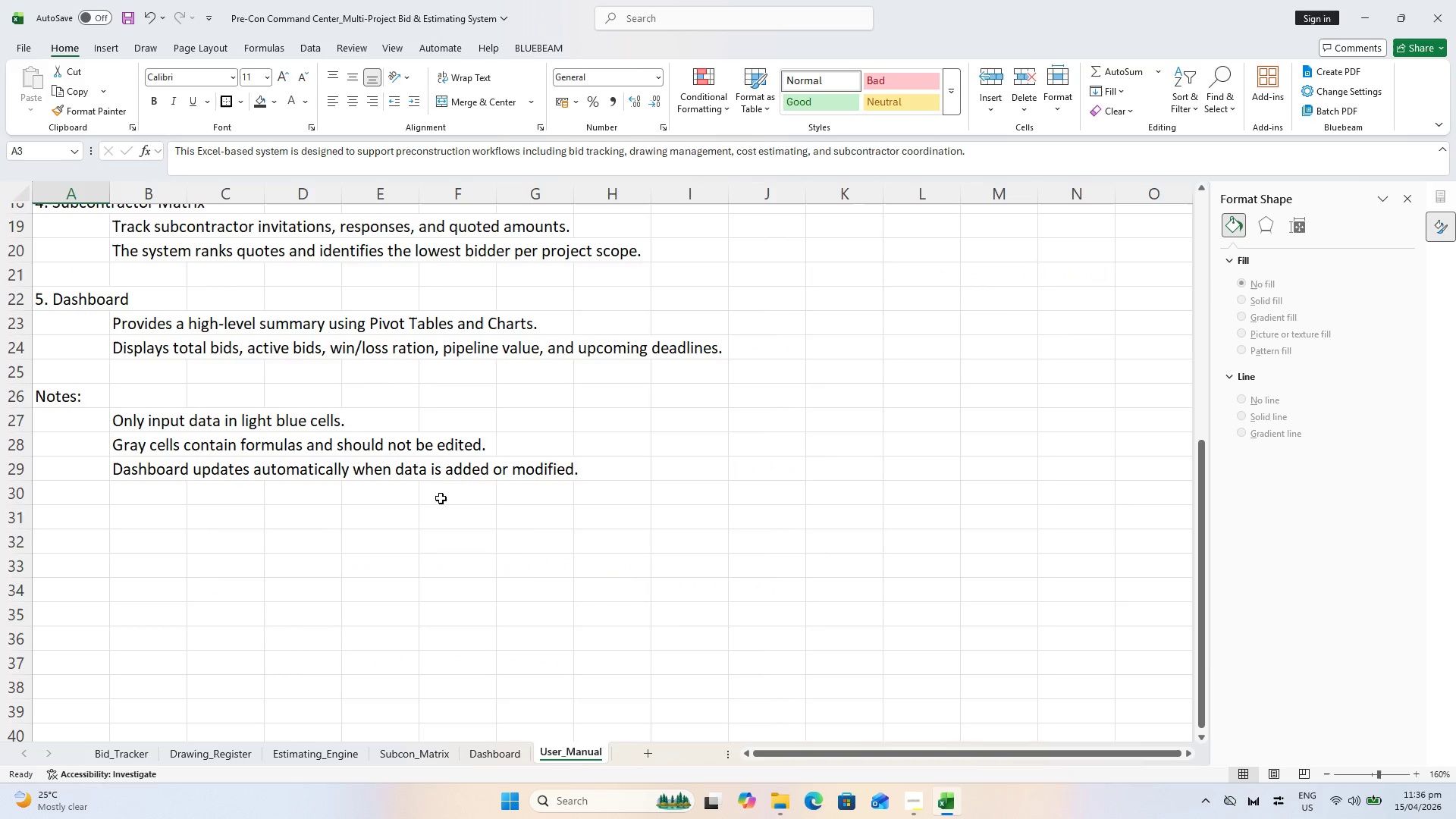 
scroll: coordinate [295, 446], scroll_direction: up, amount: 11.0
 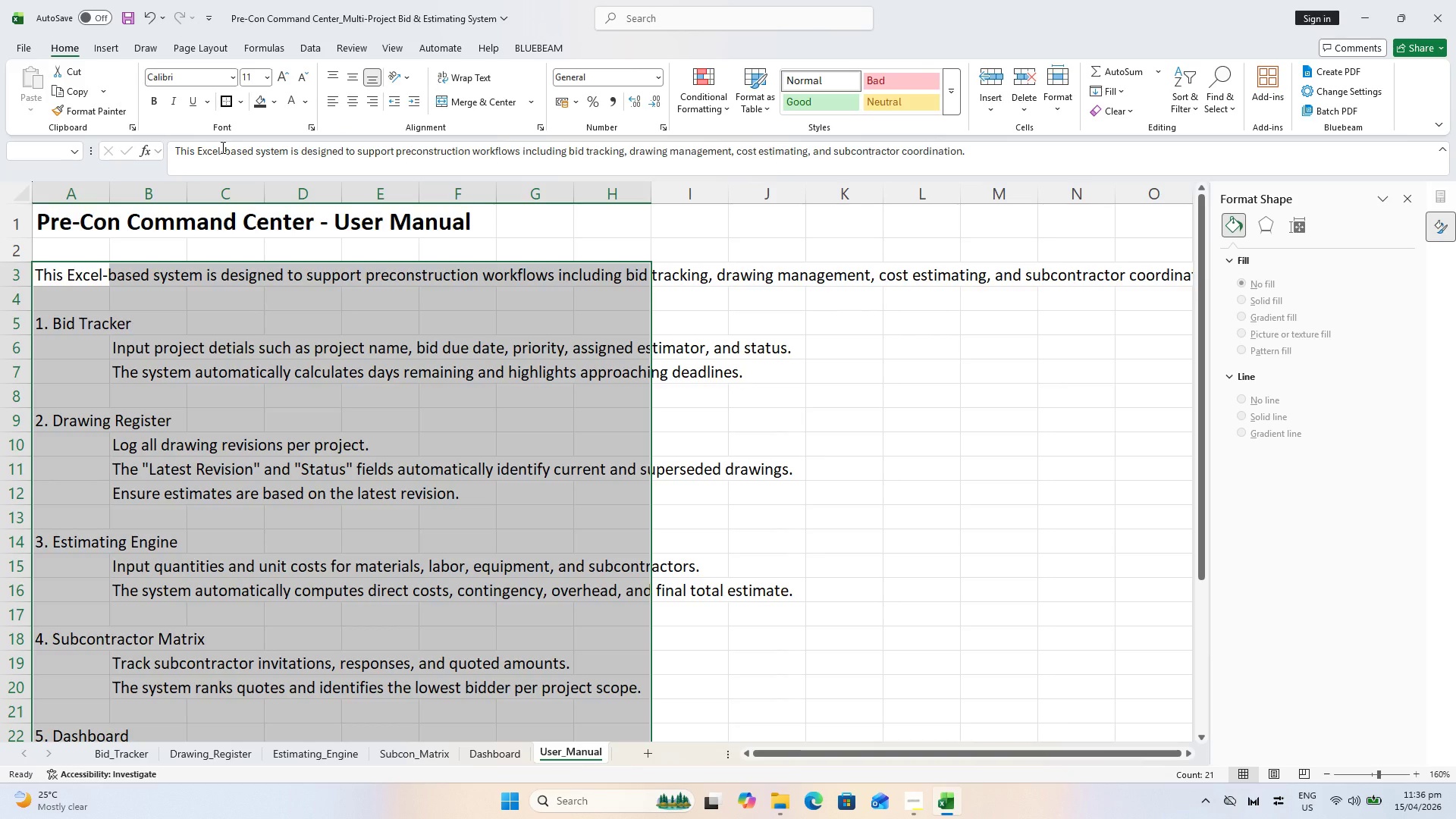 
wait(9.76)
 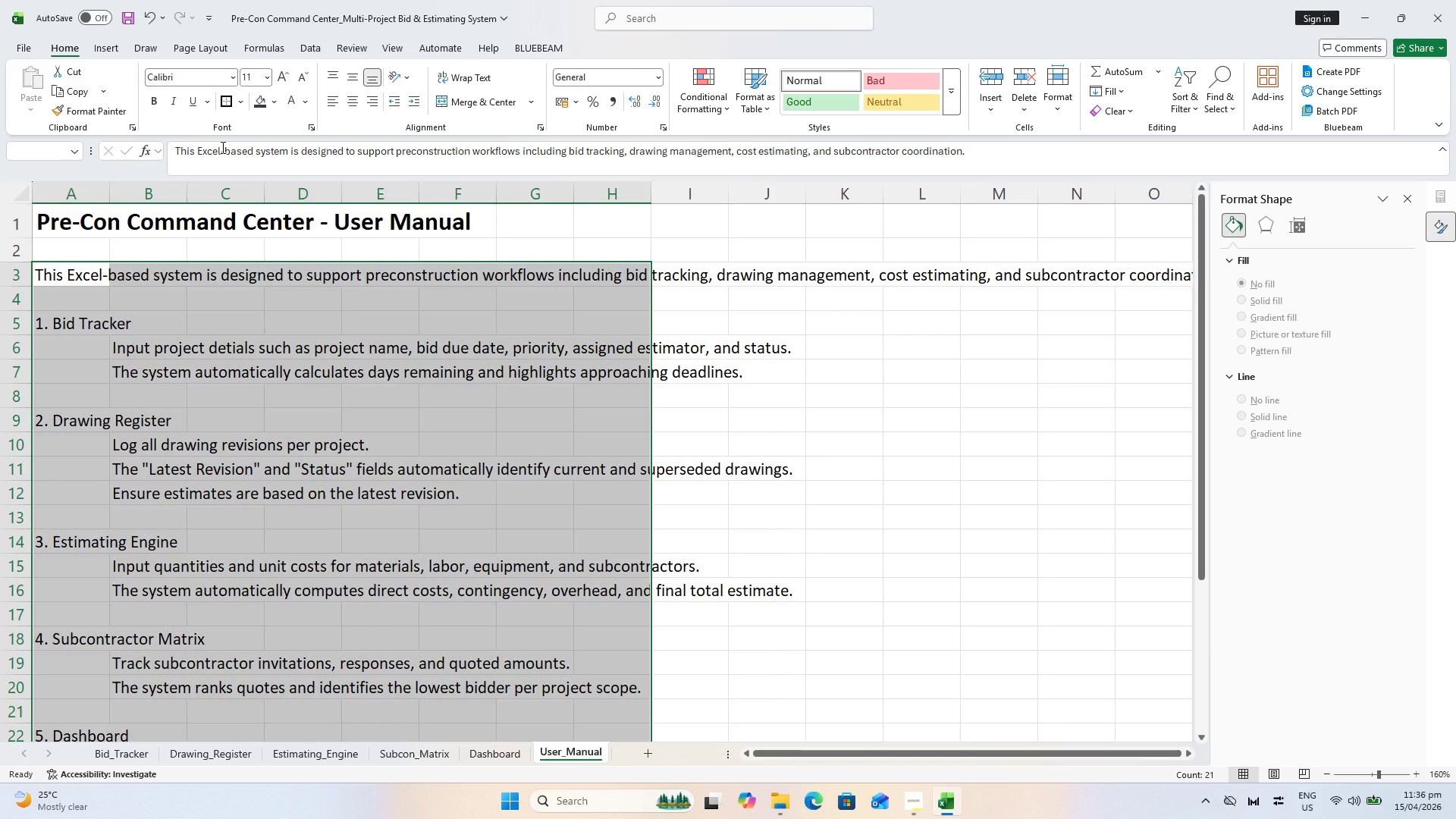 
left_click([256, 347])
 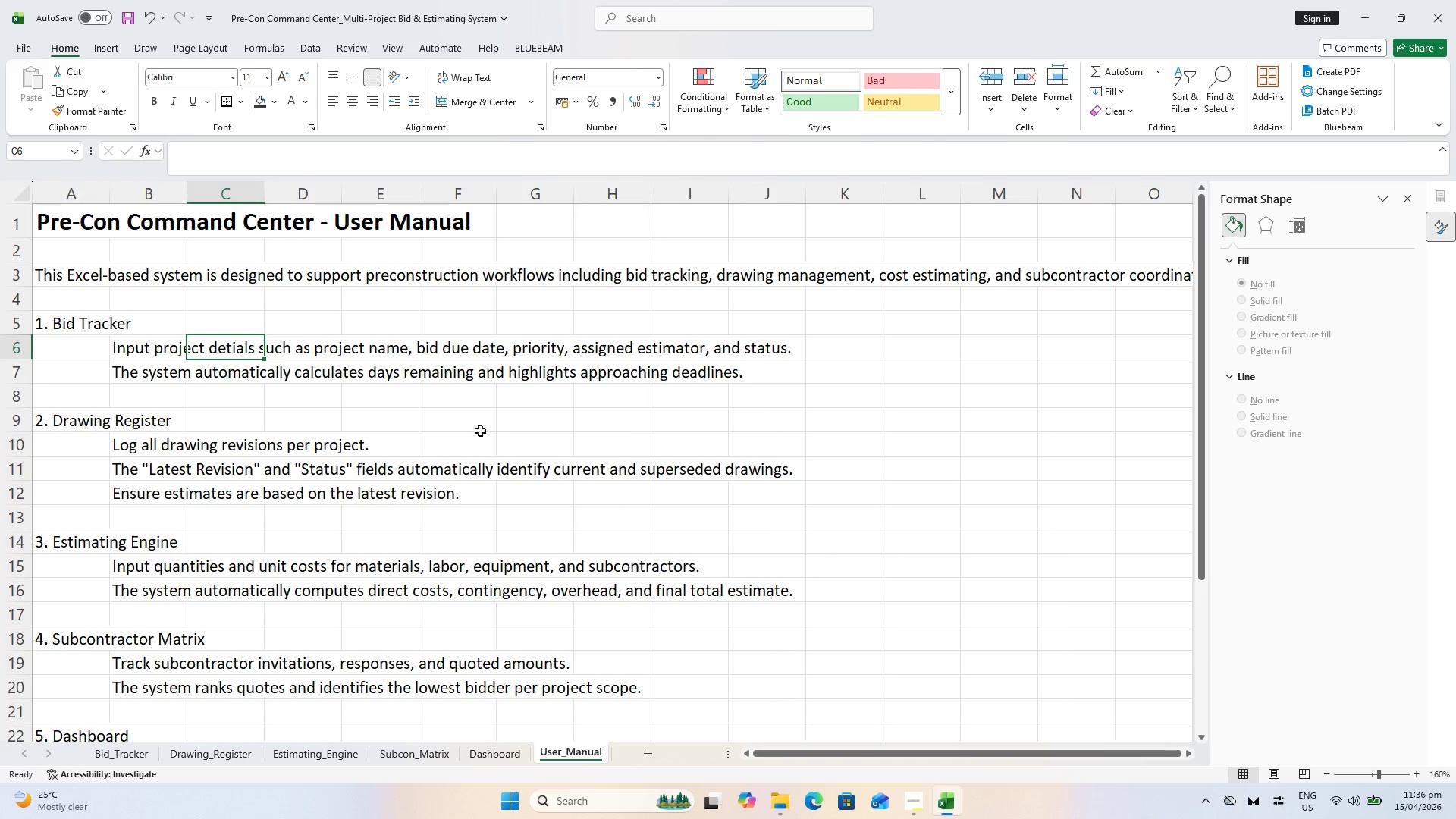 
left_click([58, 278])
 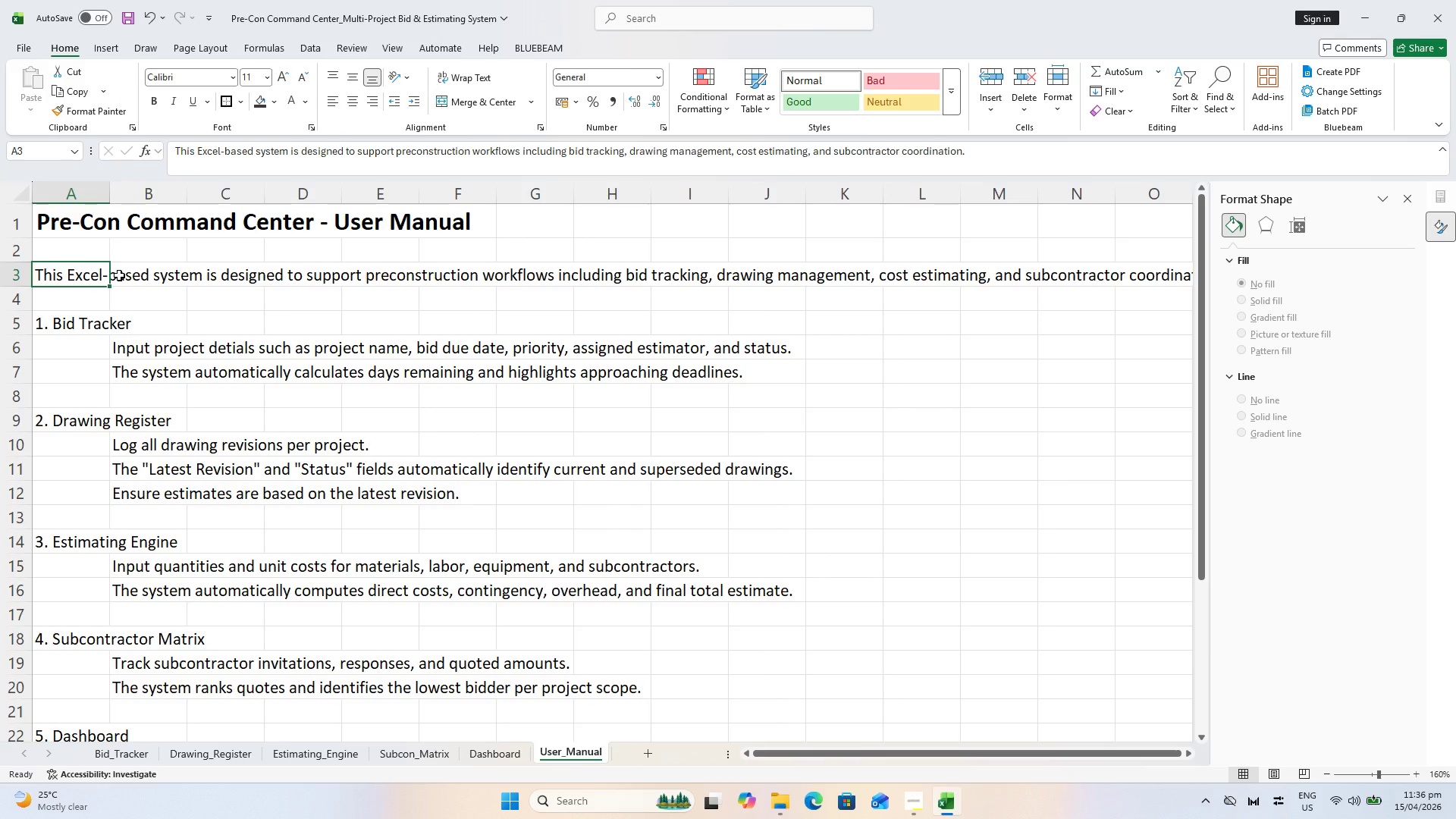 
wait(6.06)
 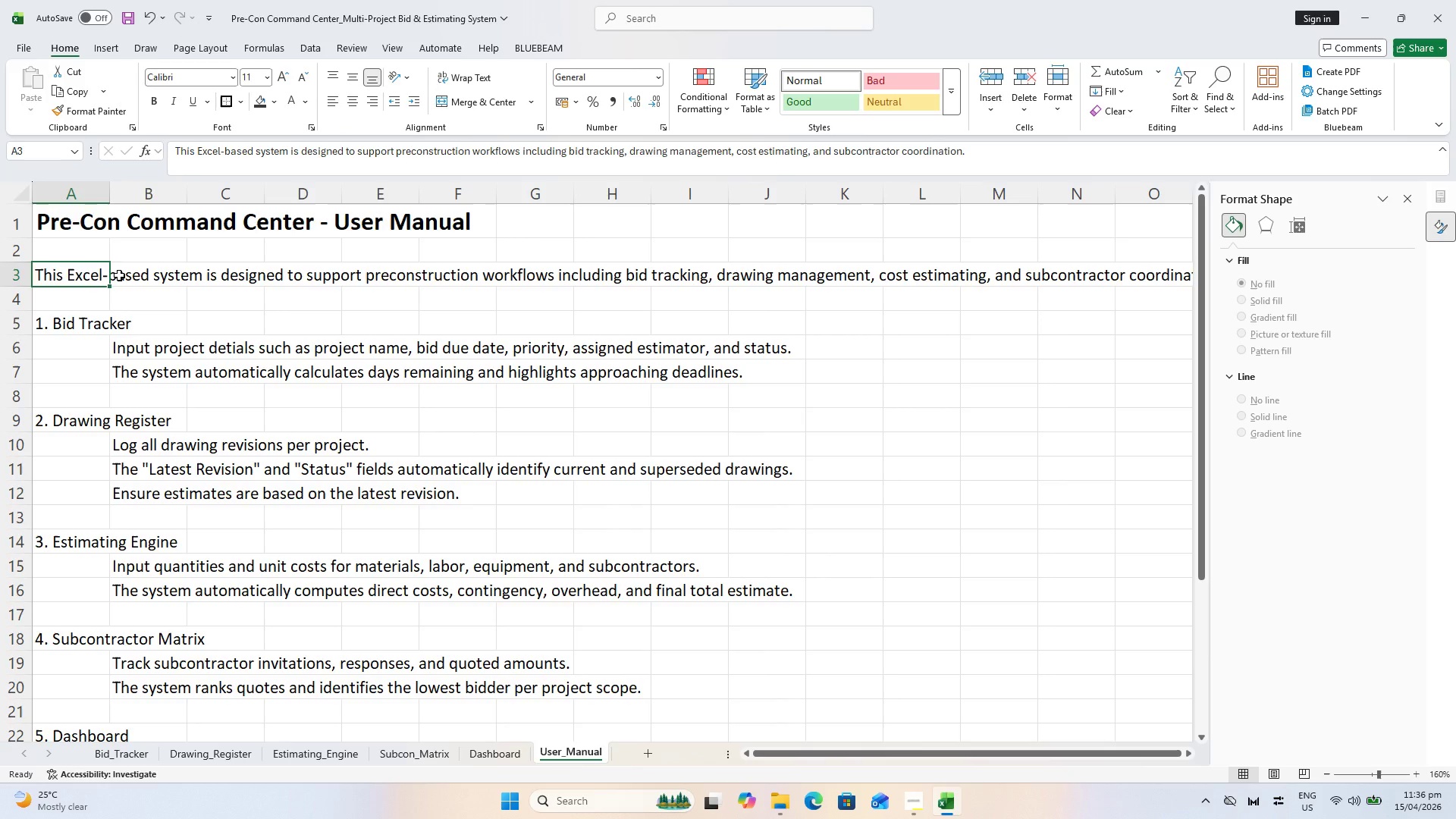 
scroll: coordinate [809, 388], scroll_direction: down, amount: 1.0
 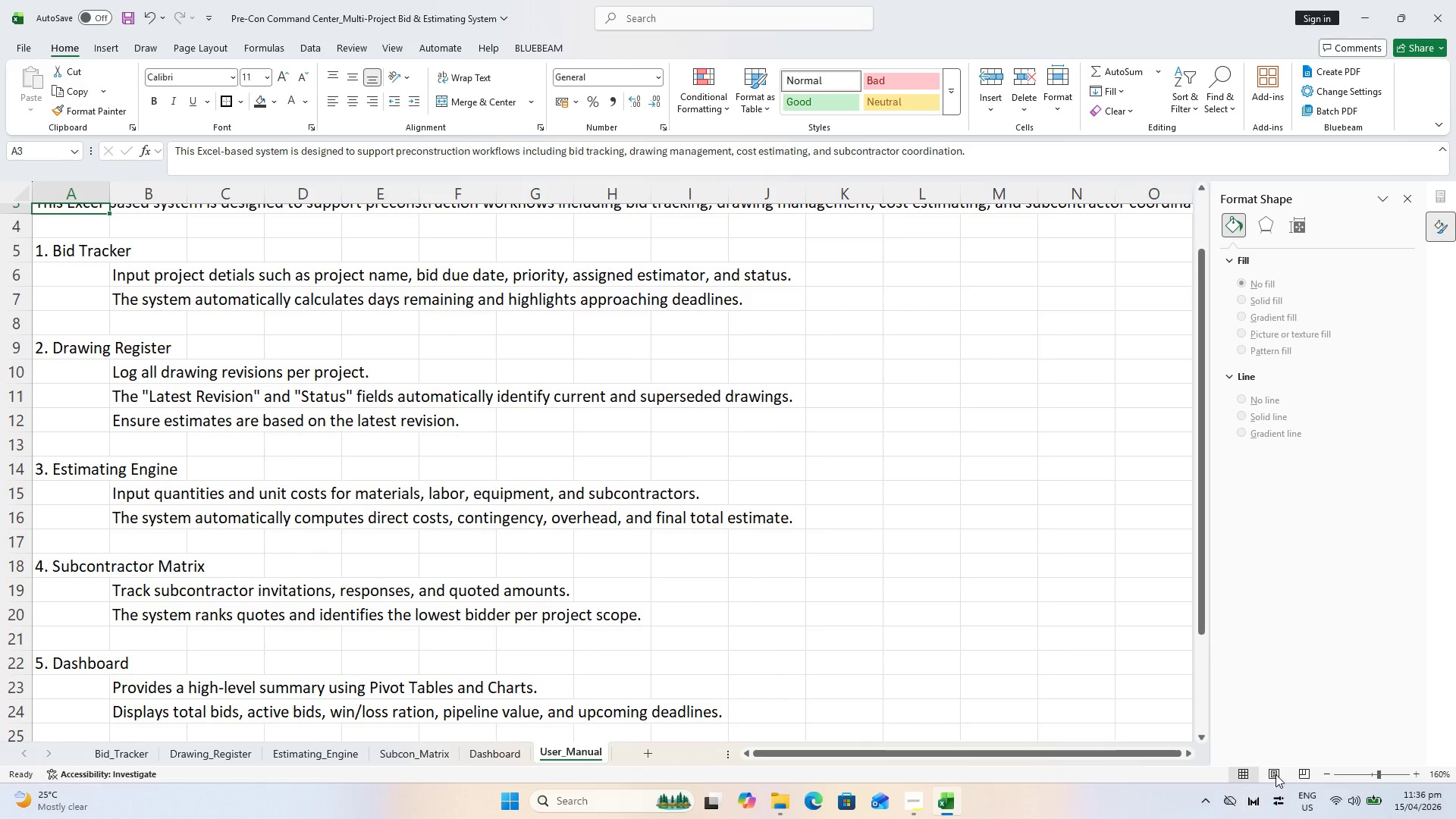 
mouse_move([1290, 769])
 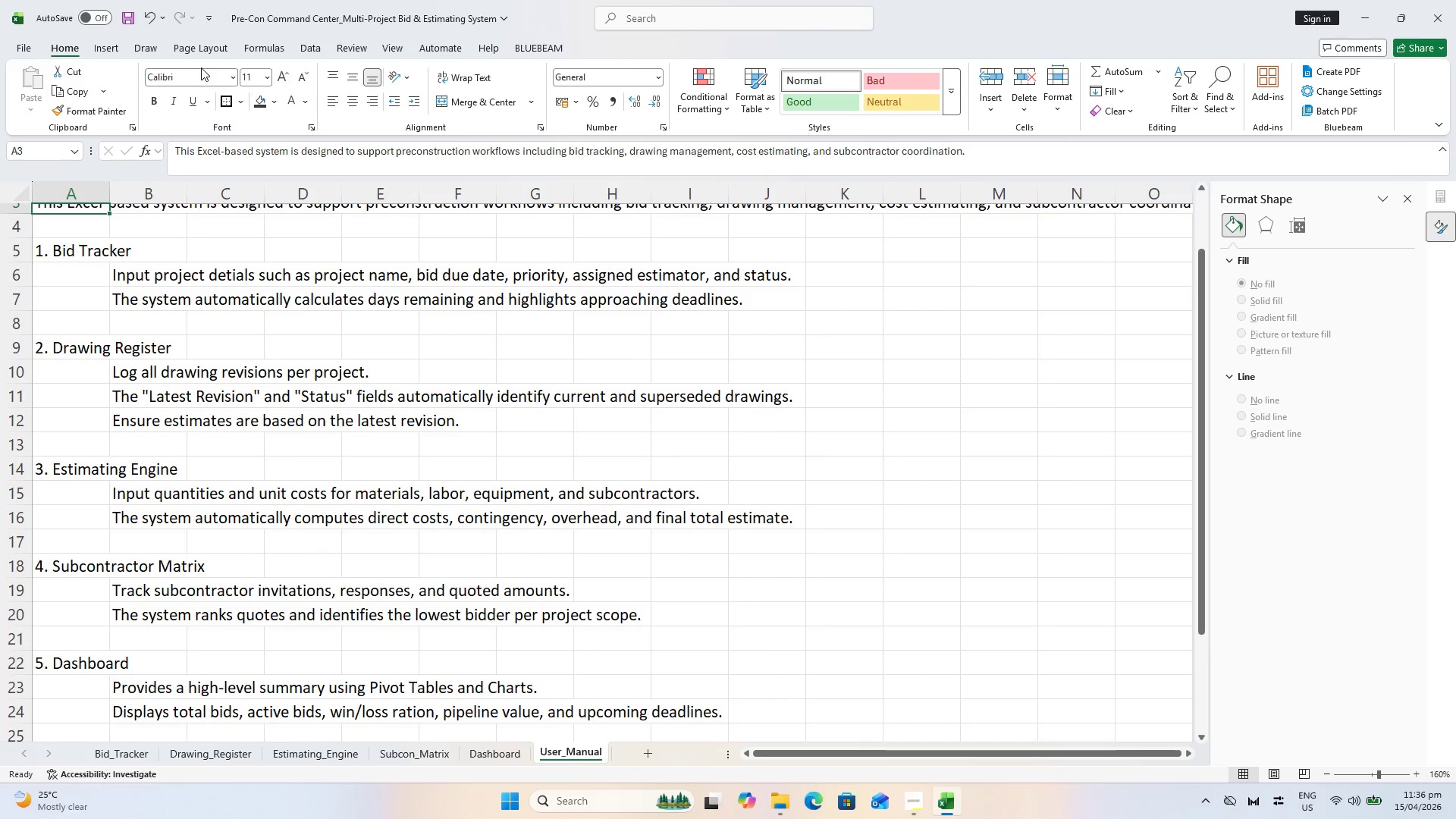 
left_click([193, 52])
 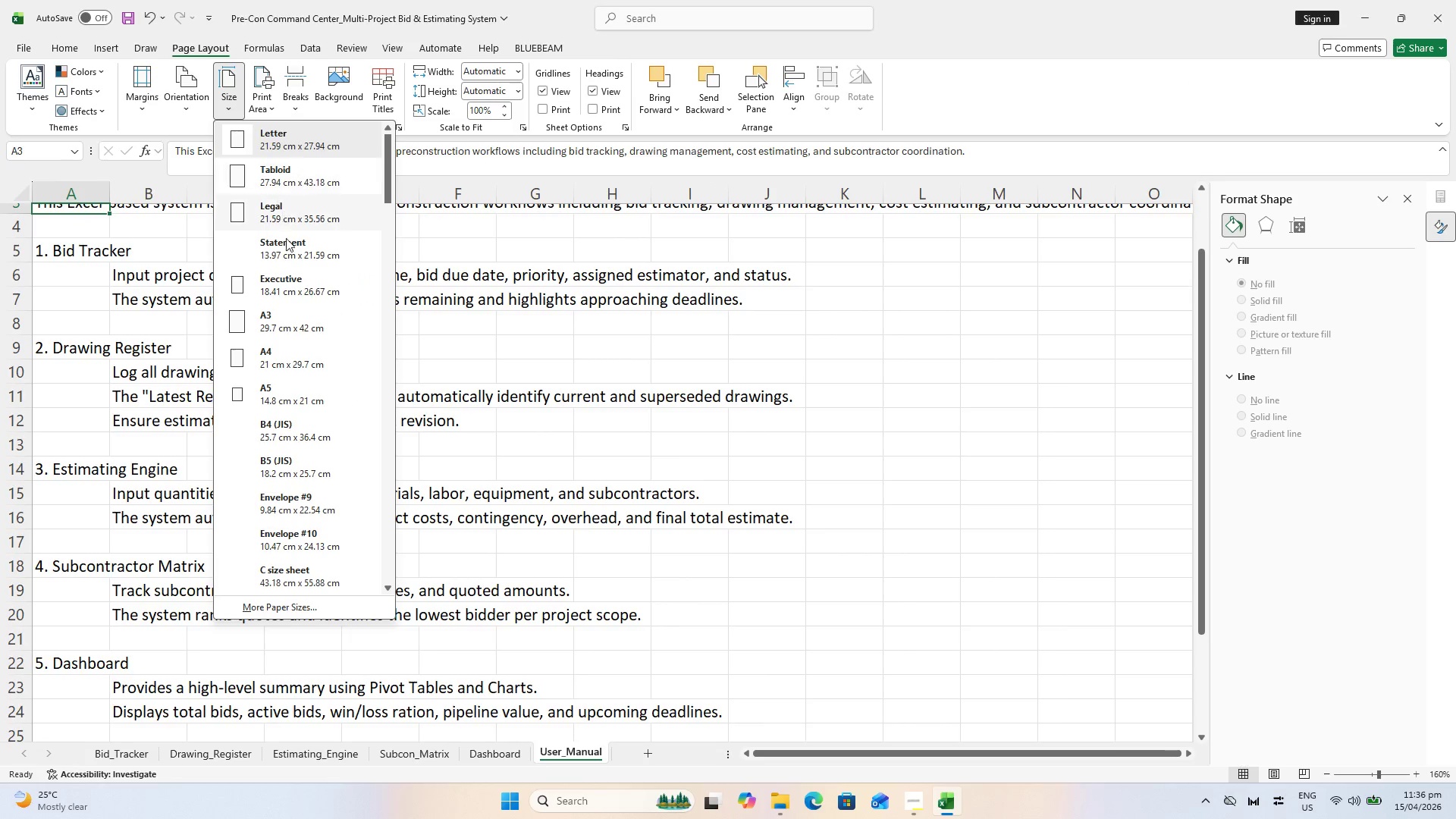 
left_click([277, 353])
 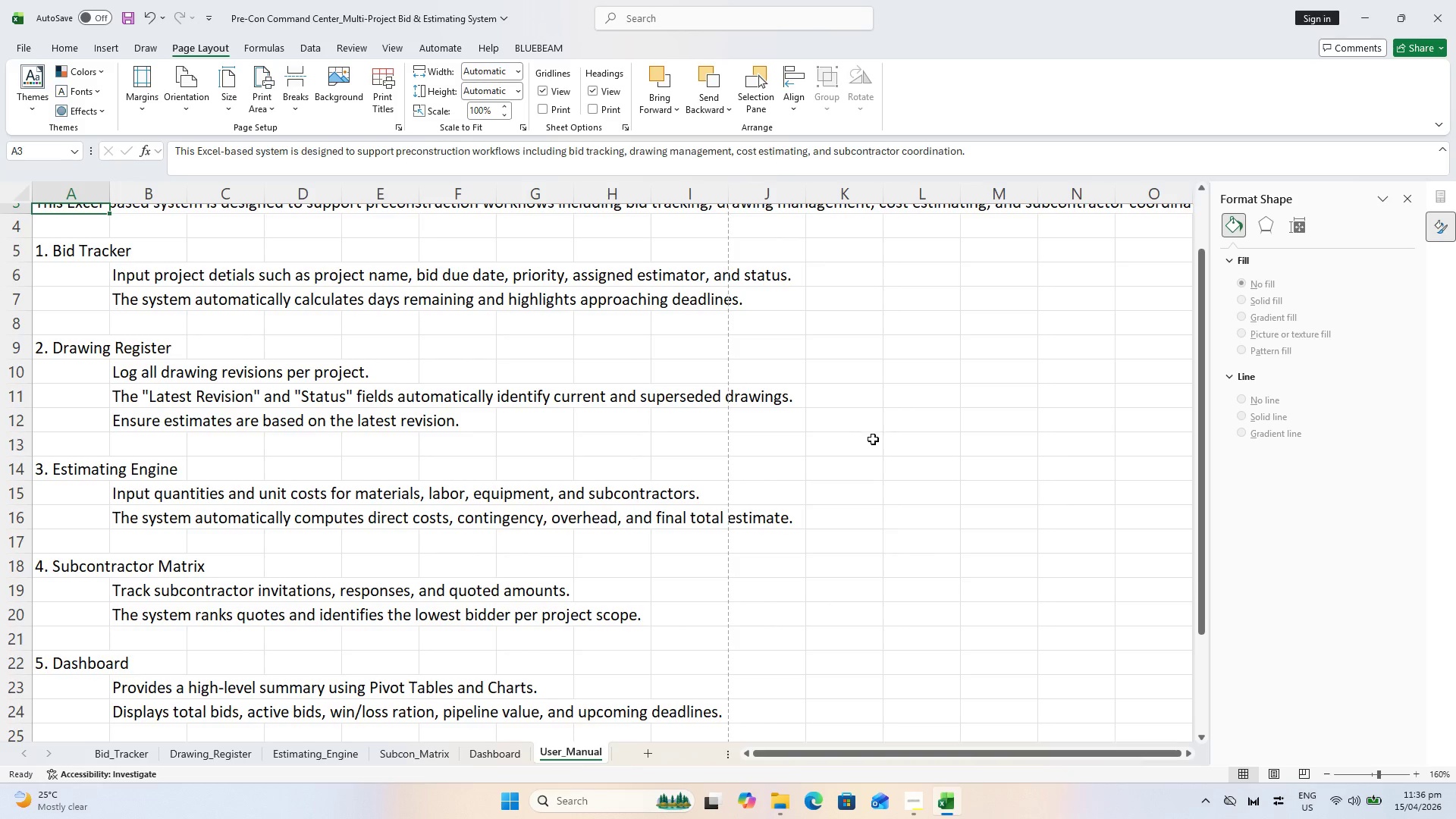 
scroll: coordinate [887, 455], scroll_direction: up, amount: 4.0
 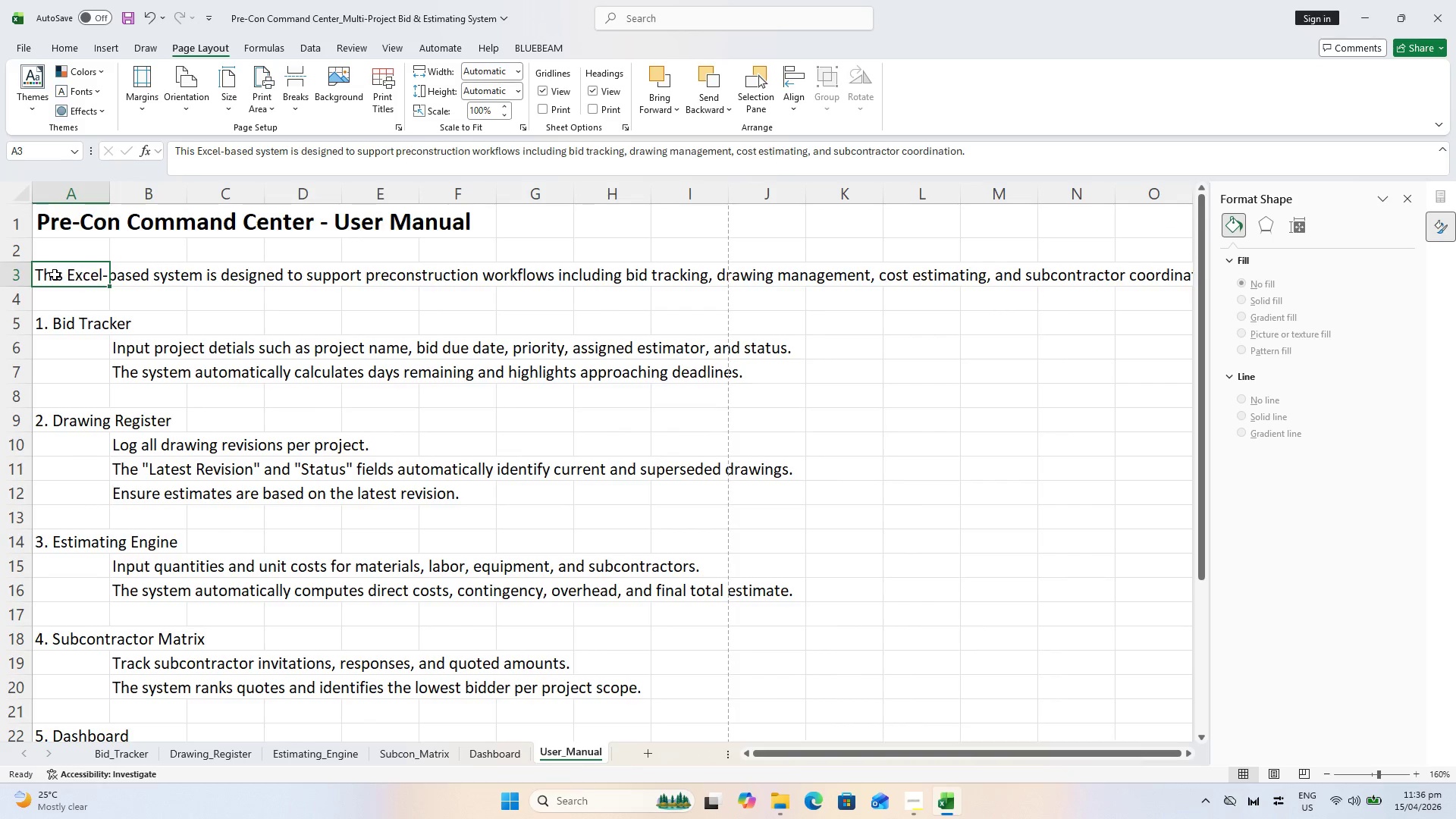 
left_click([55, 274])
 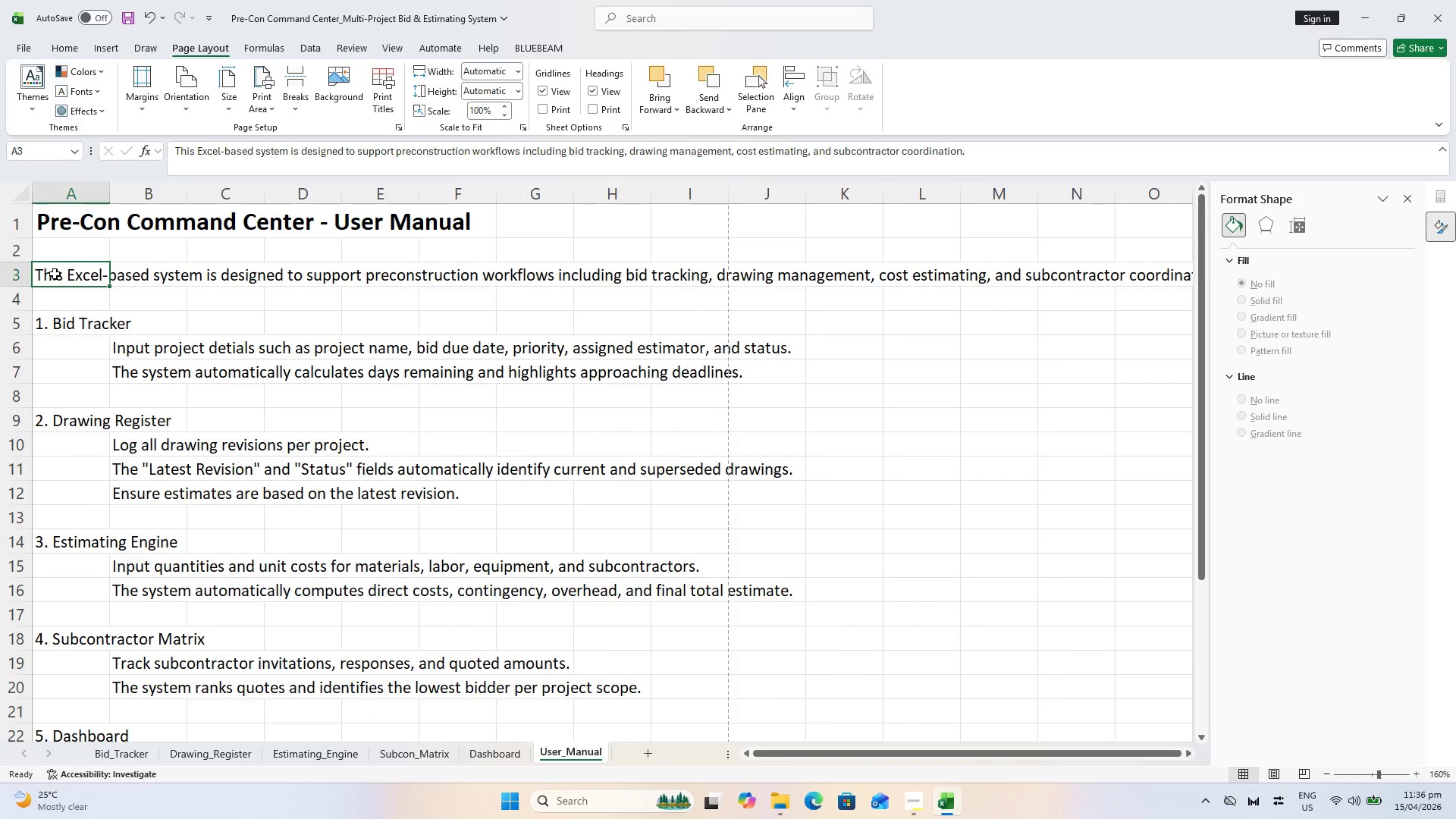 
left_click_drag(start_coordinate=[55, 274], to_coordinate=[657, 290])
 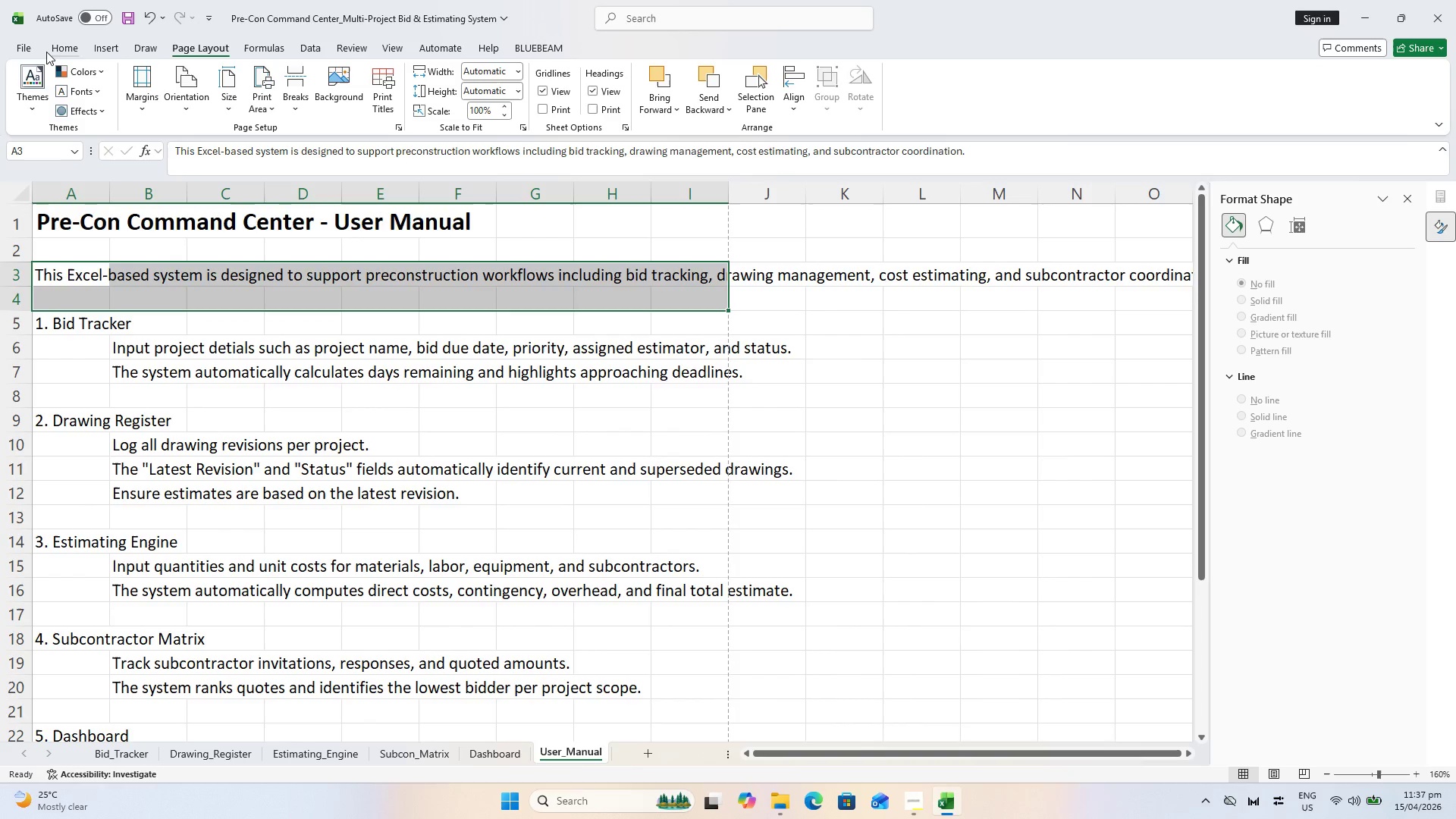 
left_click([57, 47])
 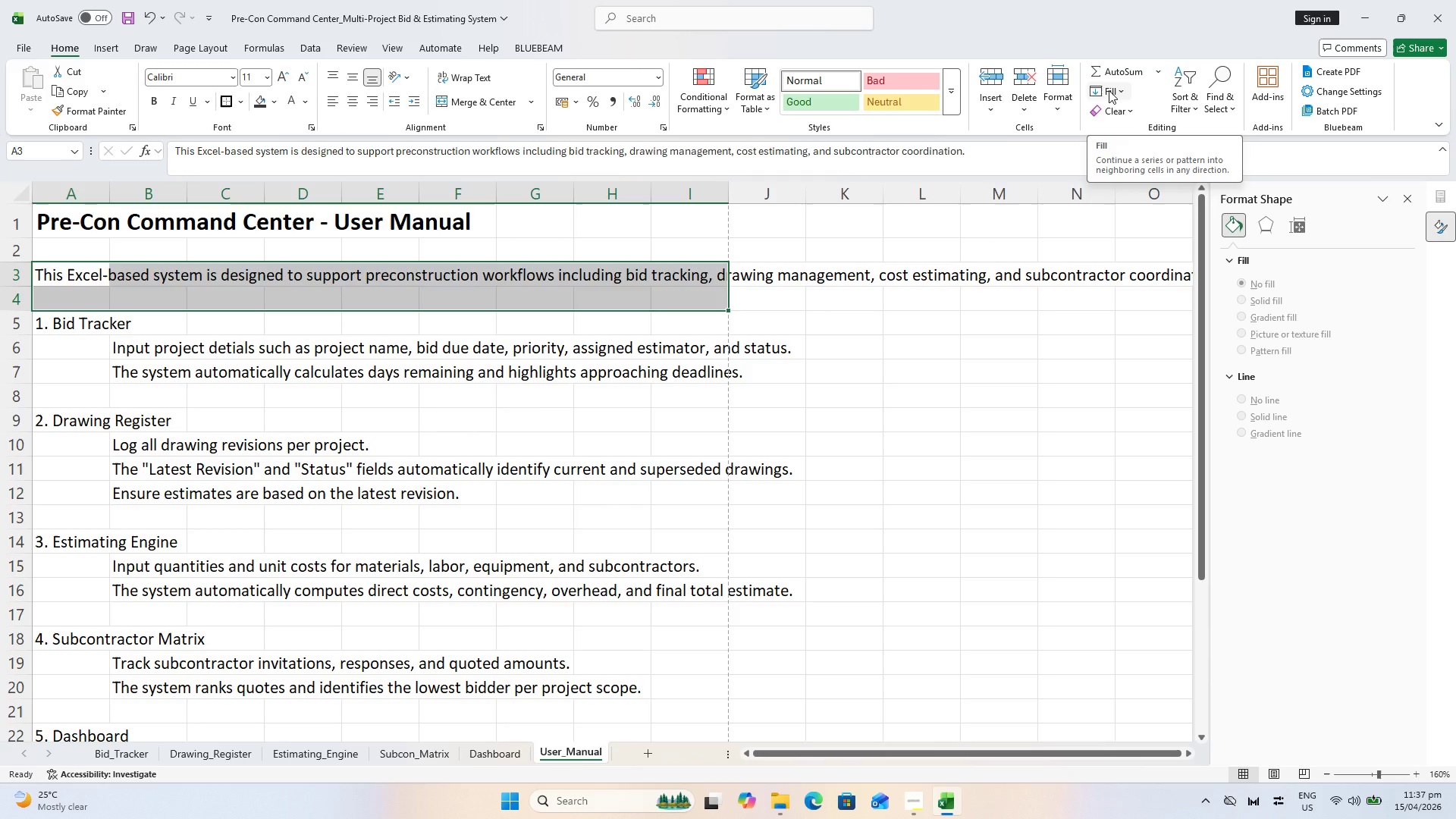 
left_click([15, 306])
 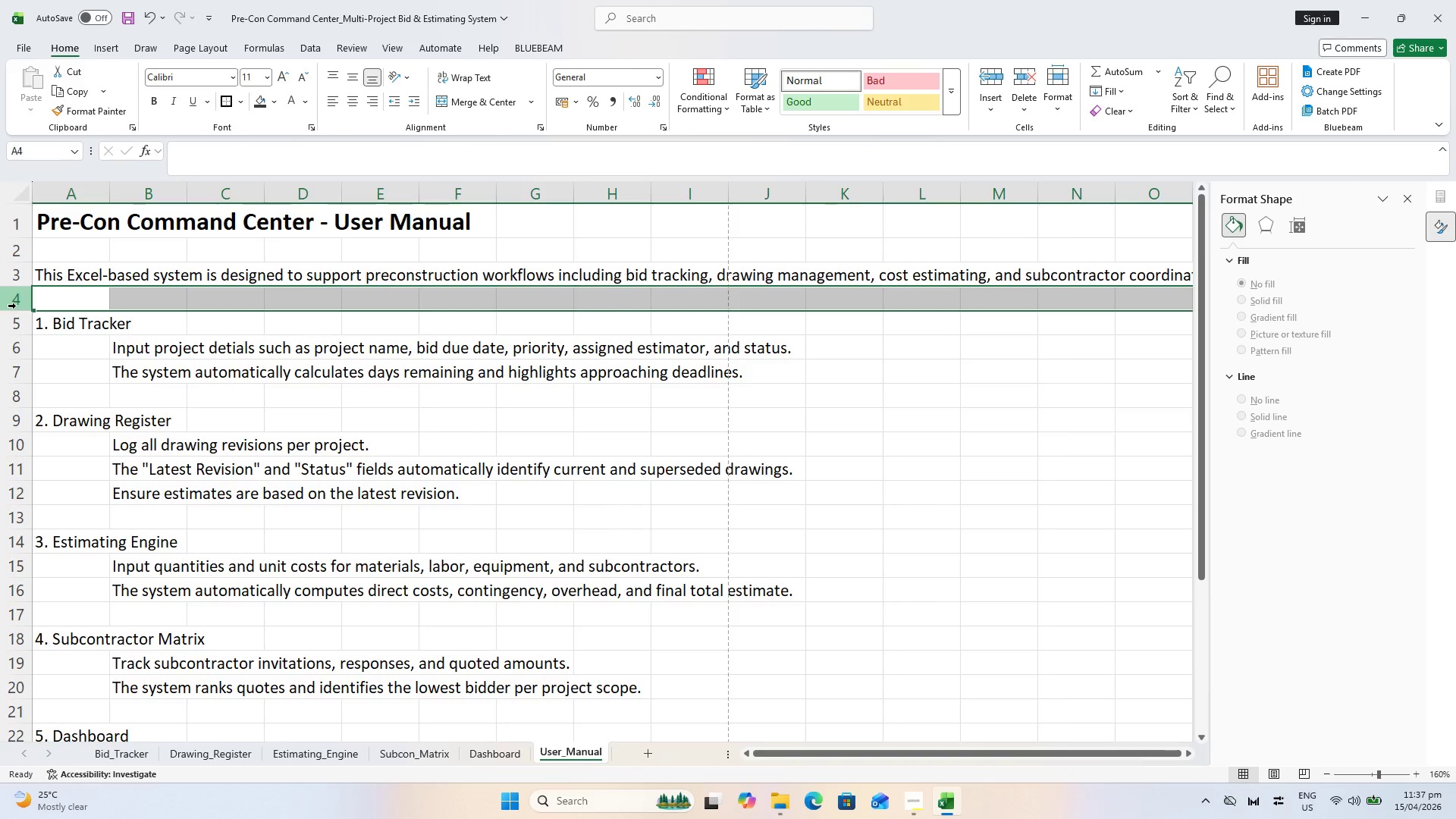 
key(Control+Shift+Equal)
 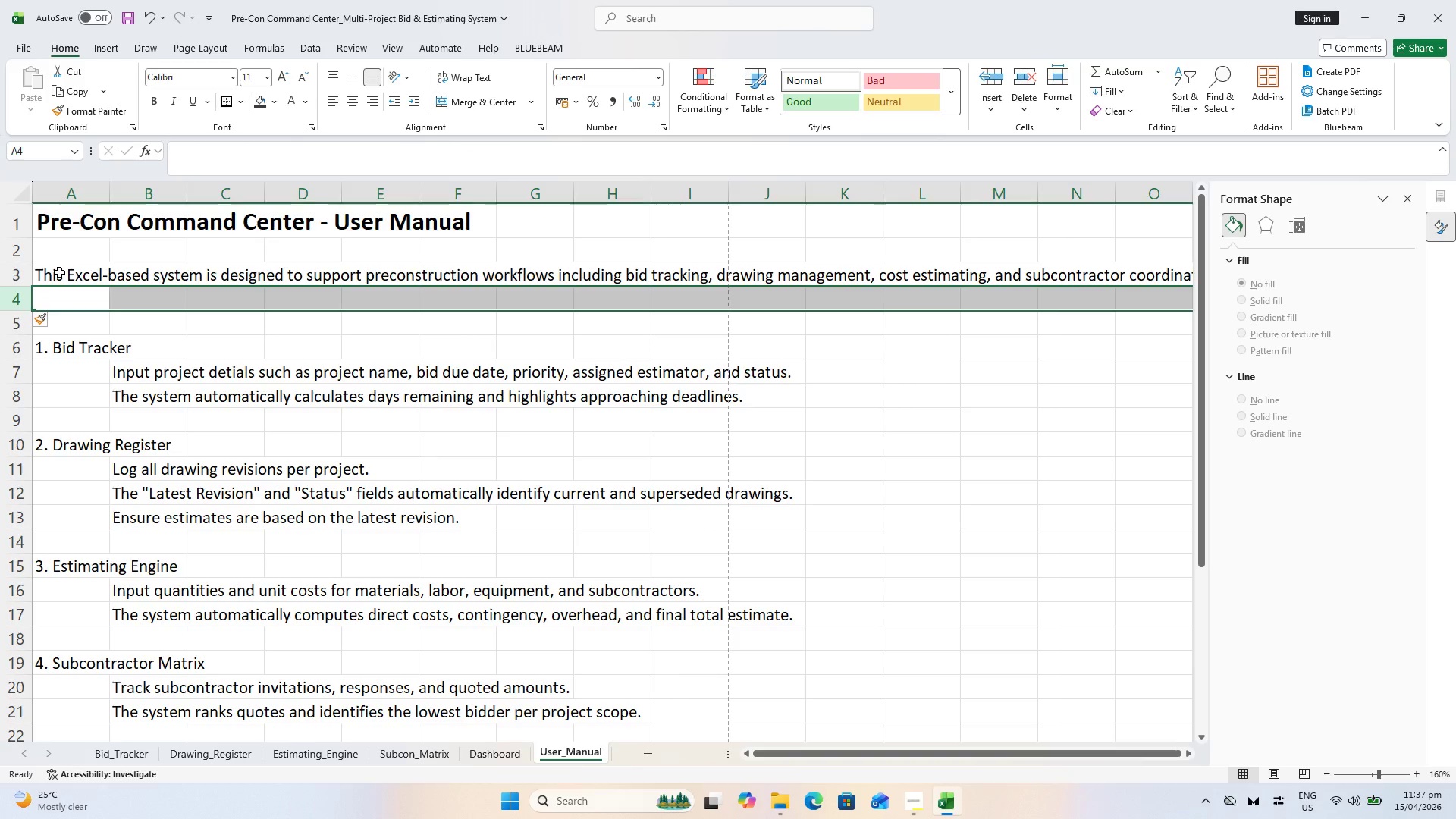 
hold_key(key=ShiftLeft, duration=1.03)
left_click([689, 299])
 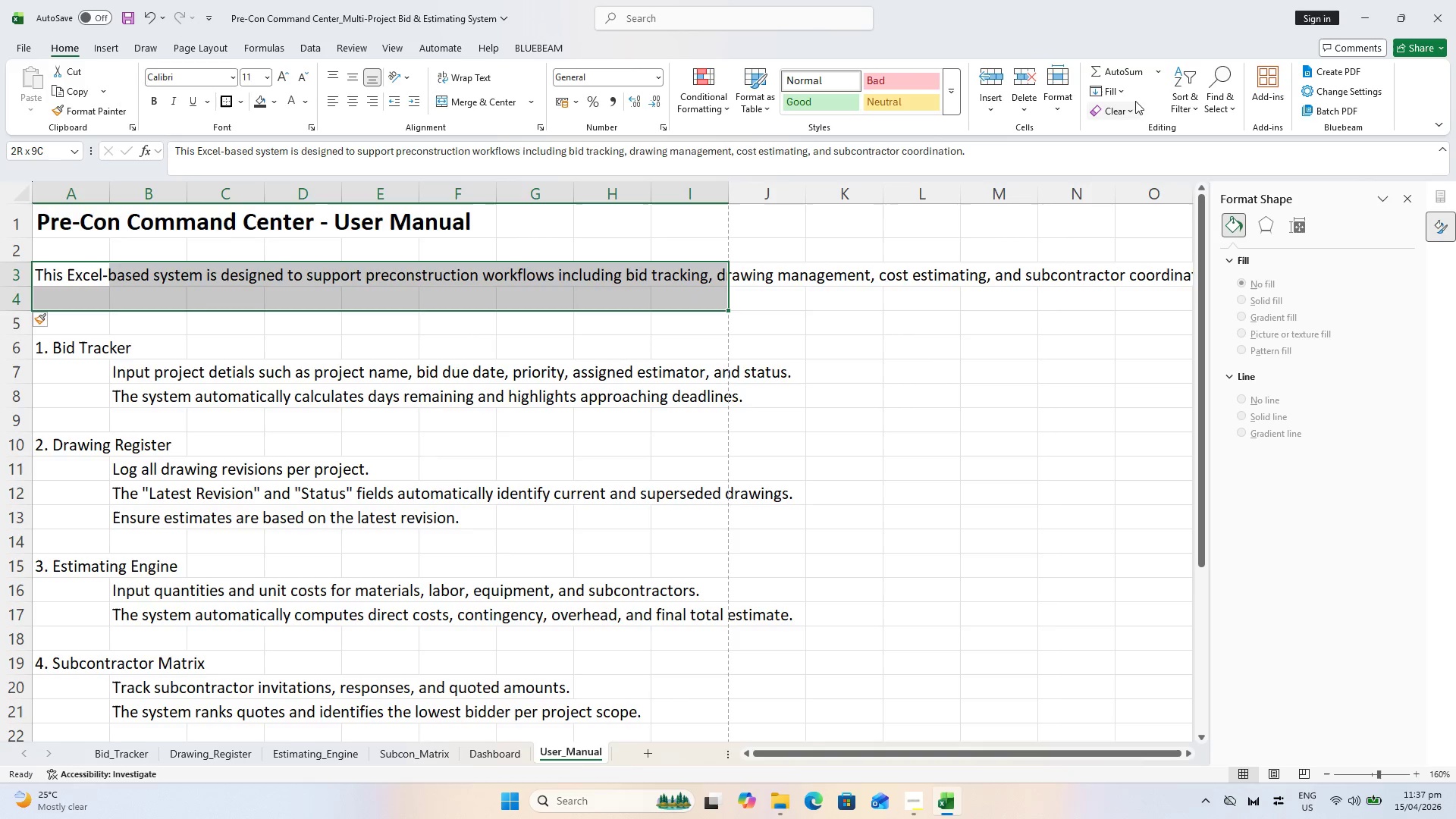 
left_click([1133, 89])
 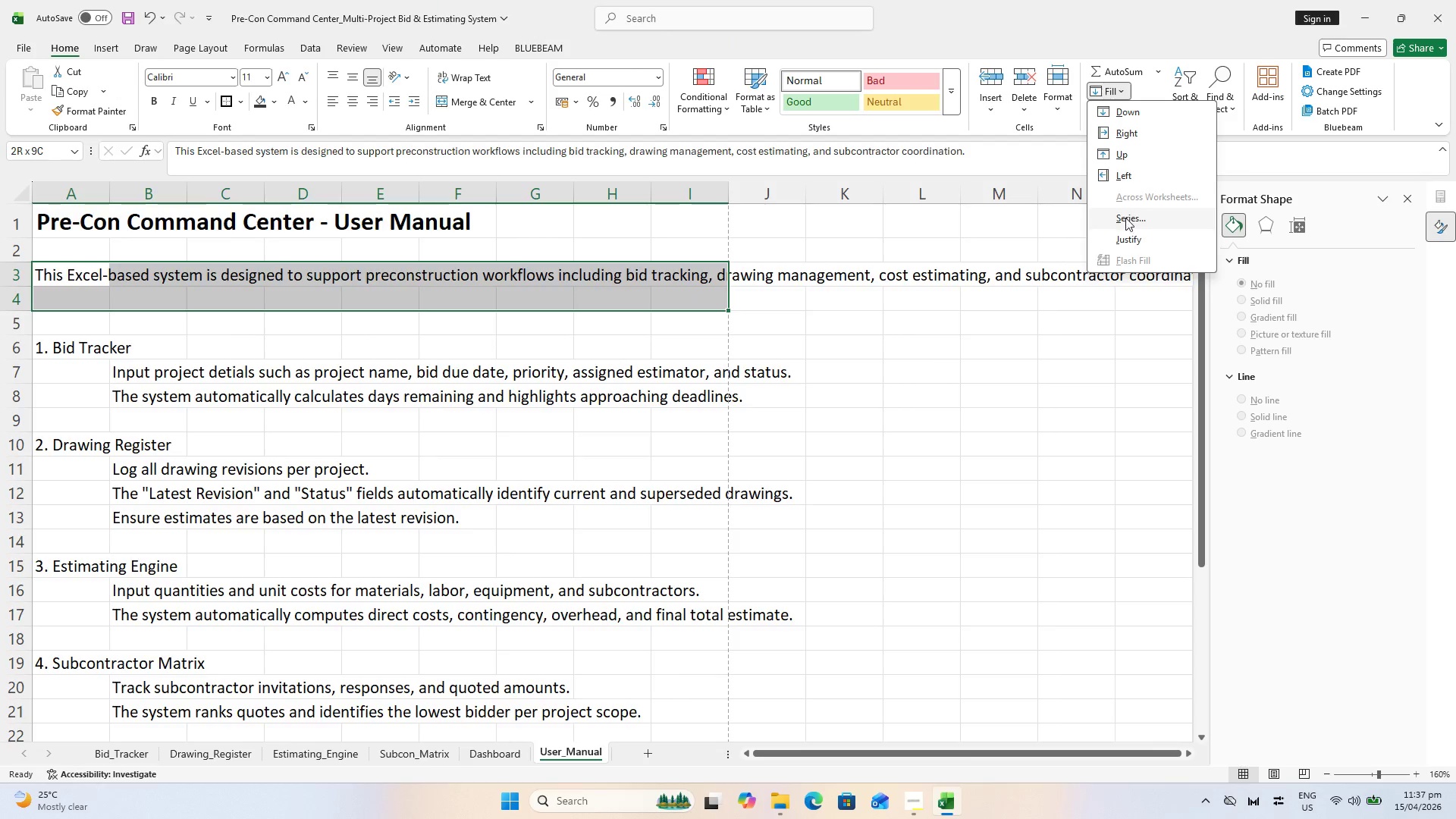 
left_click([1125, 232])
 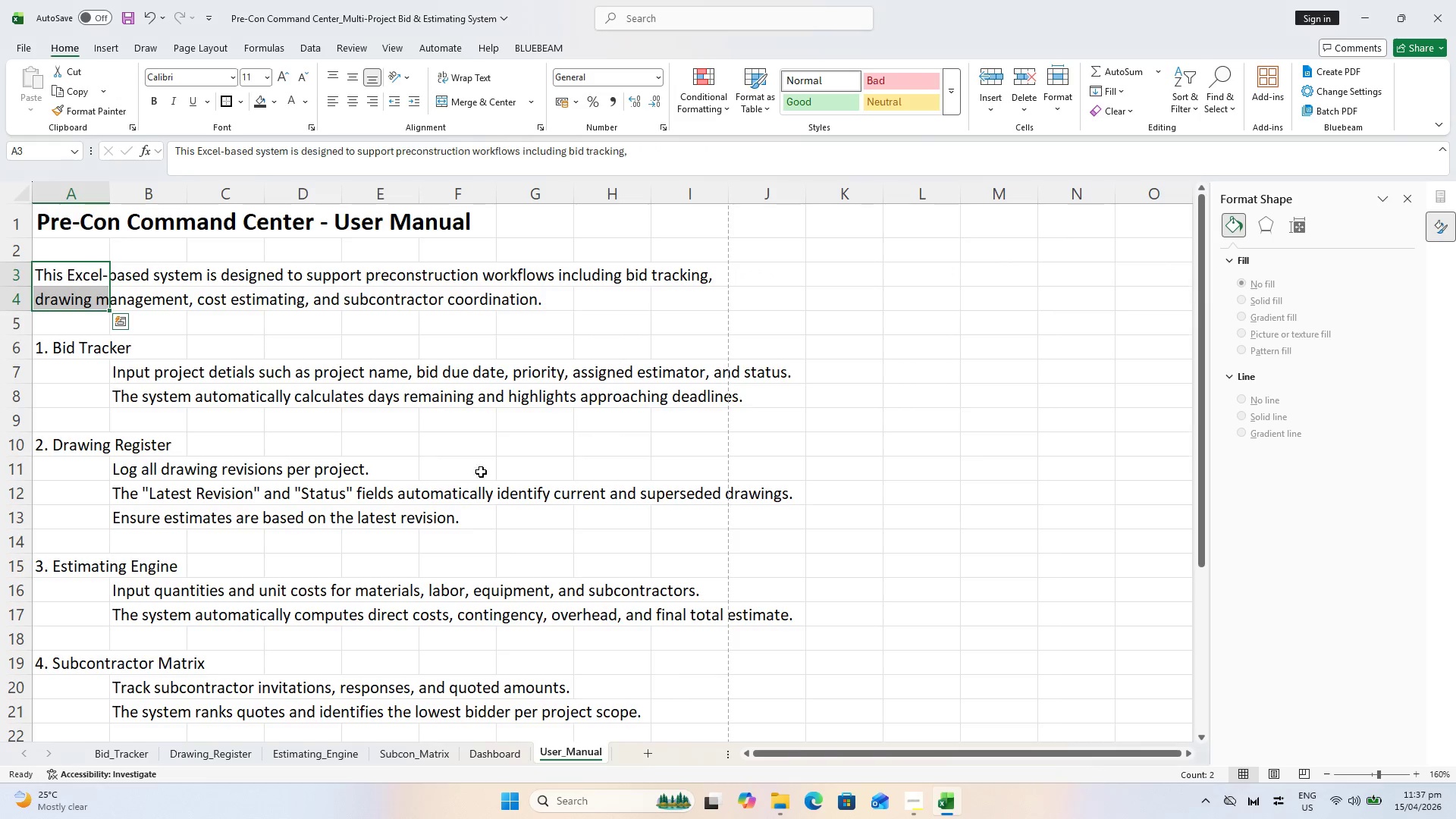 
left_click([364, 479])
 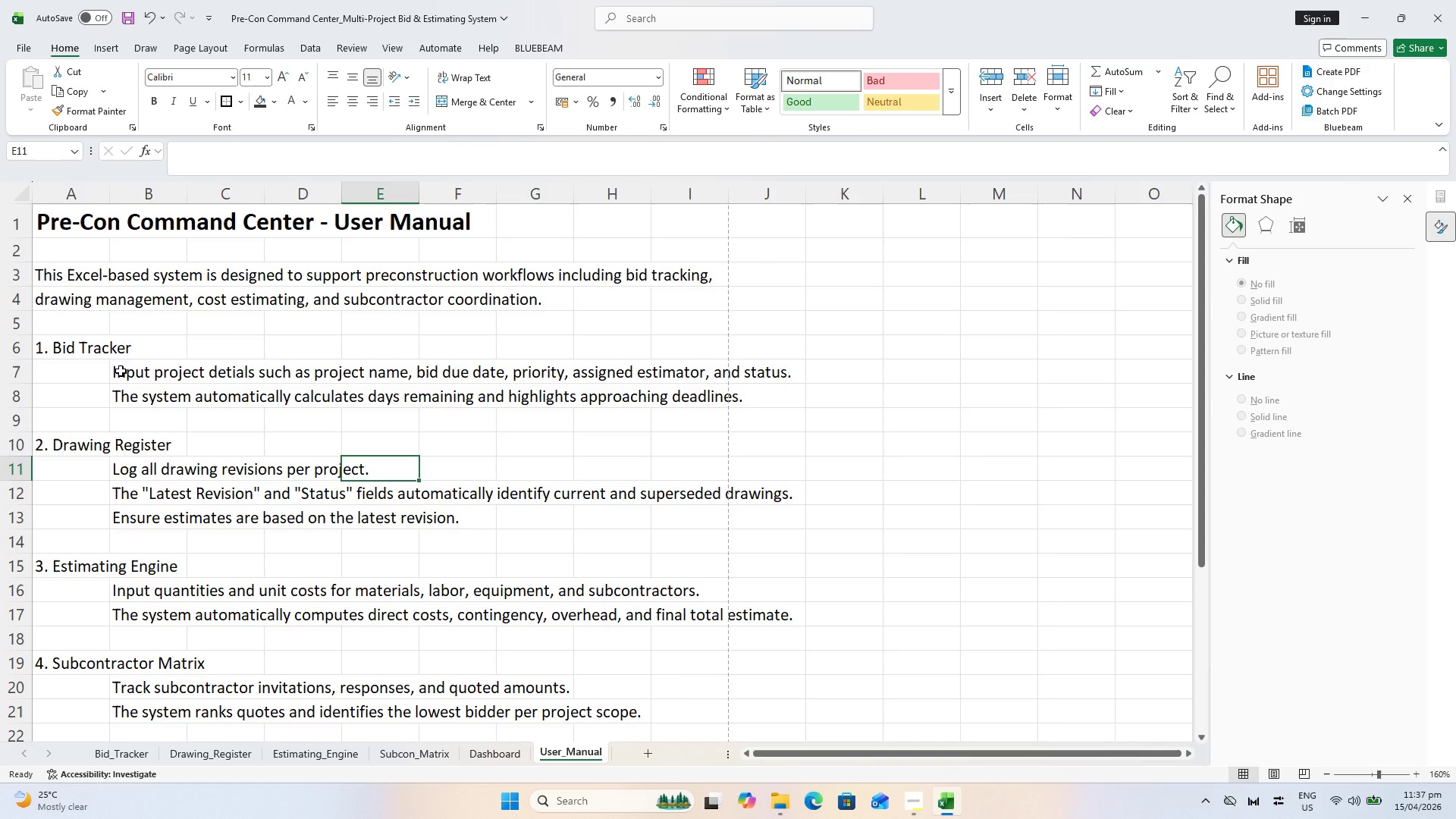 
left_click_drag(start_coordinate=[121, 371], to_coordinate=[593, 403])
 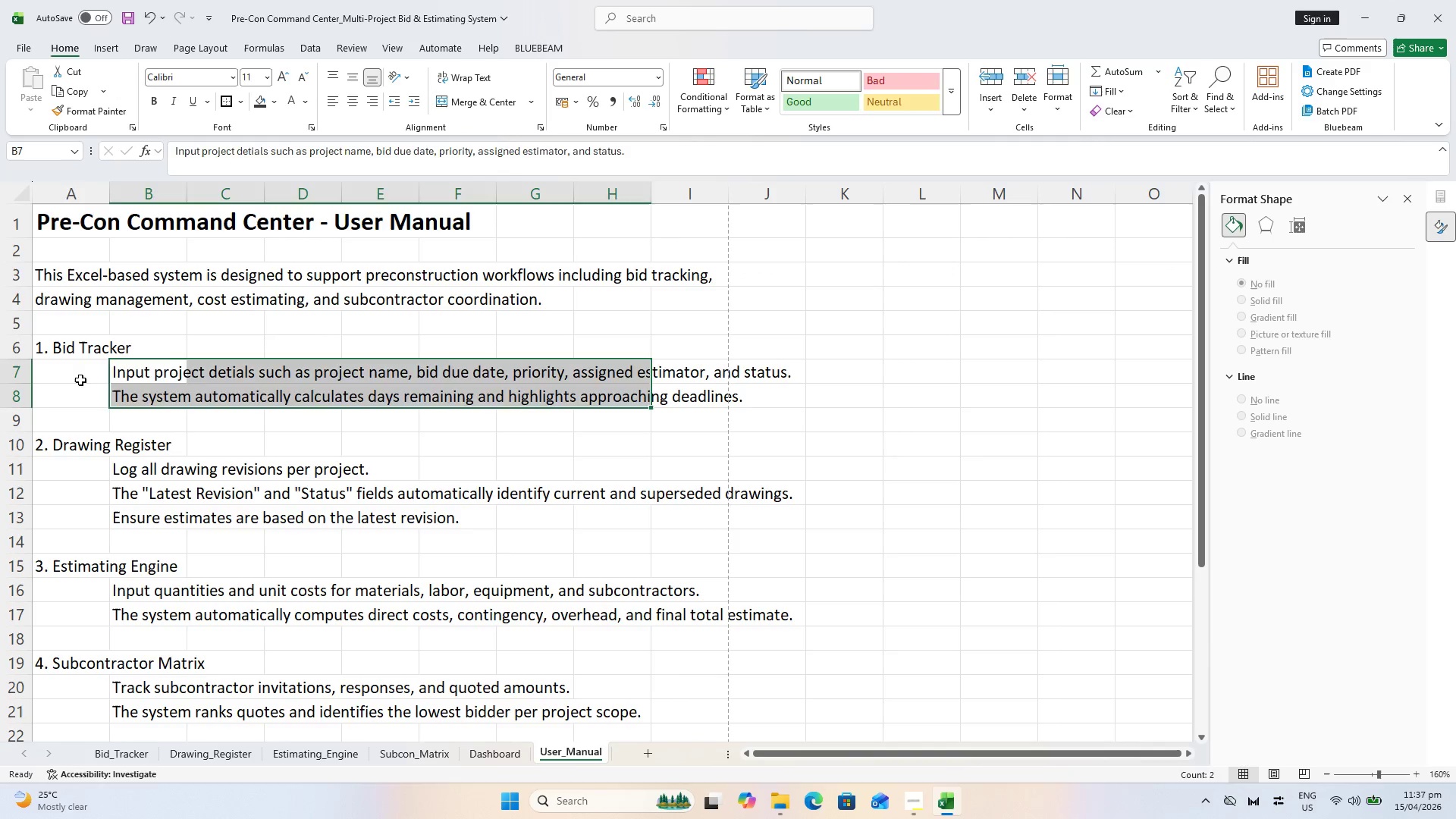 
left_click([80, 380])
 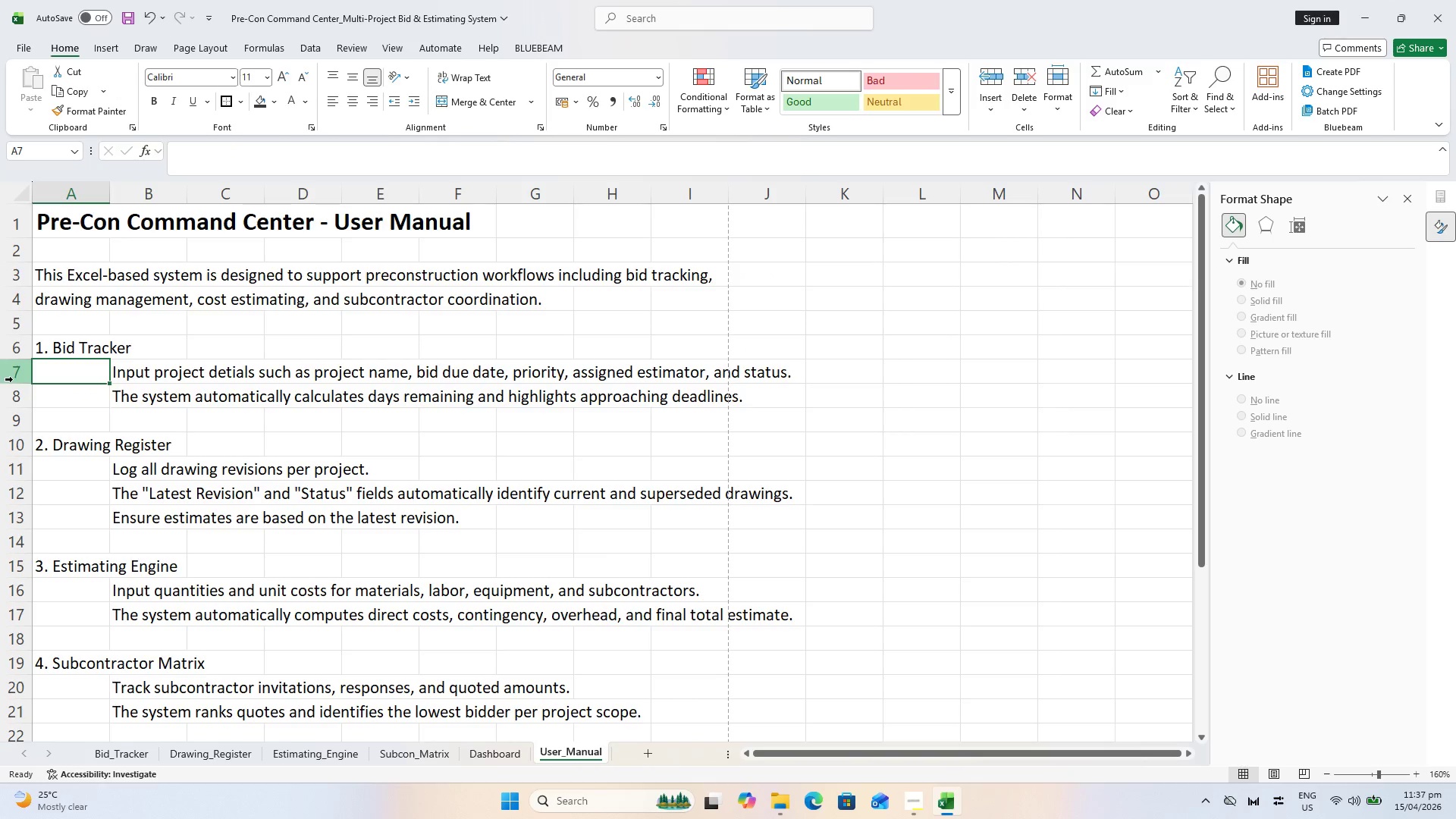 
left_click([11, 391])
 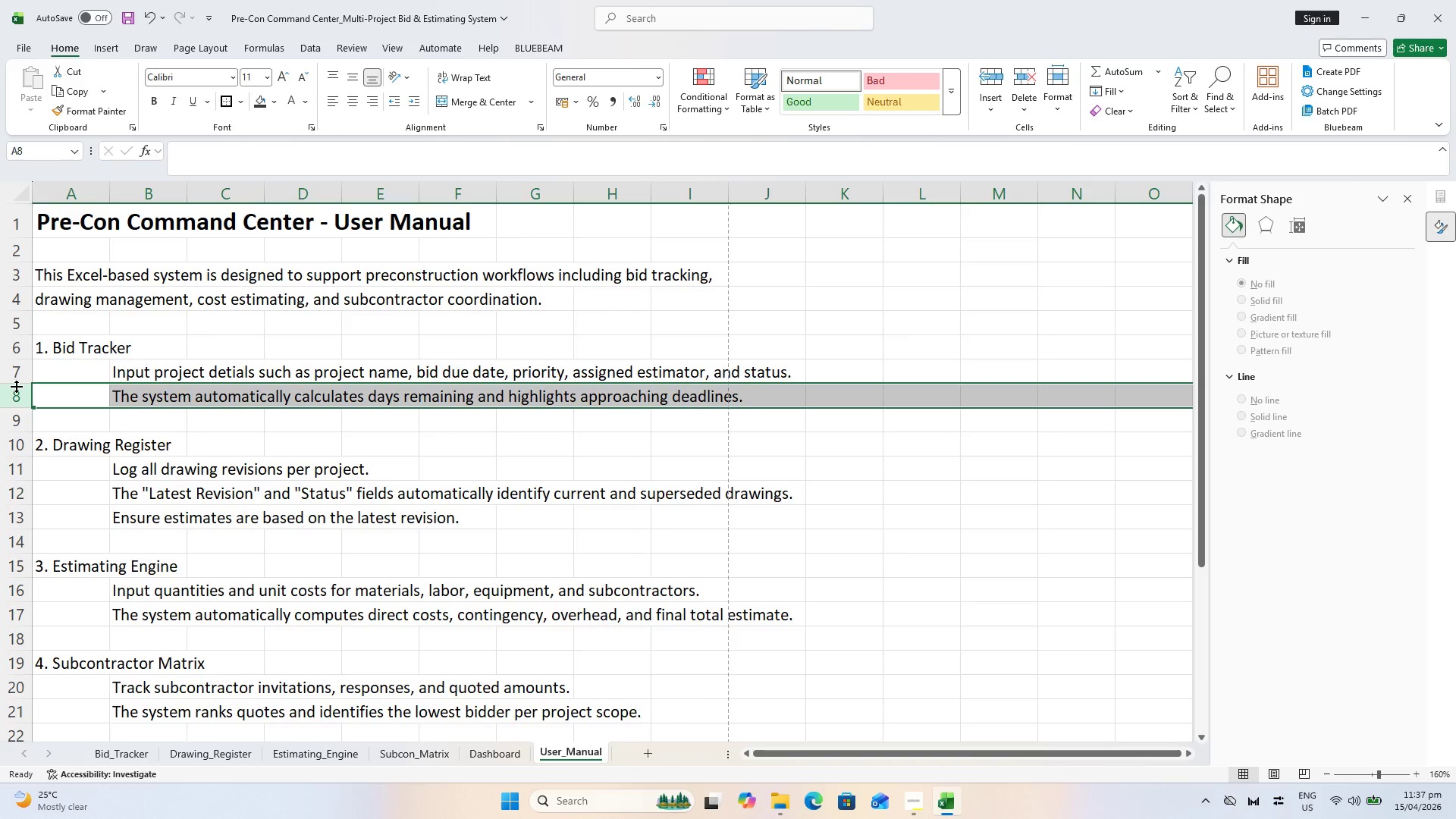 
key(Control+Shift+Equal)
 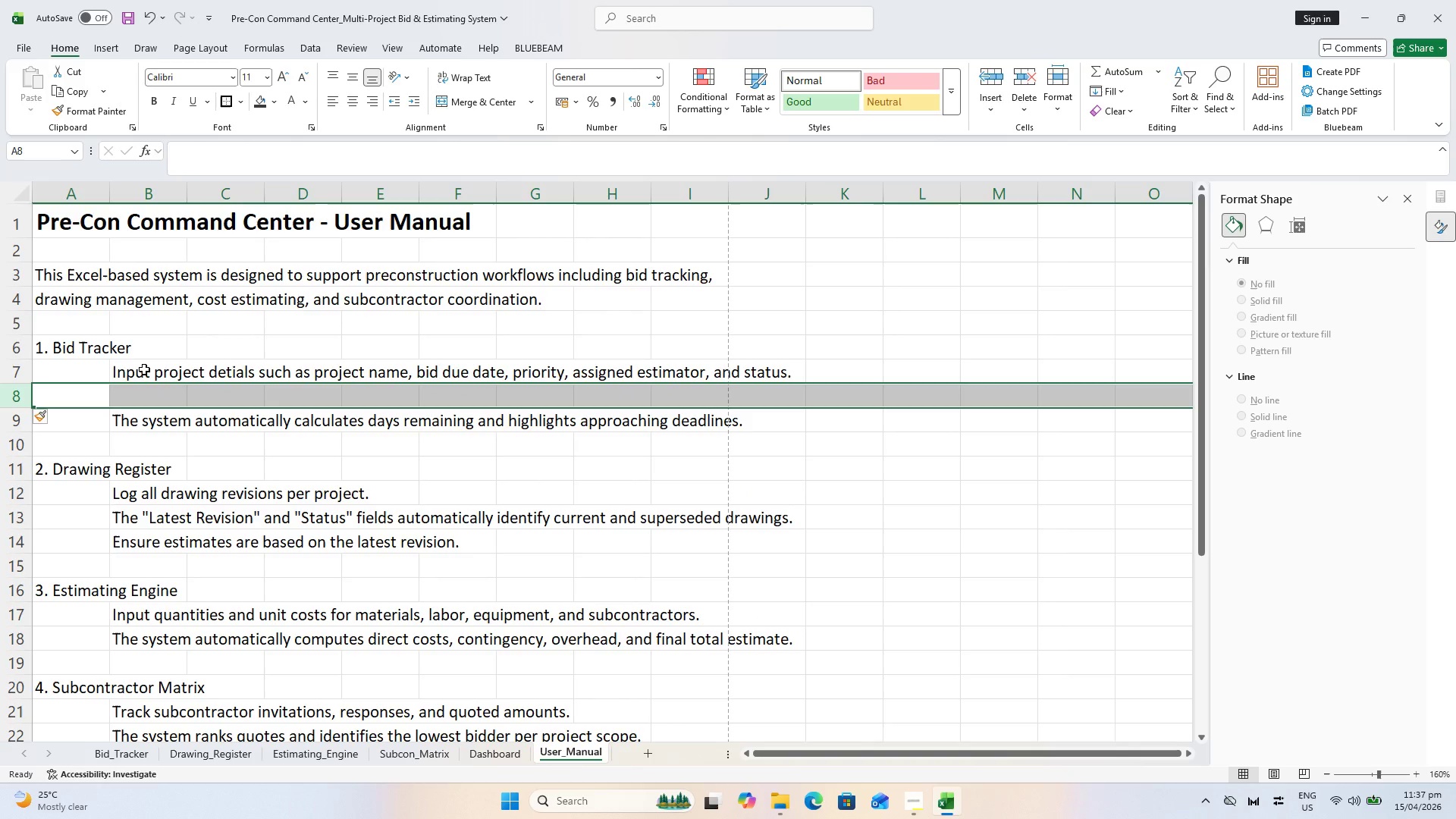 
left_click_drag(start_coordinate=[145, 369], to_coordinate=[668, 395])
 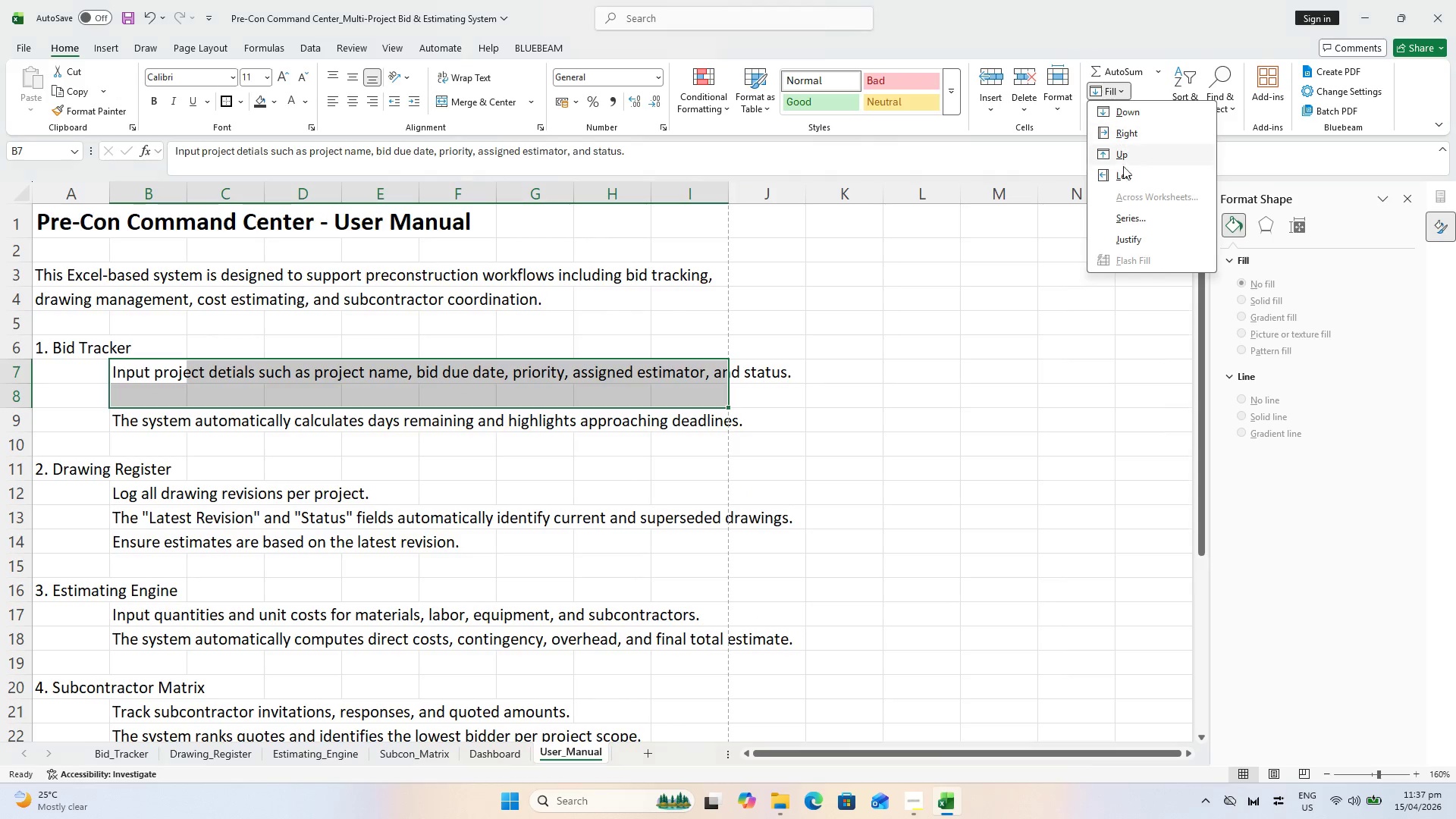 
left_click([1138, 246])
 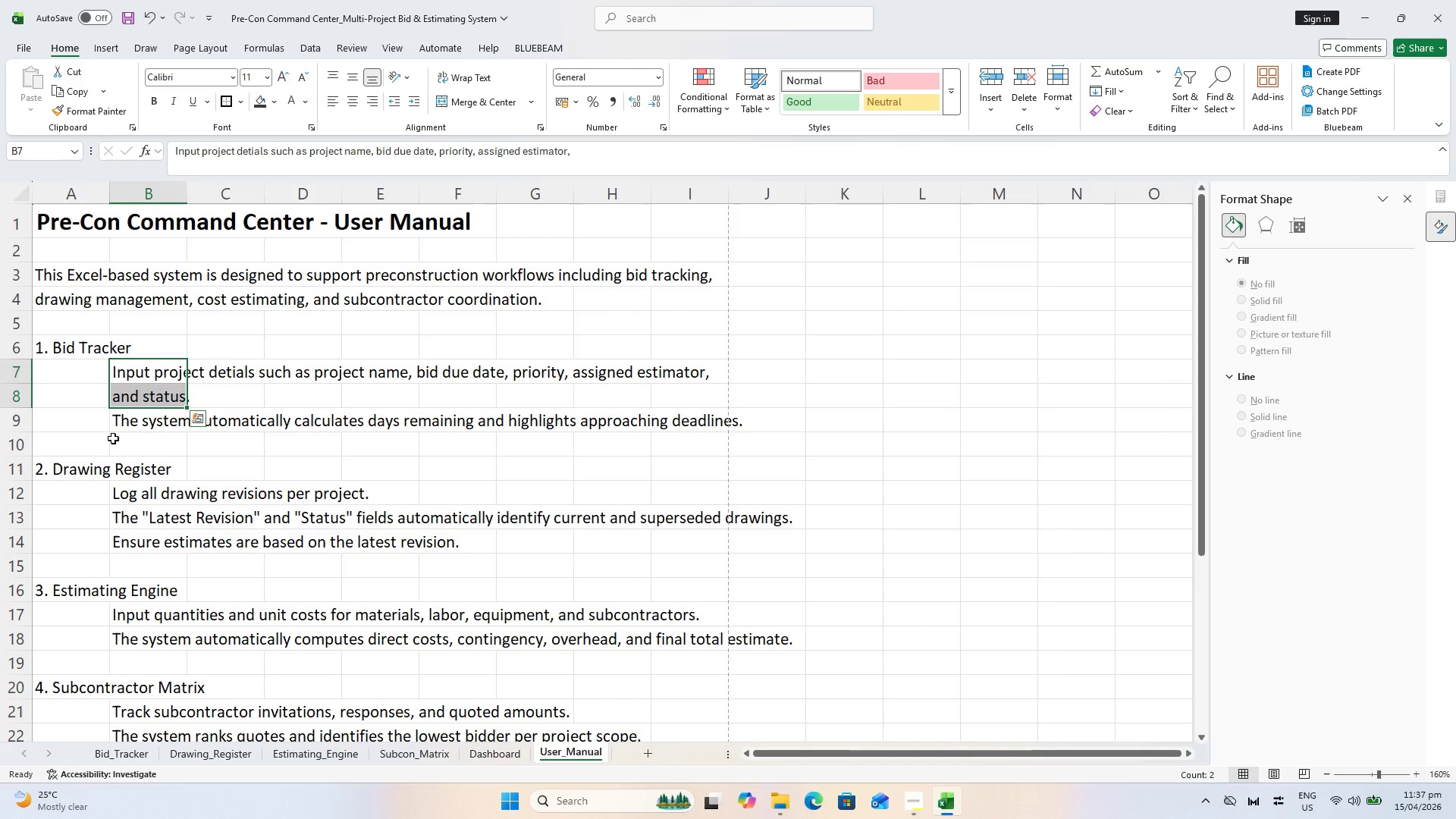 
left_click_drag(start_coordinate=[126, 422], to_coordinate=[651, 441])
 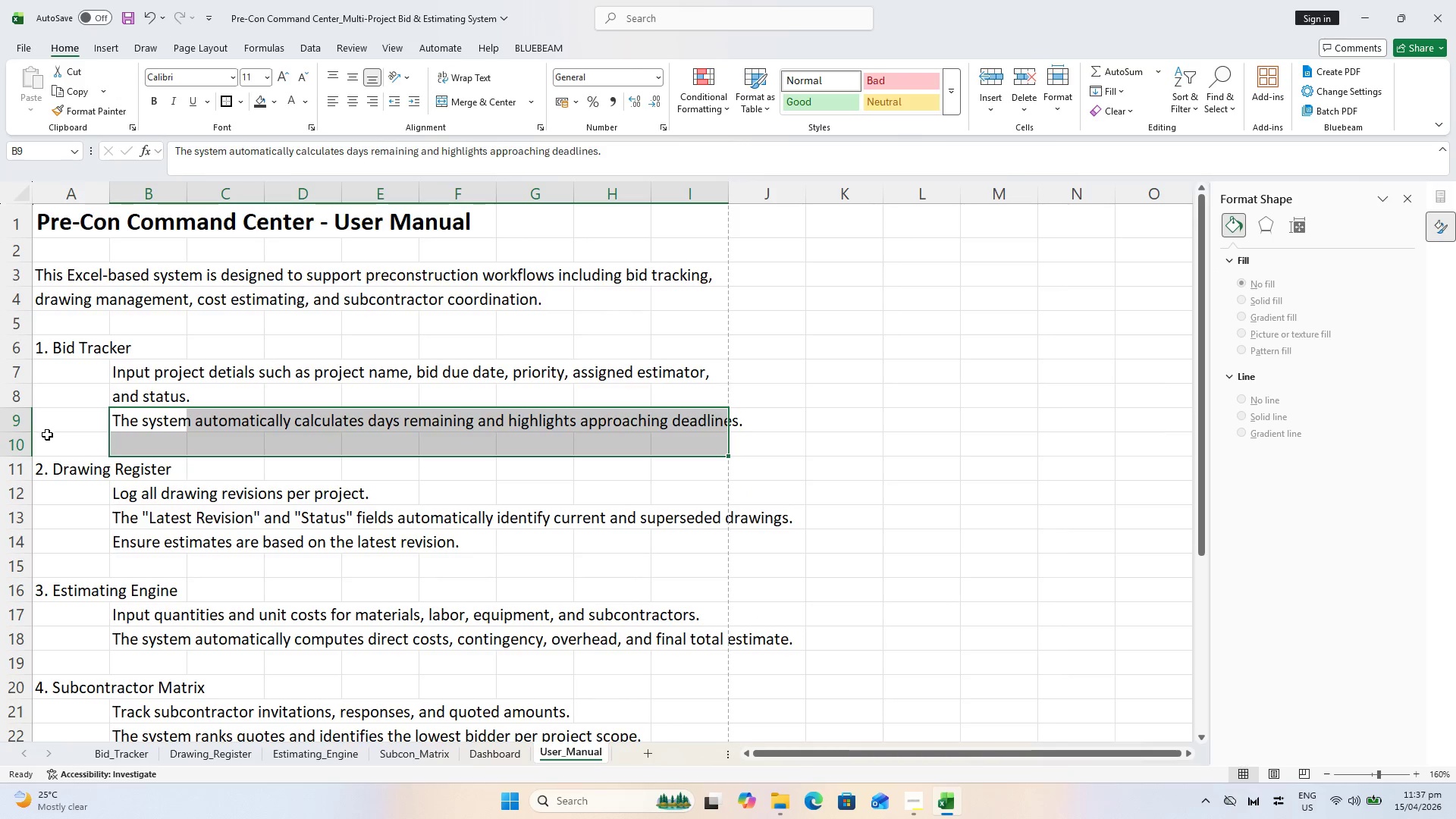 
left_click([24, 444])
 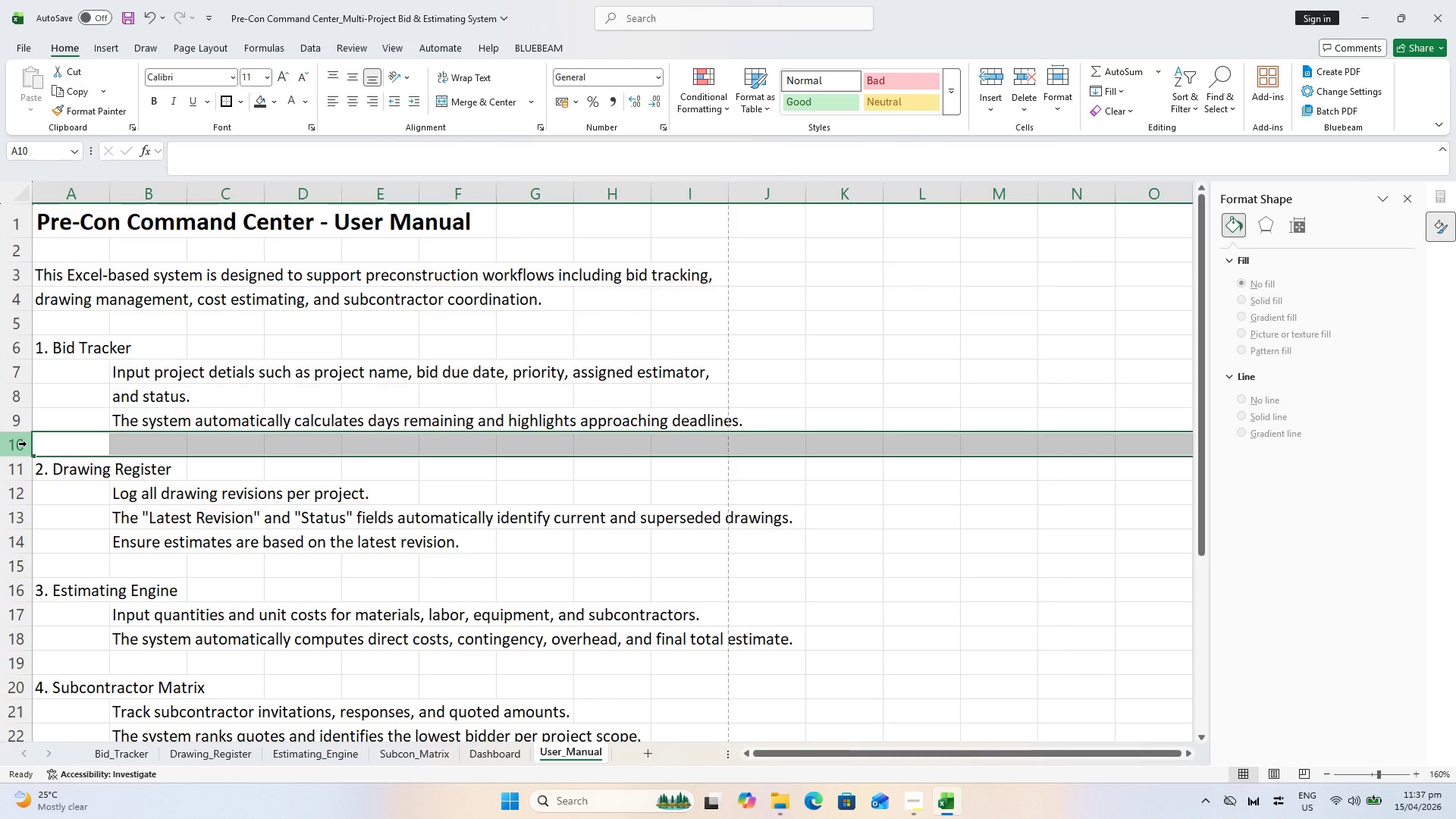 
key(Control+Shift+ShiftLeft)
 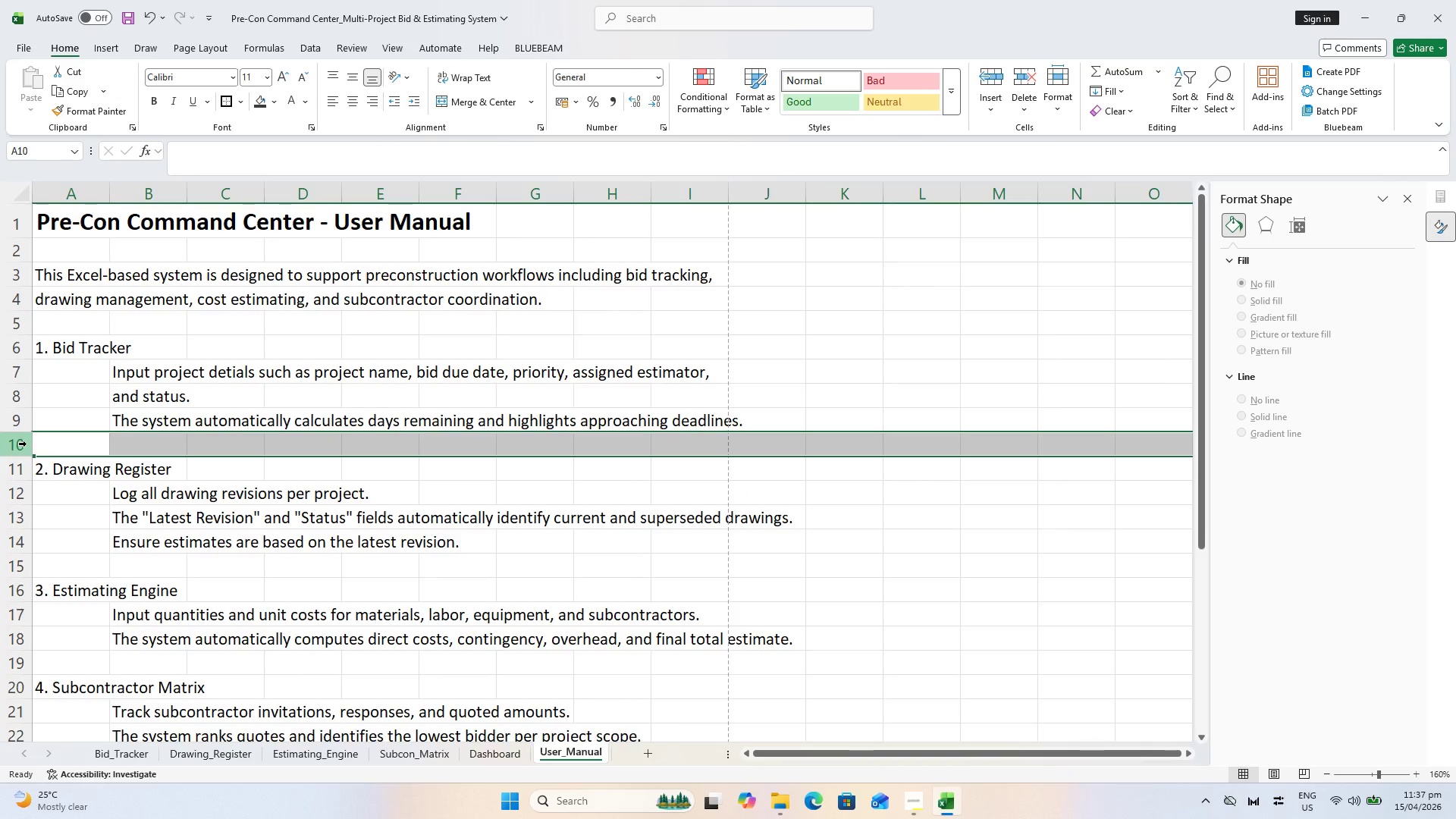 
key(Control+Shift+Equal)
 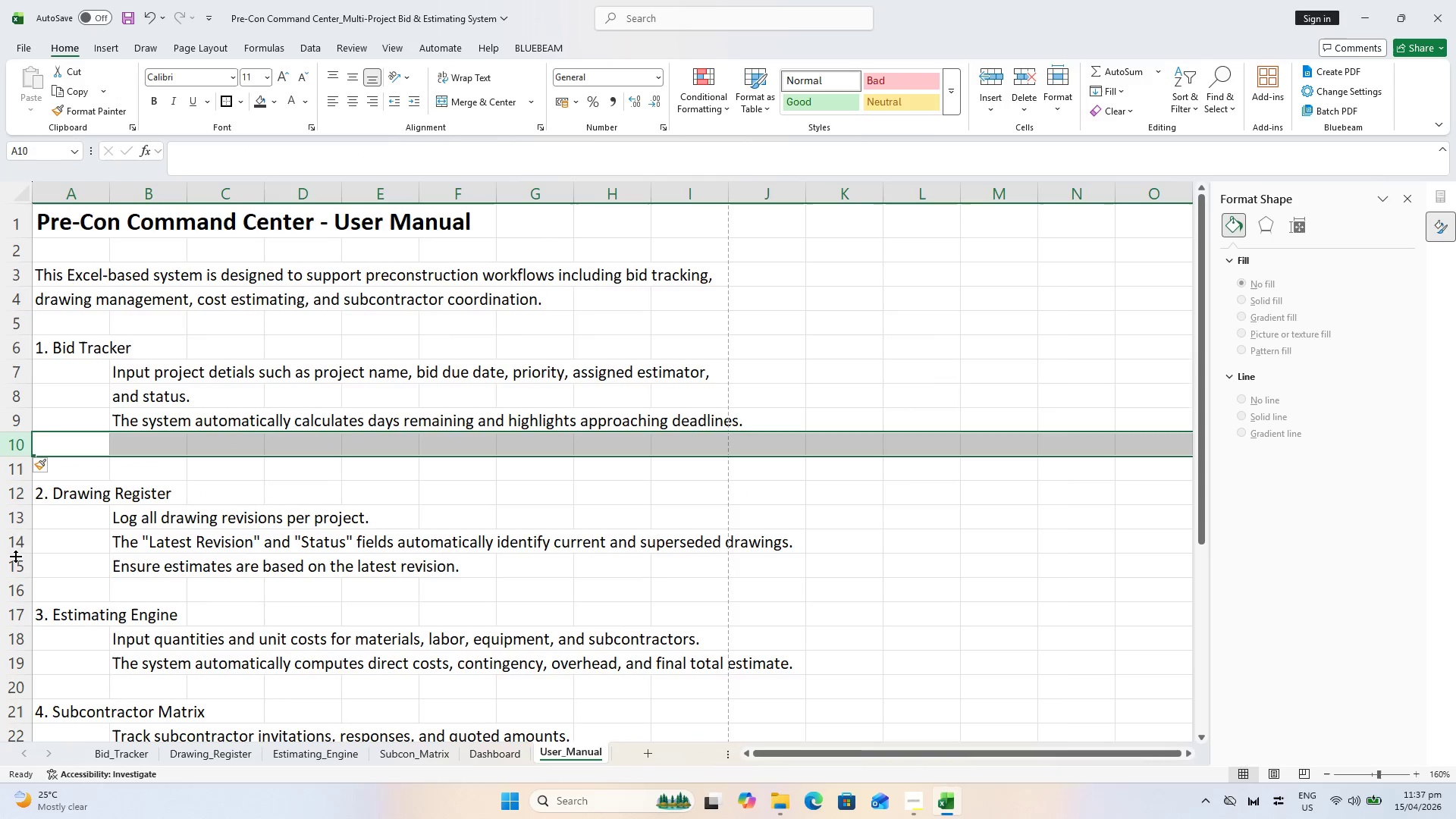 
left_click([20, 567])
 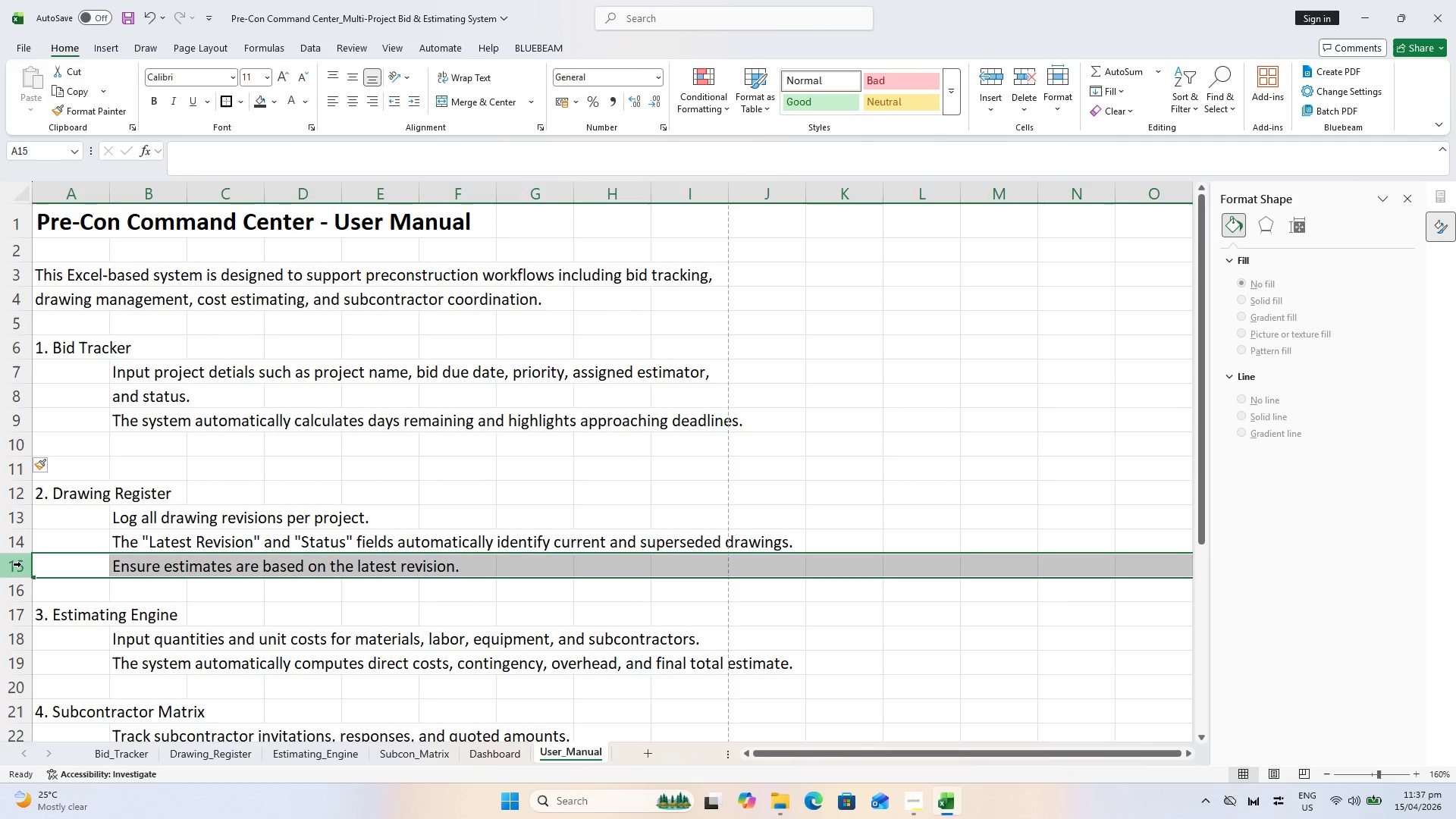 
key(Control+Shift+Equal)
 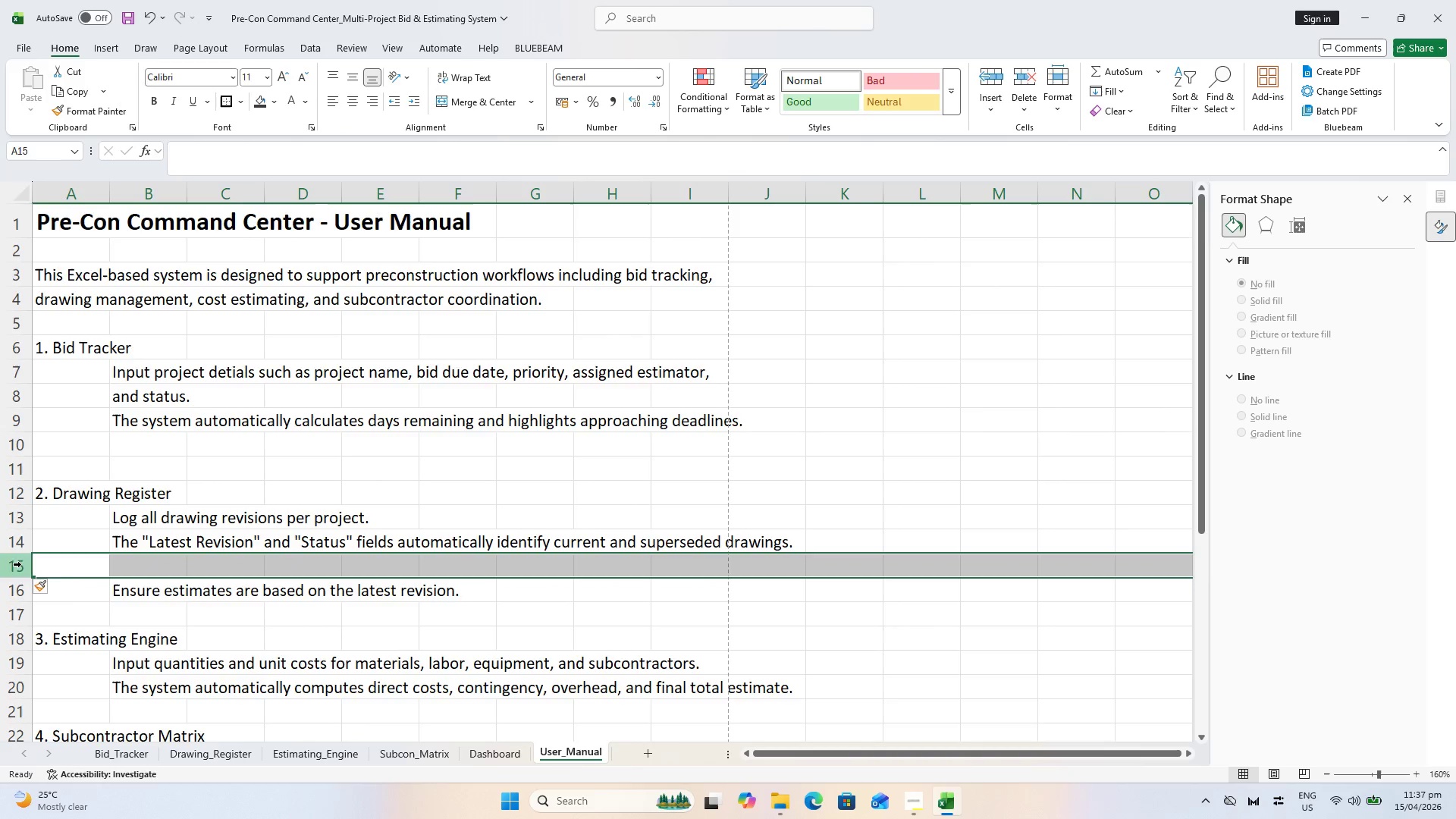 
scroll: coordinate [94, 606], scroll_direction: down, amount: 2.0
 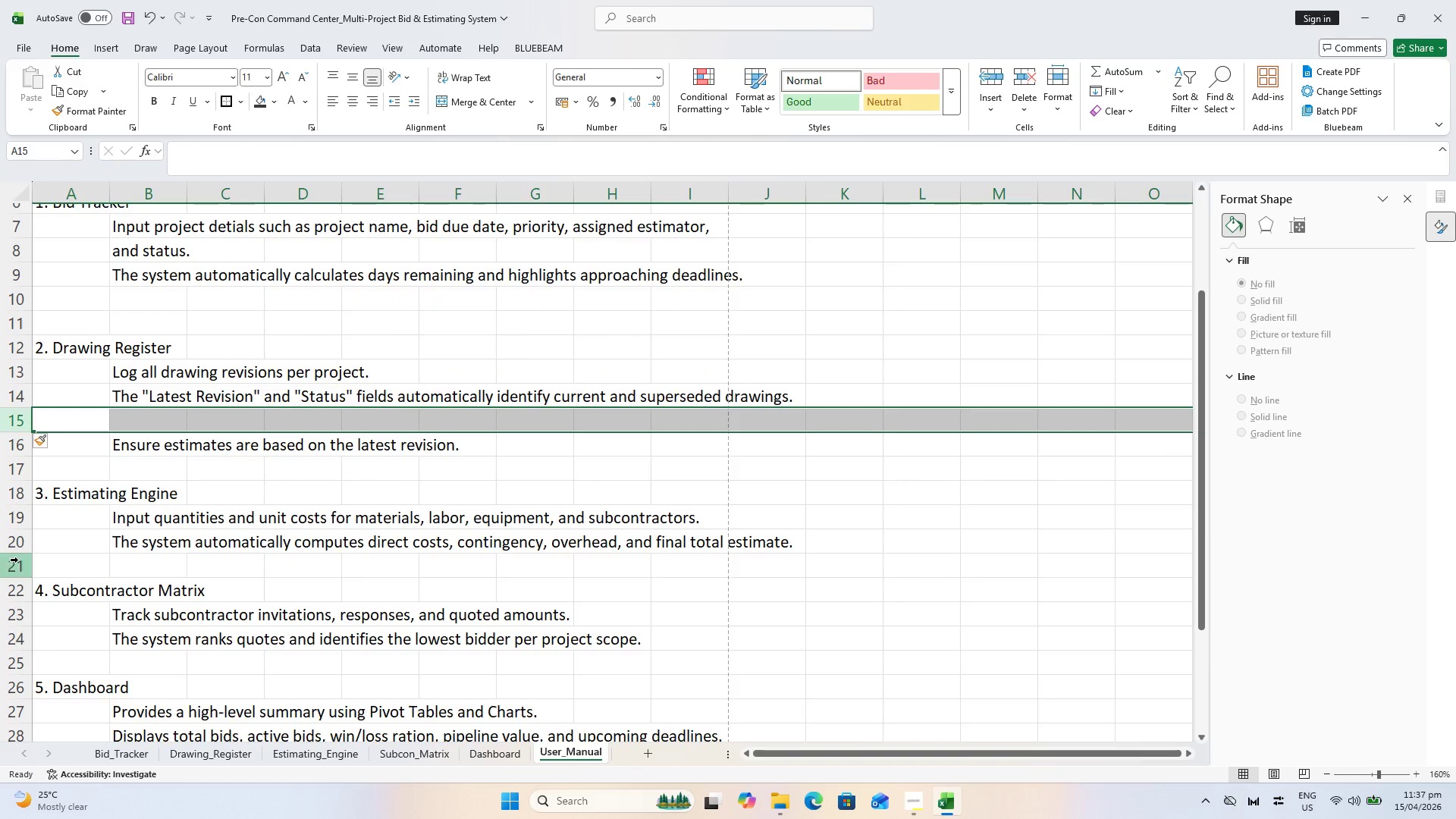 
left_click([14, 559])
 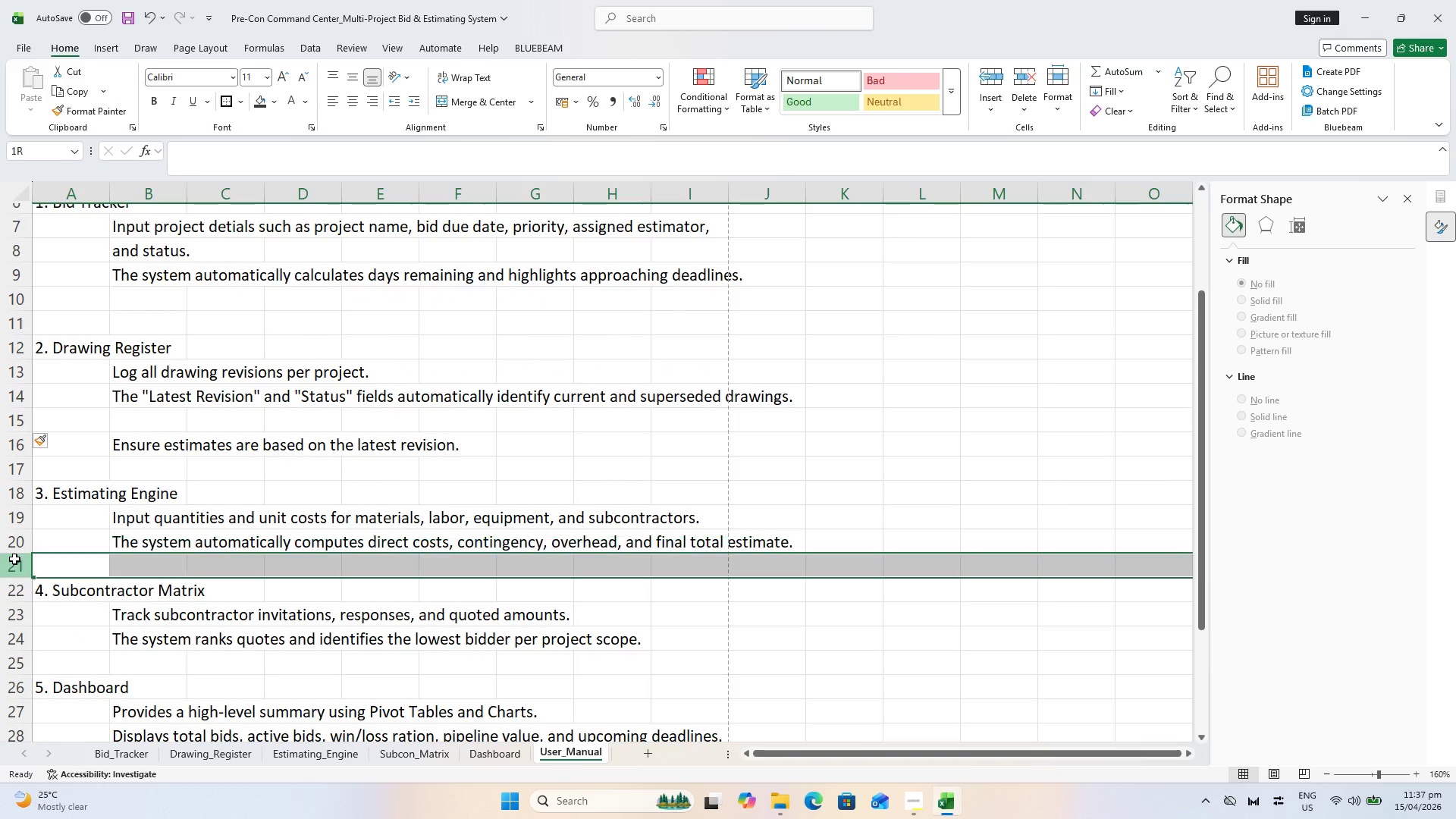 
key(Control+ControlLeft)
 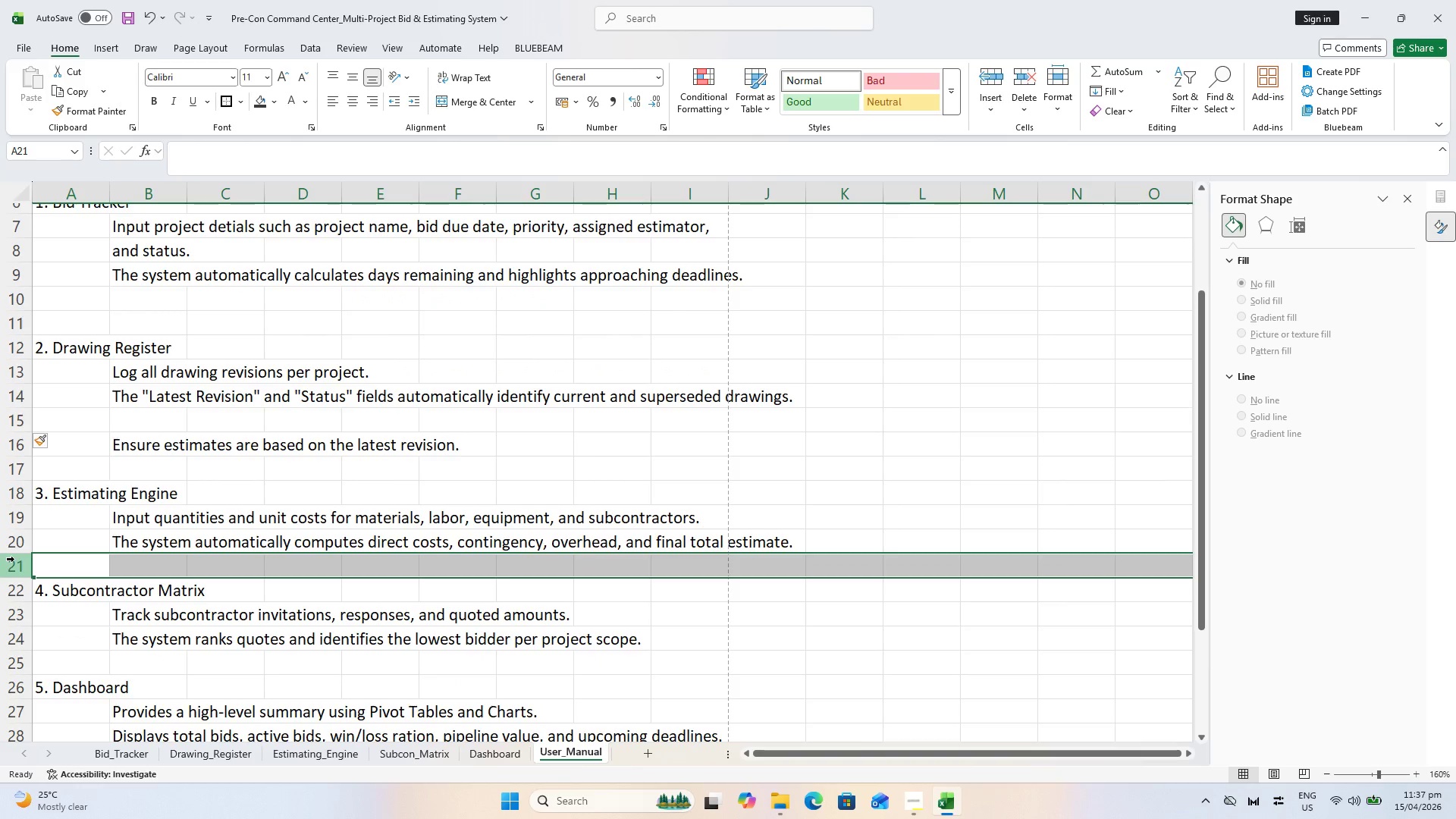 
key(Control+Shift+Equal)
 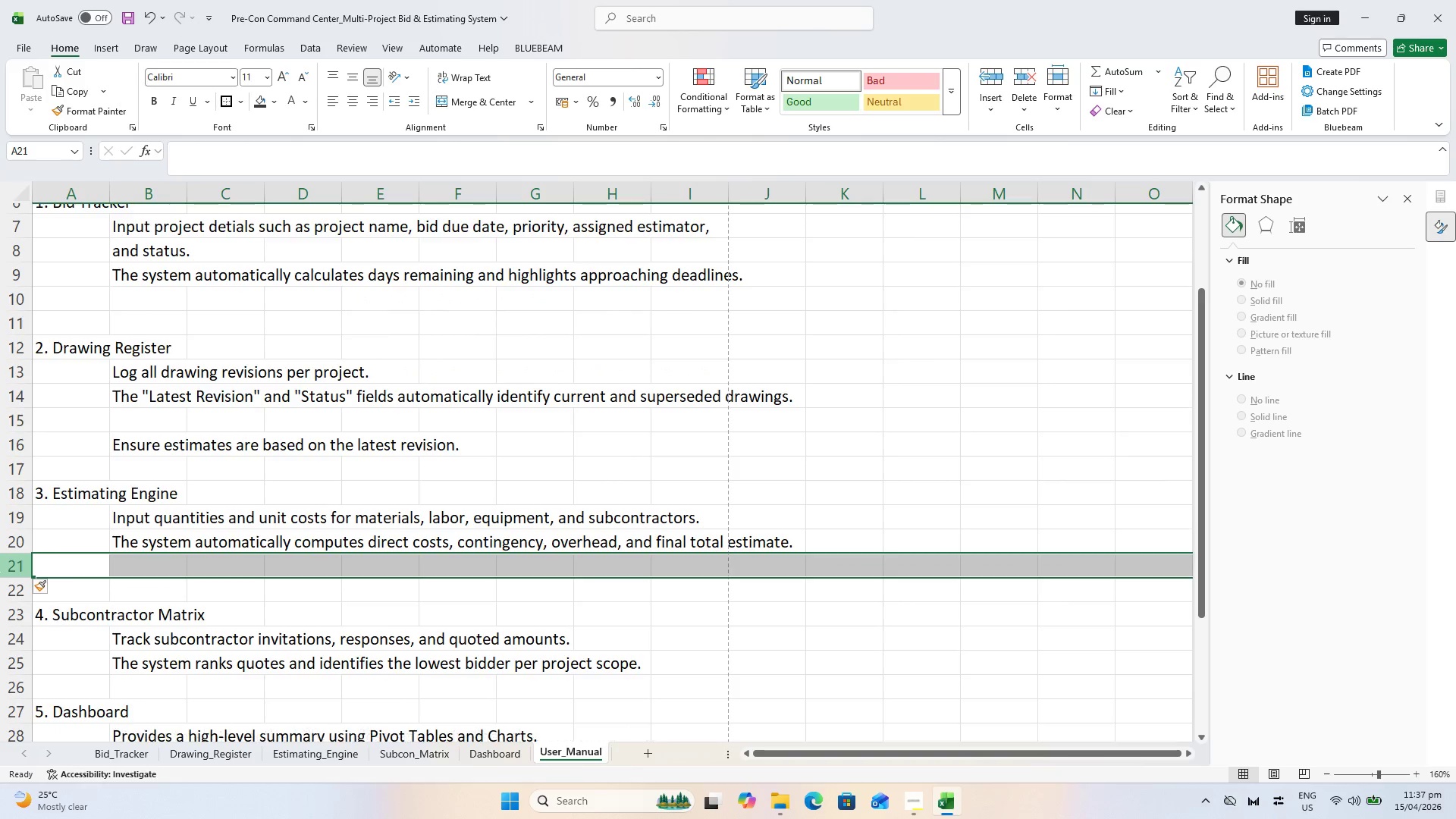 
scroll: coordinate [52, 582], scroll_direction: down, amount: 4.0
 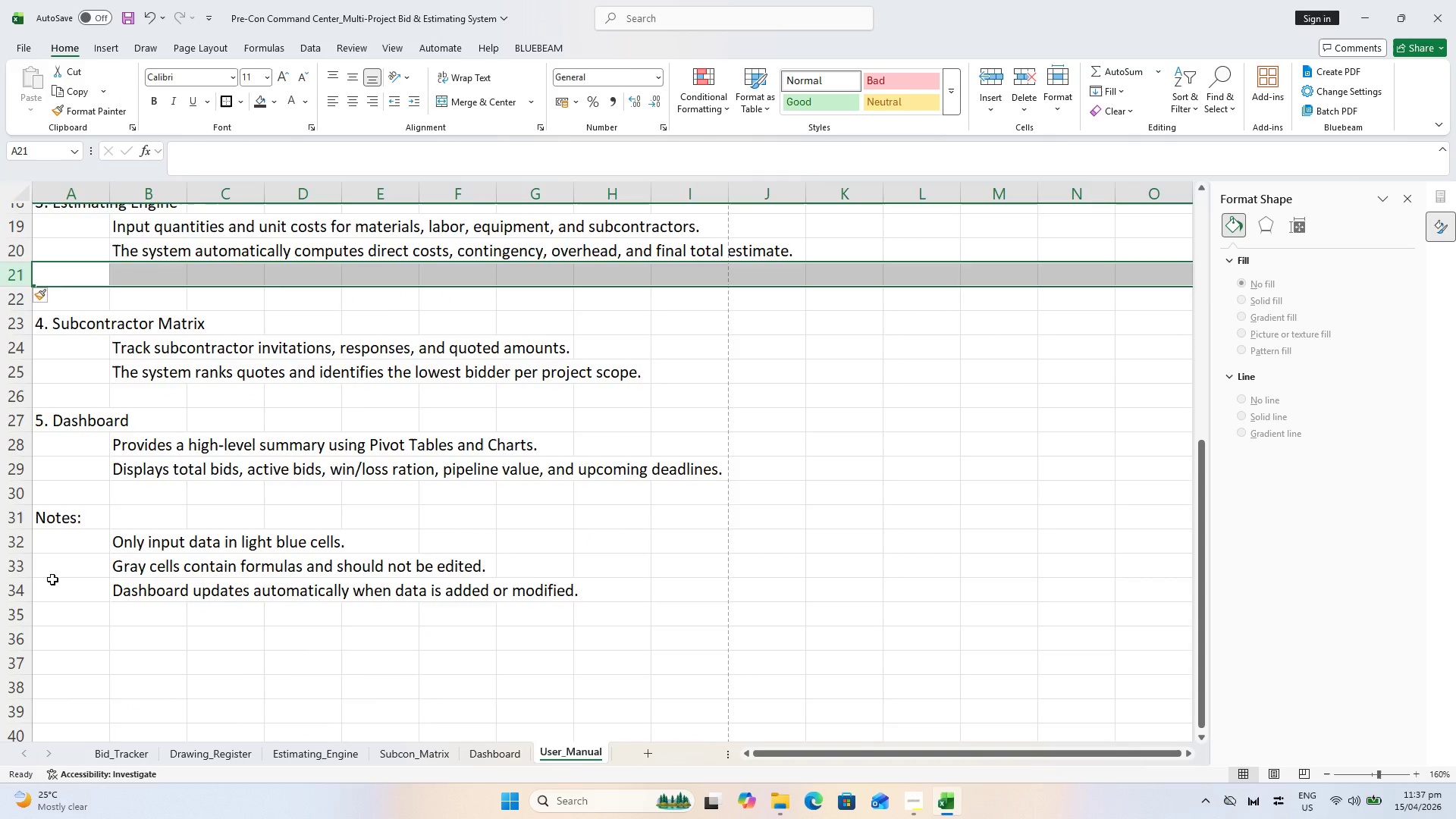 
scroll: coordinate [52, 579], scroll_direction: up, amount: 5.0
 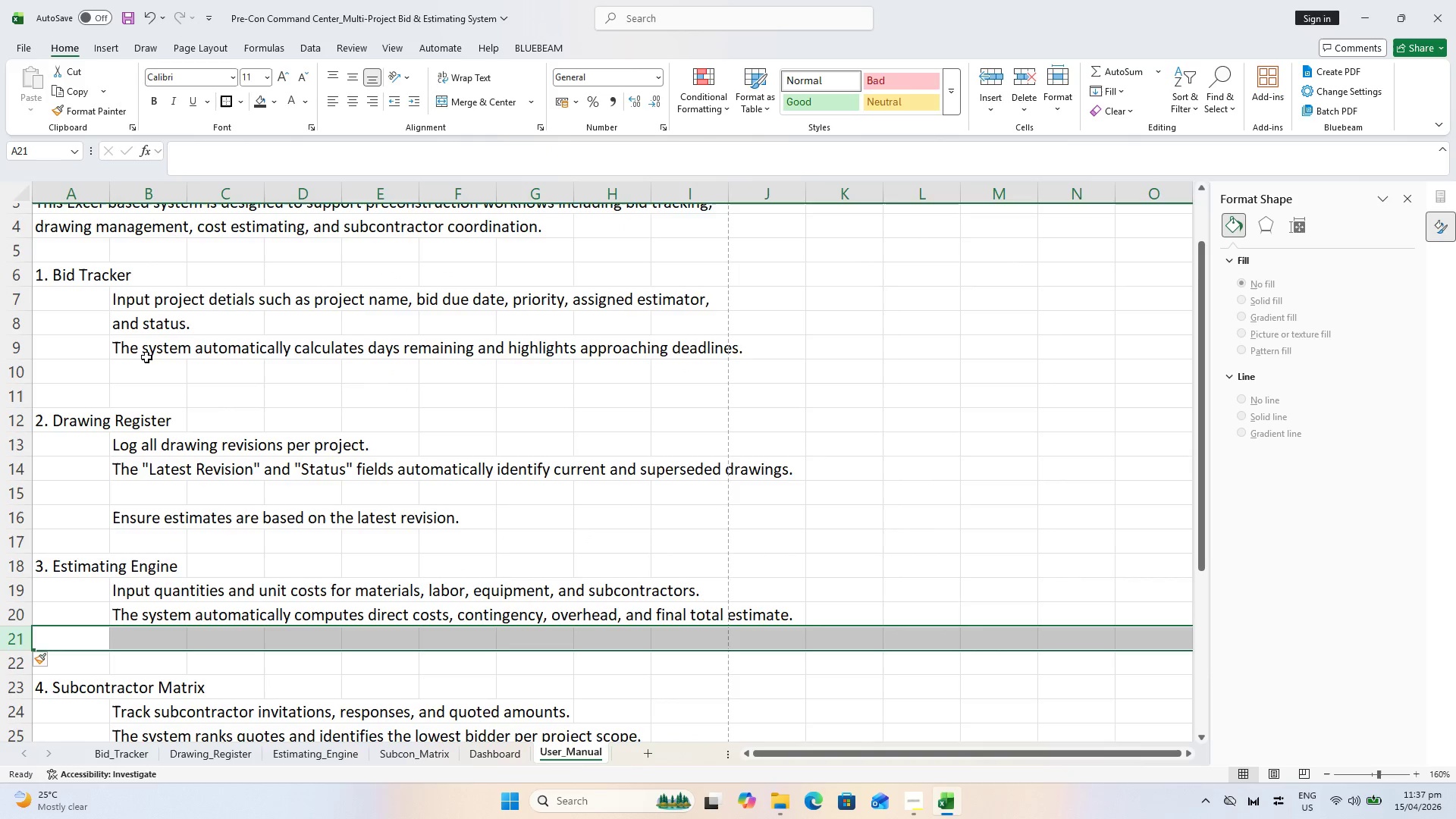 
left_click_drag(start_coordinate=[149, 353], to_coordinate=[712, 364])
 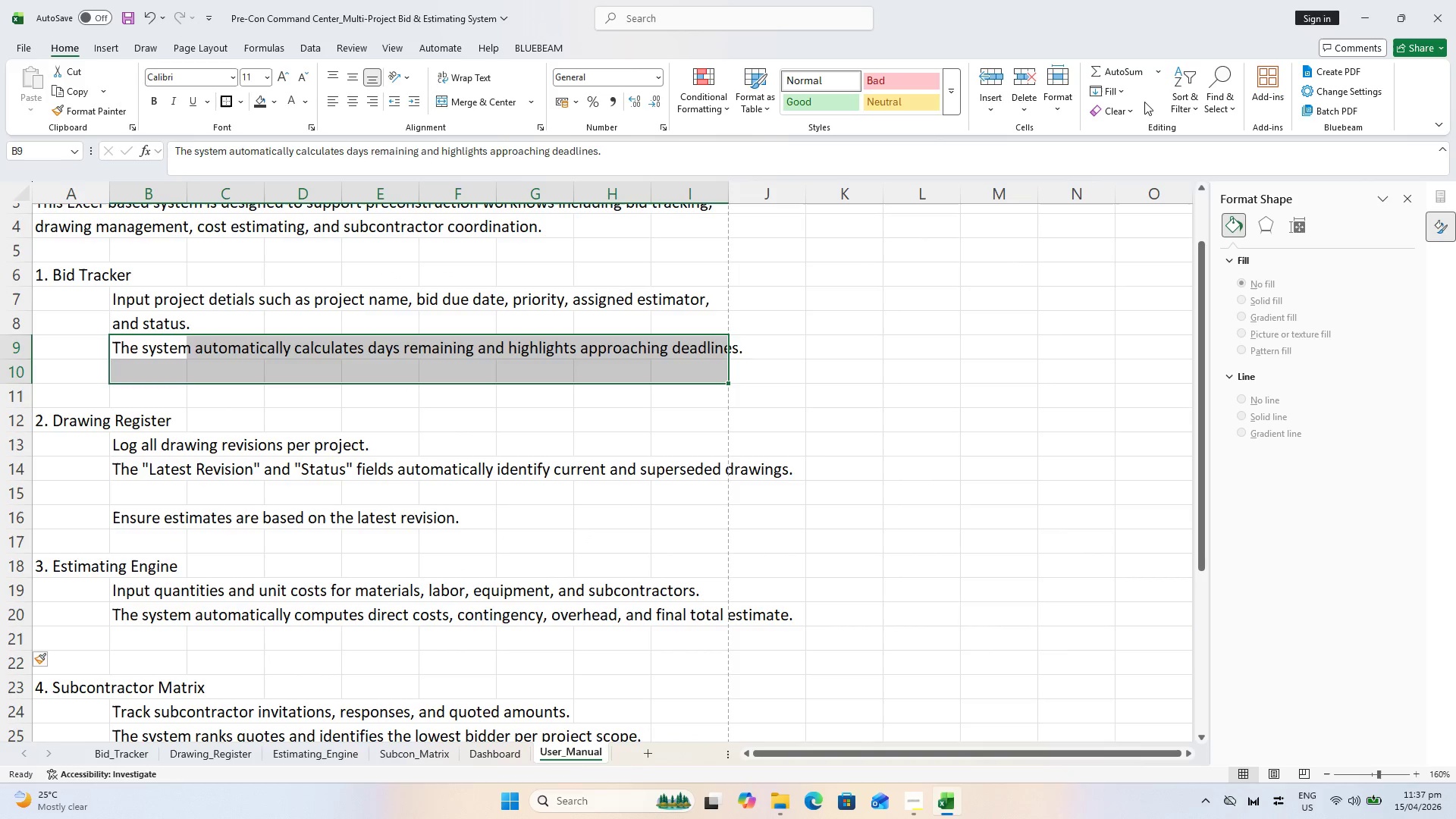 
left_click([1109, 88])
 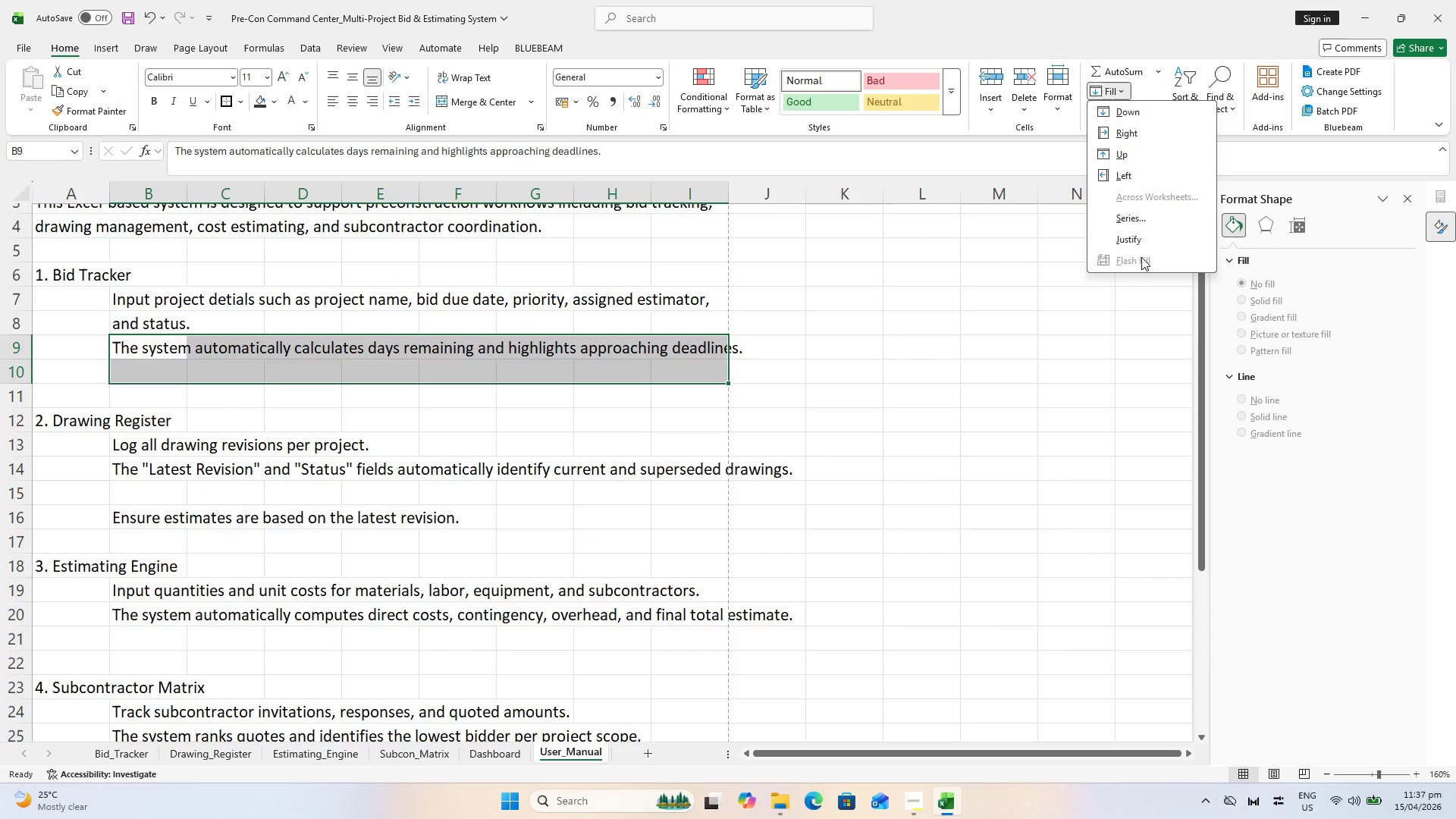 
left_click([1139, 239])
 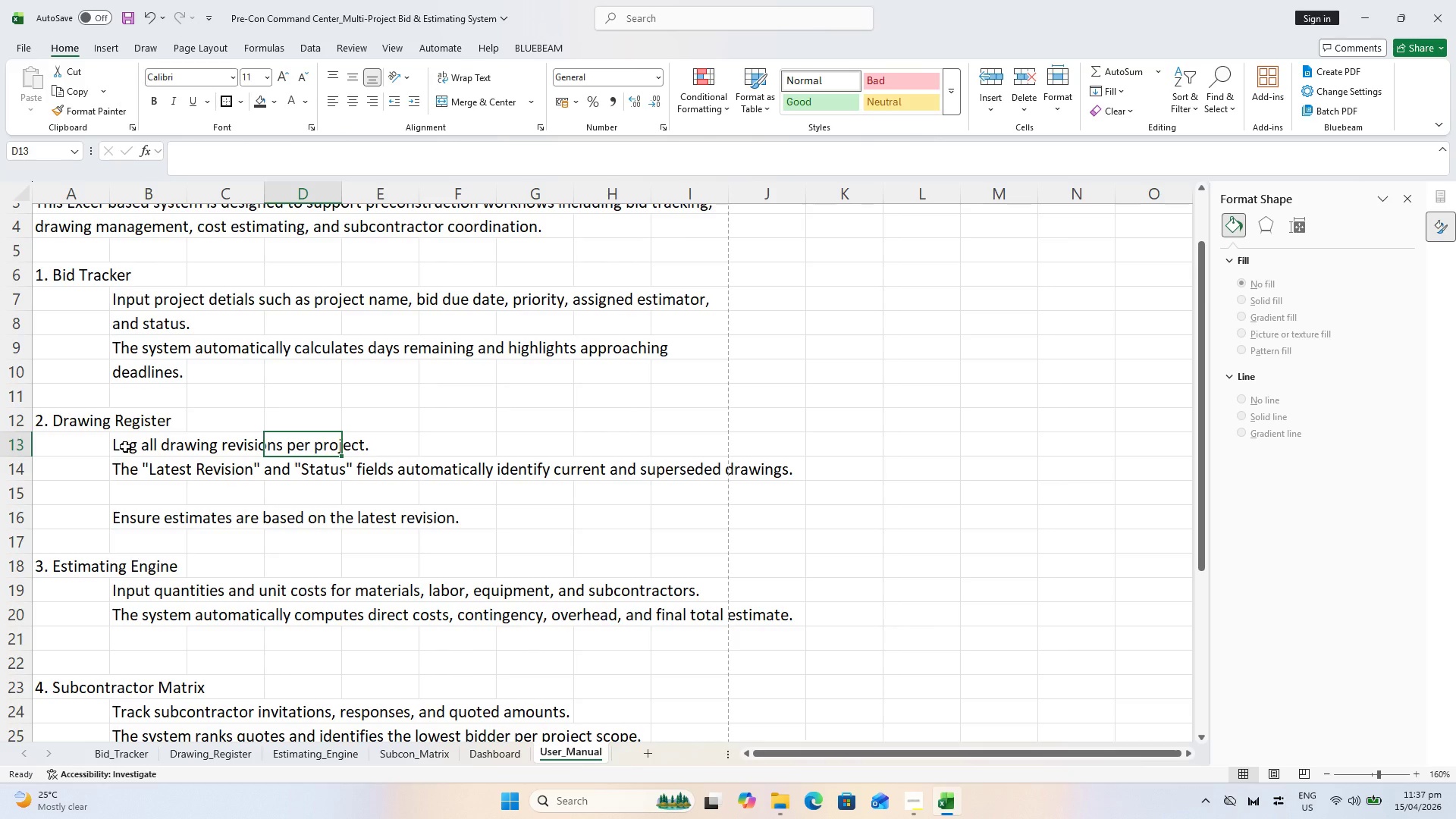 
left_click_drag(start_coordinate=[126, 469], to_coordinate=[715, 498])
 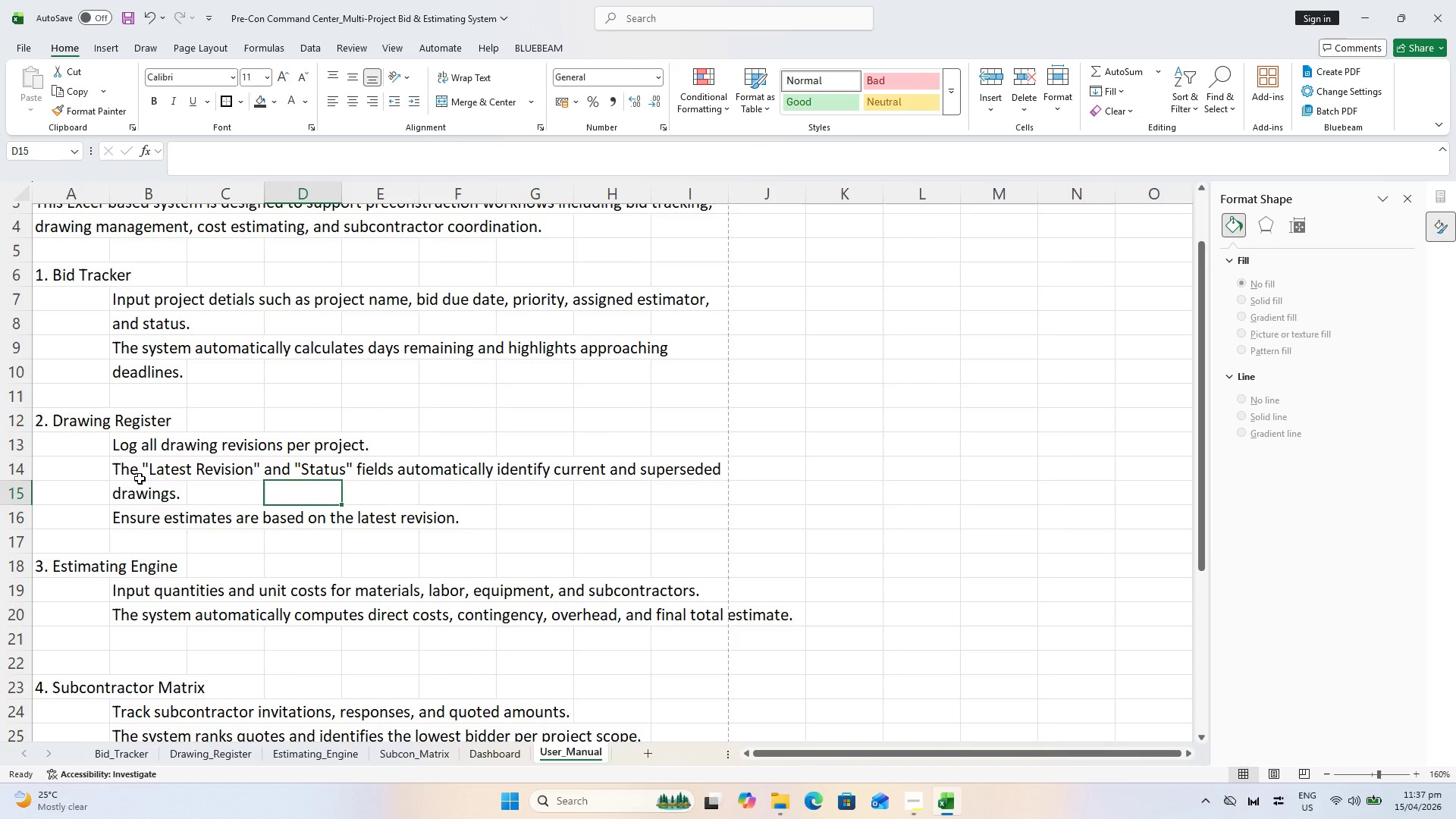 
wait(6.47)
 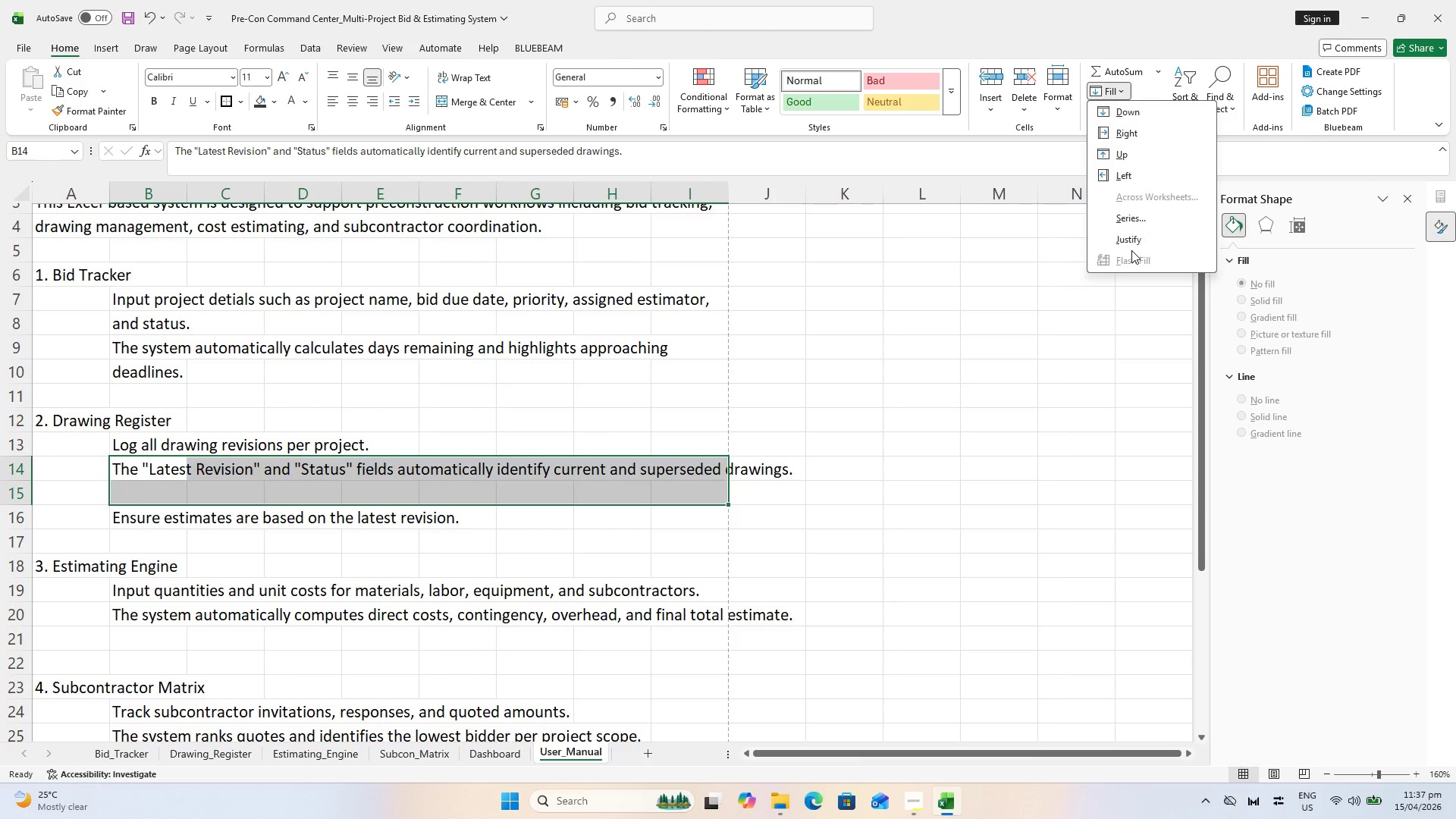 
scroll: coordinate [111, 574], scroll_direction: down, amount: 1.0
 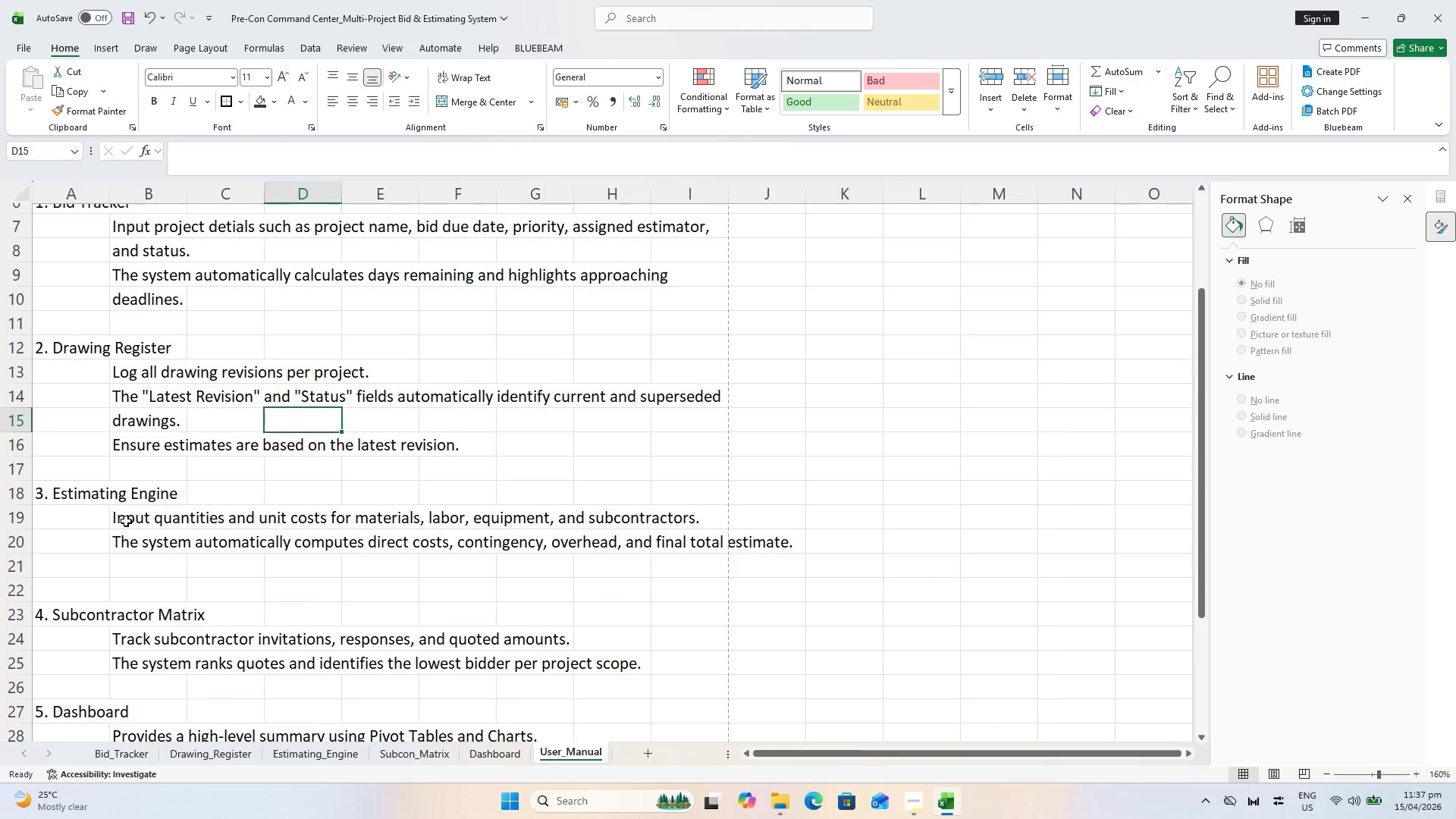 
left_click_drag(start_coordinate=[129, 543], to_coordinate=[690, 569])
 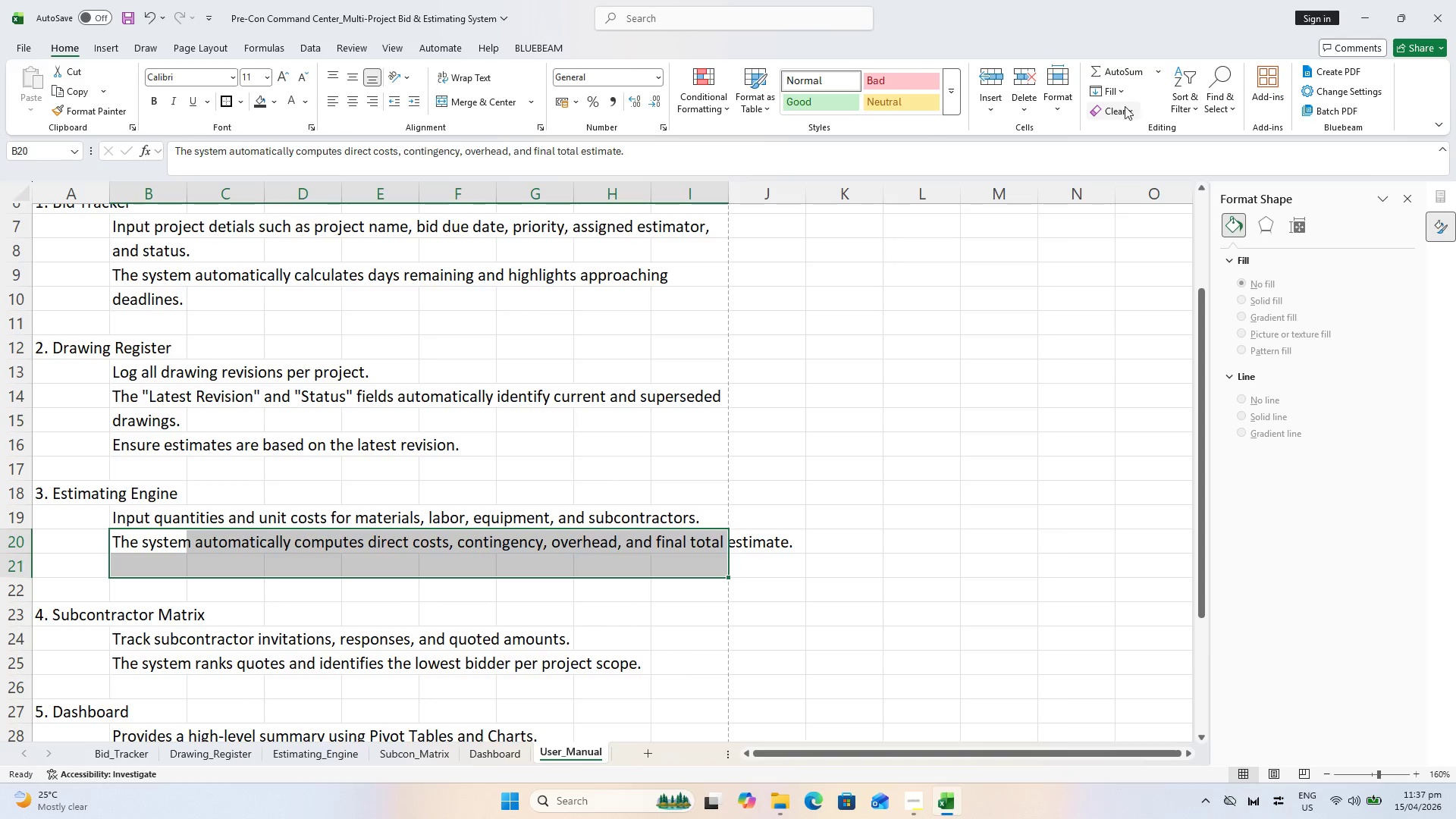 
left_click([1112, 92])
 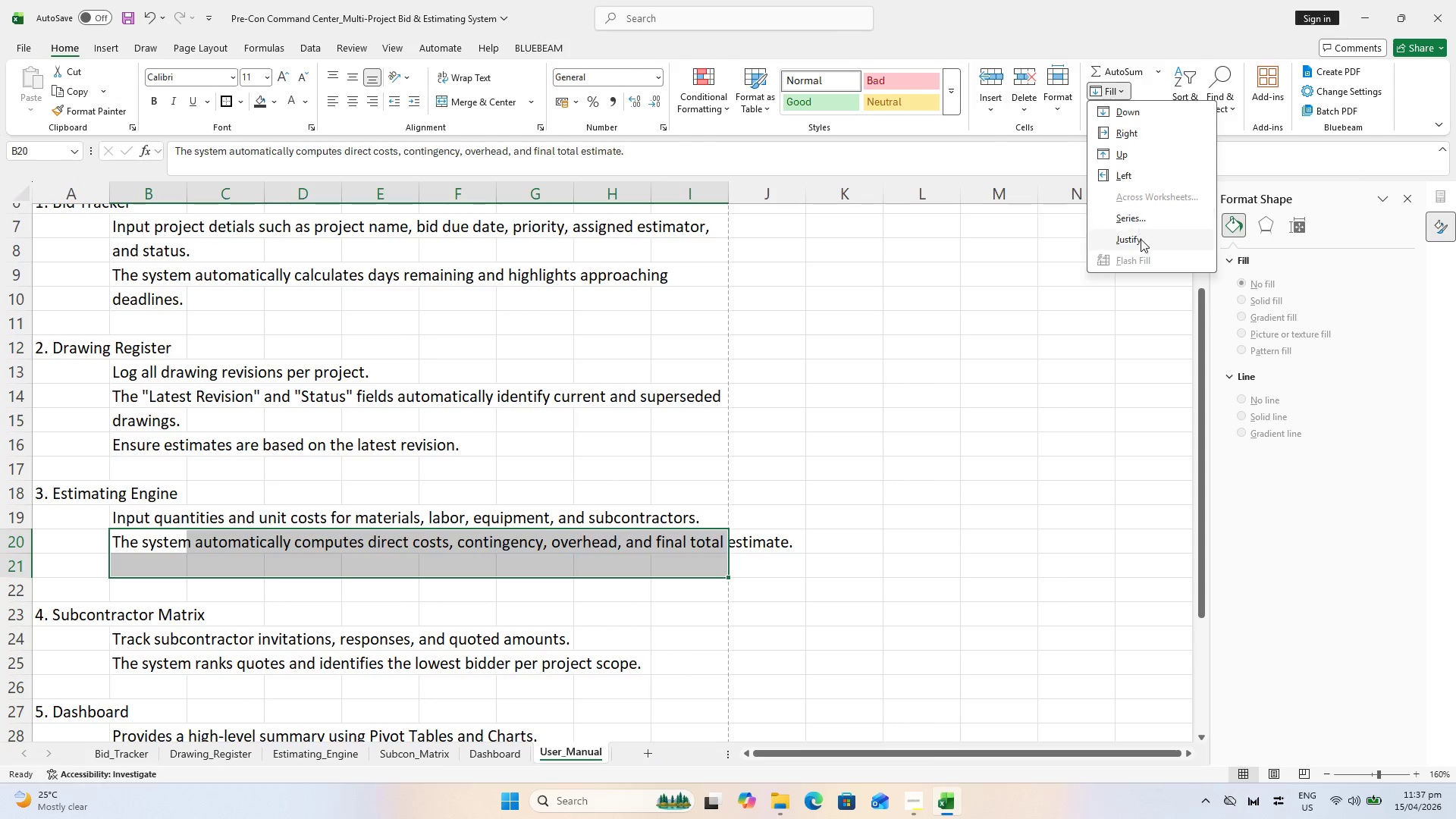 
left_click([1141, 239])
 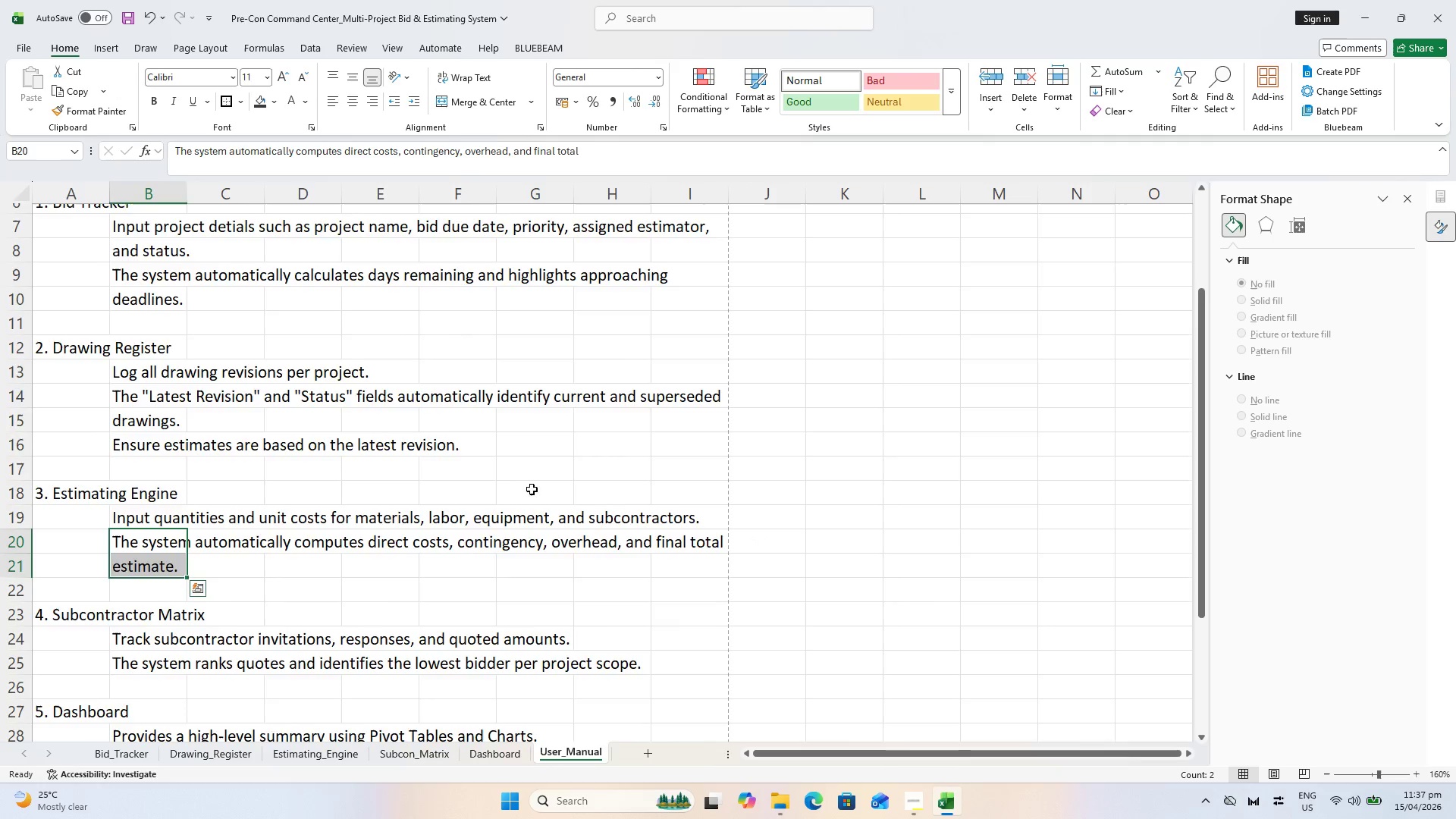 
scroll: coordinate [560, 547], scroll_direction: down, amount: 7.0
 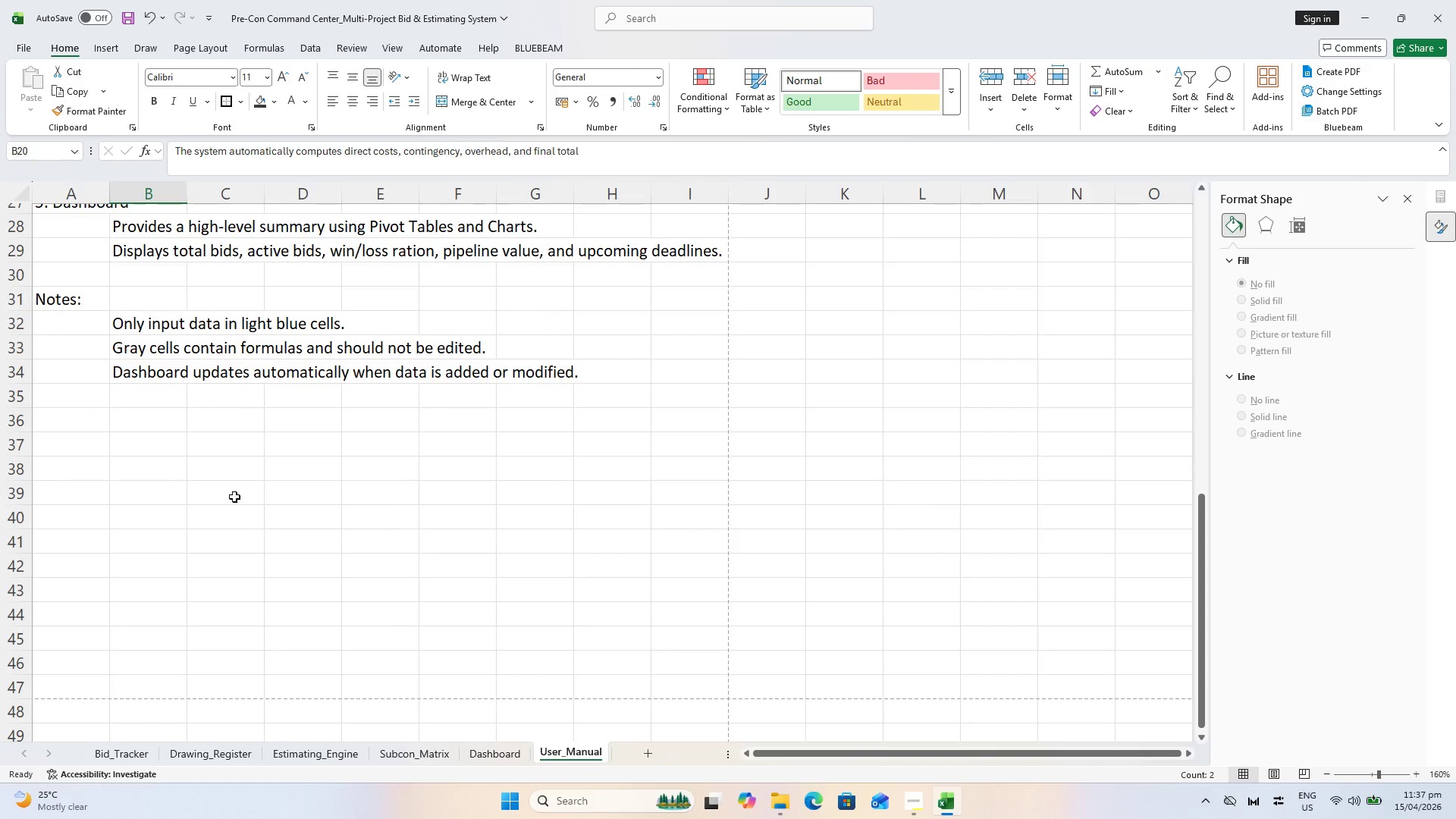 
left_click([143, 475])
 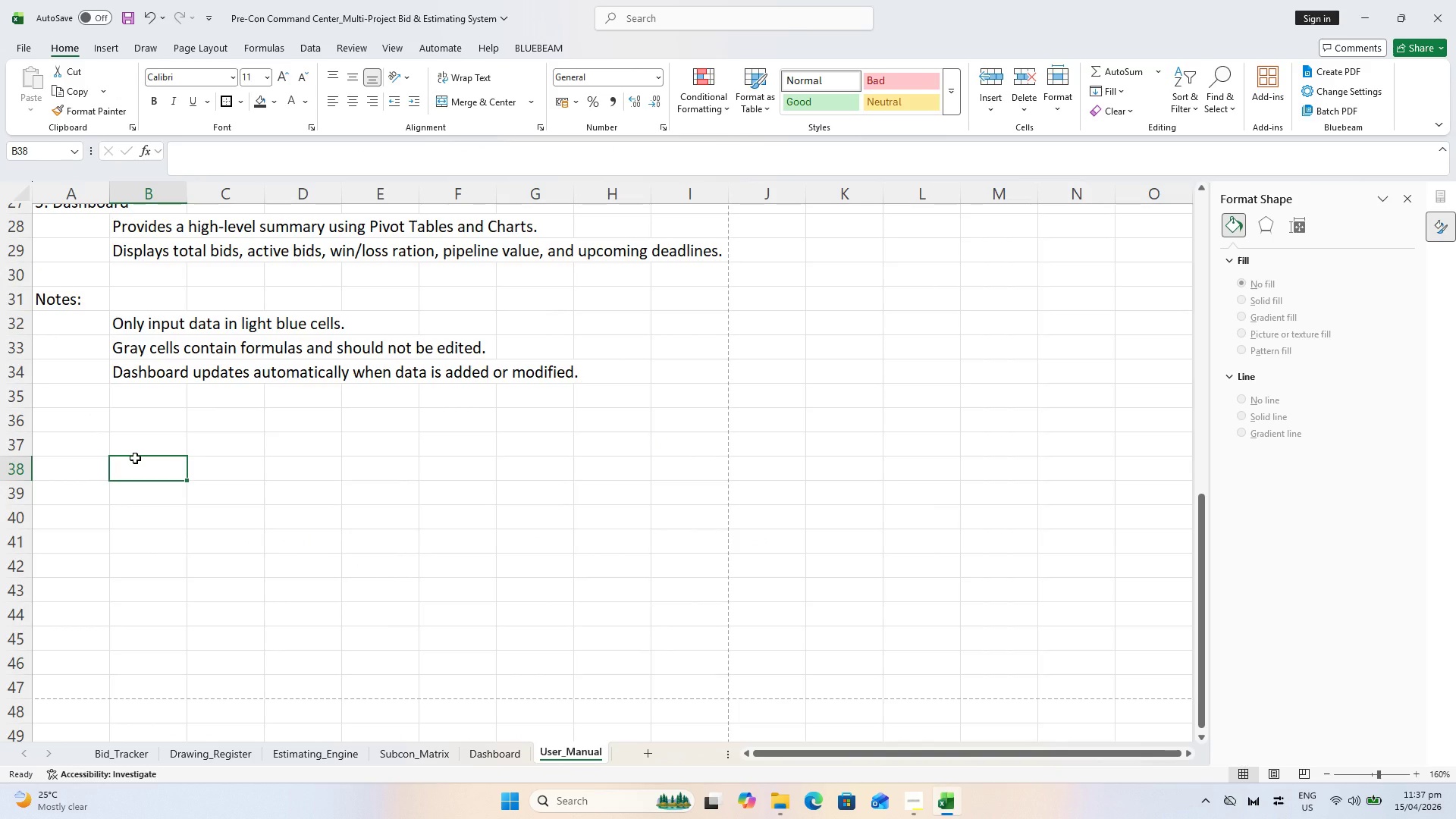 
left_click([58, 431])
 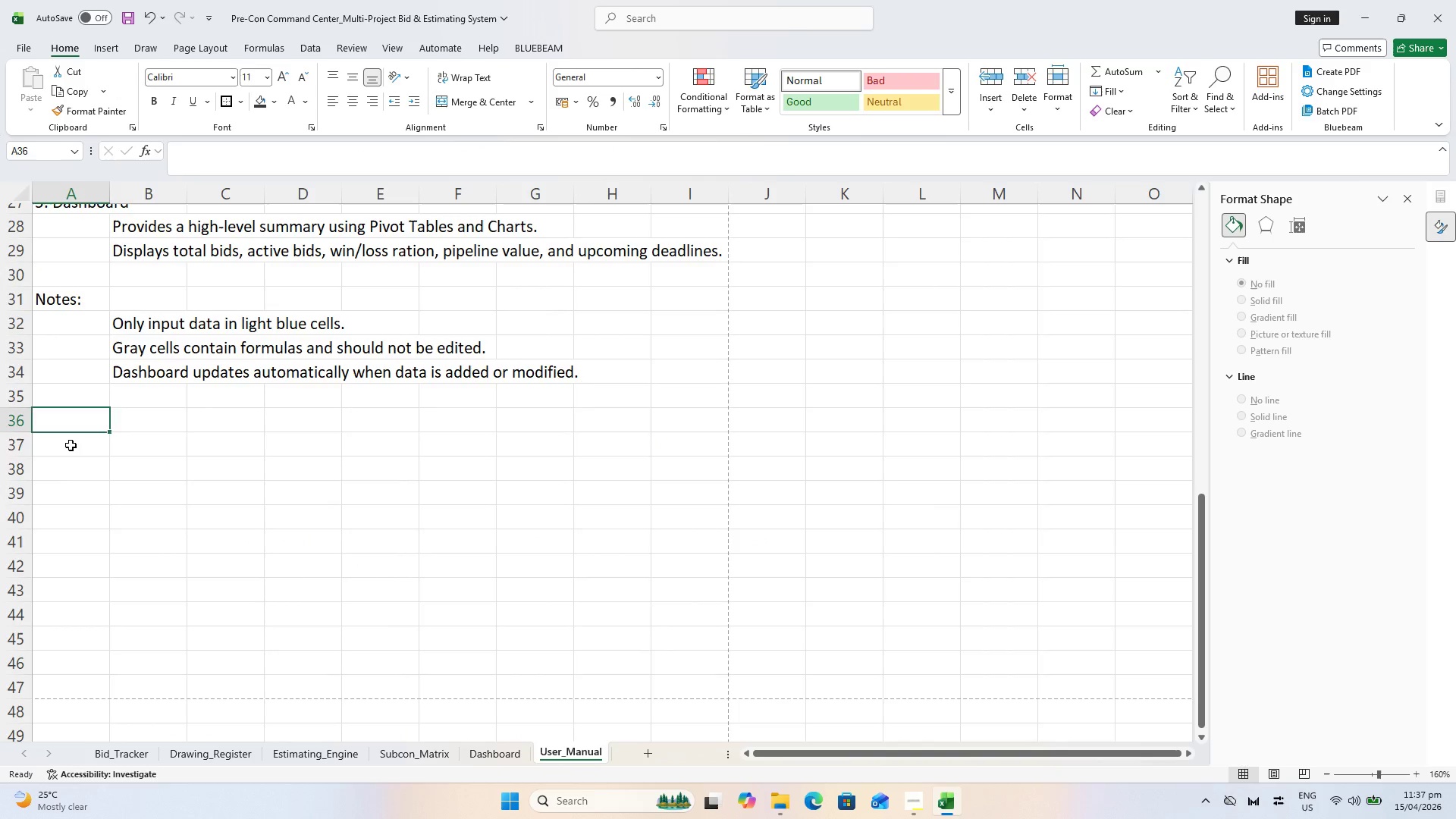 
left_click([71, 445])
 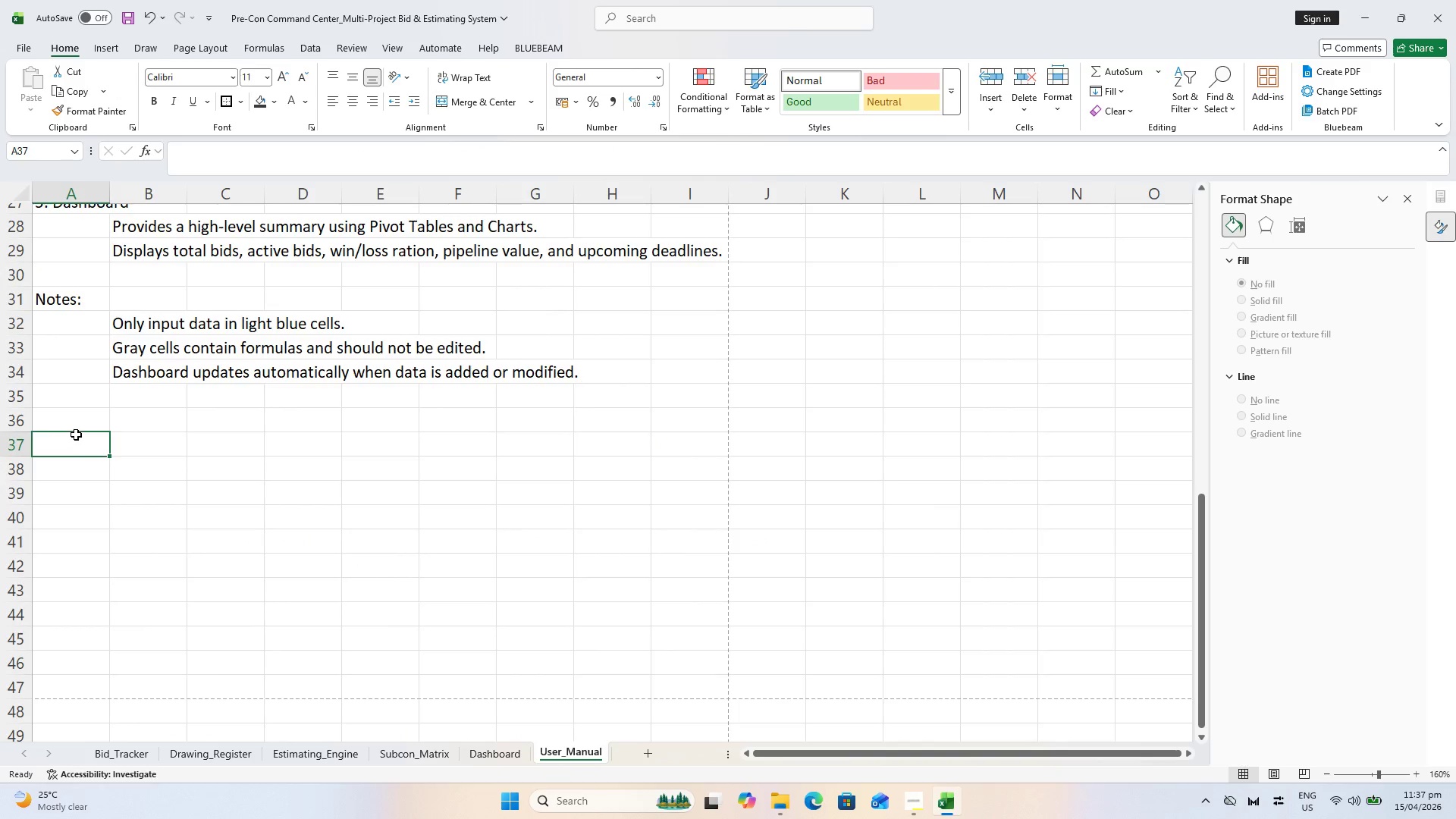 
double_click([77, 422])
 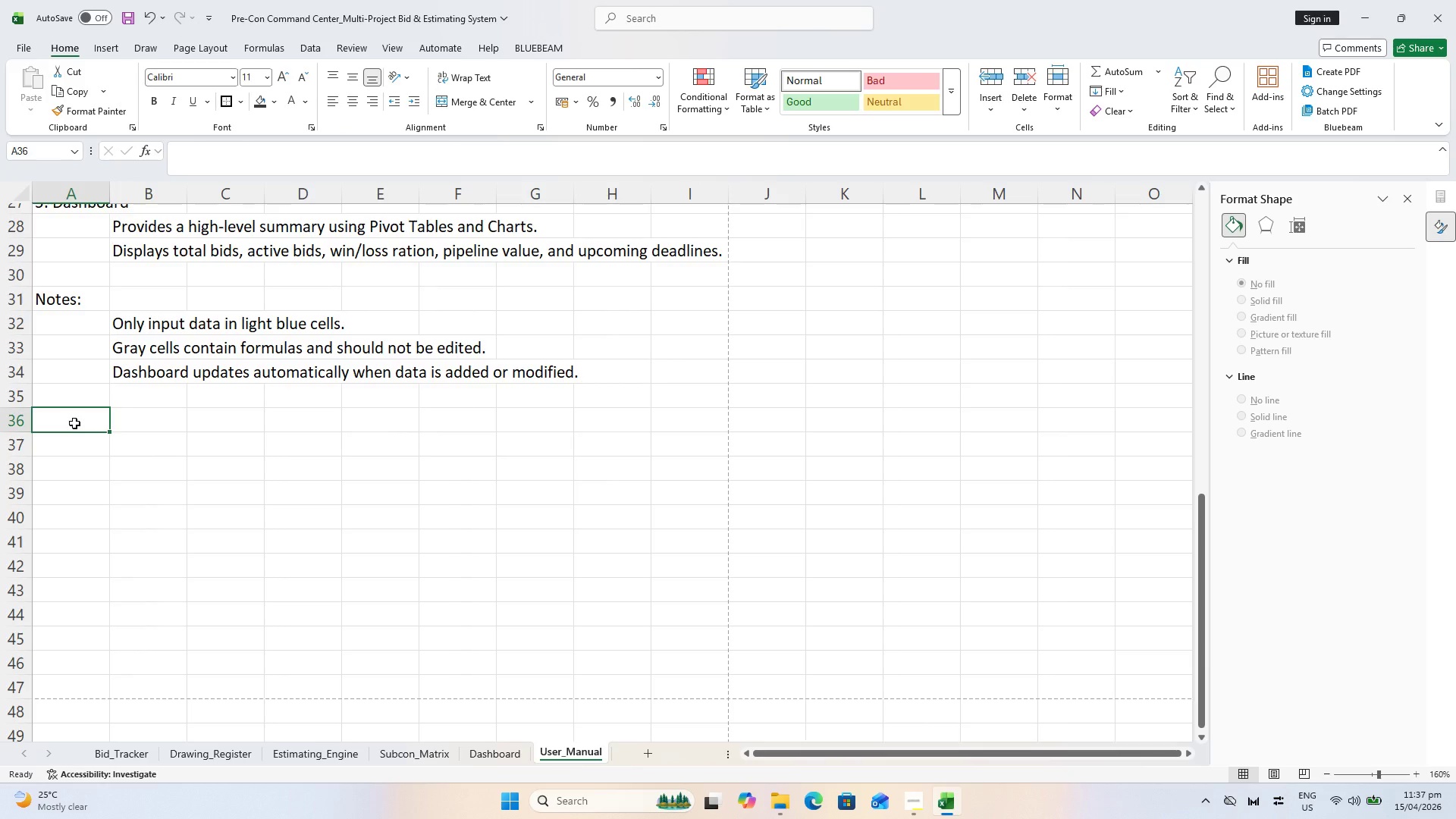 
type(Prepared By:)
 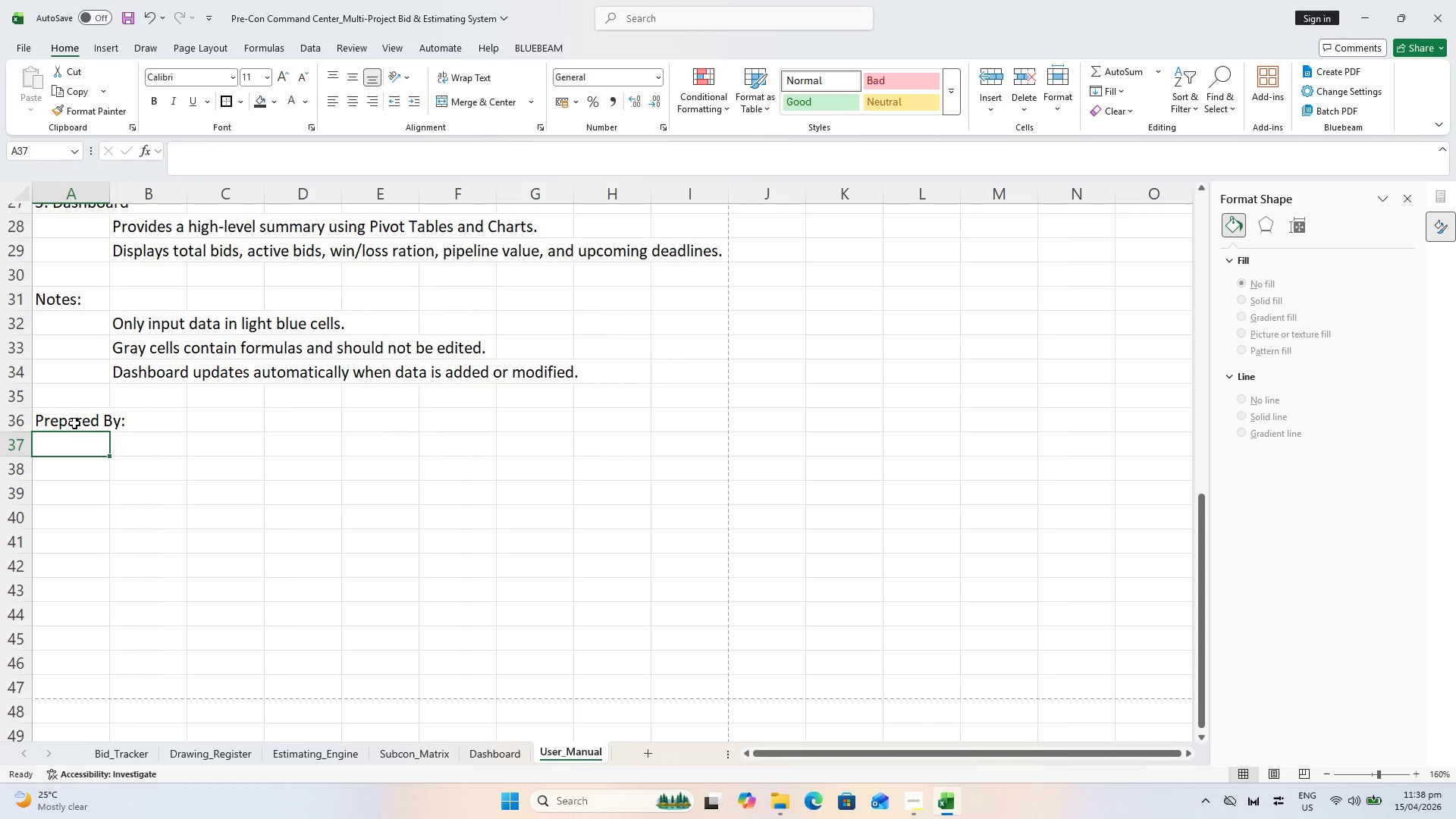 
 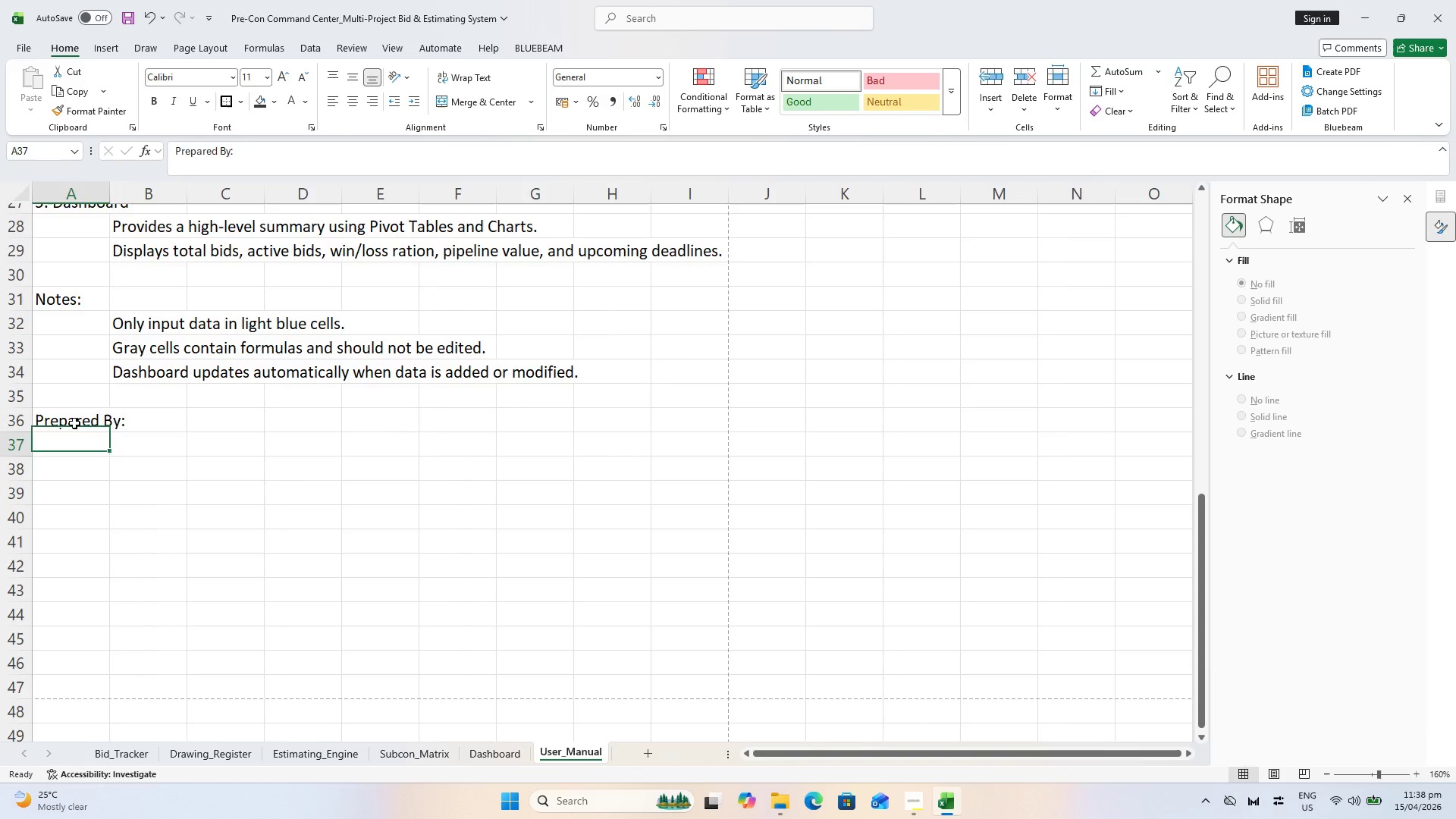 
key(Enter)
 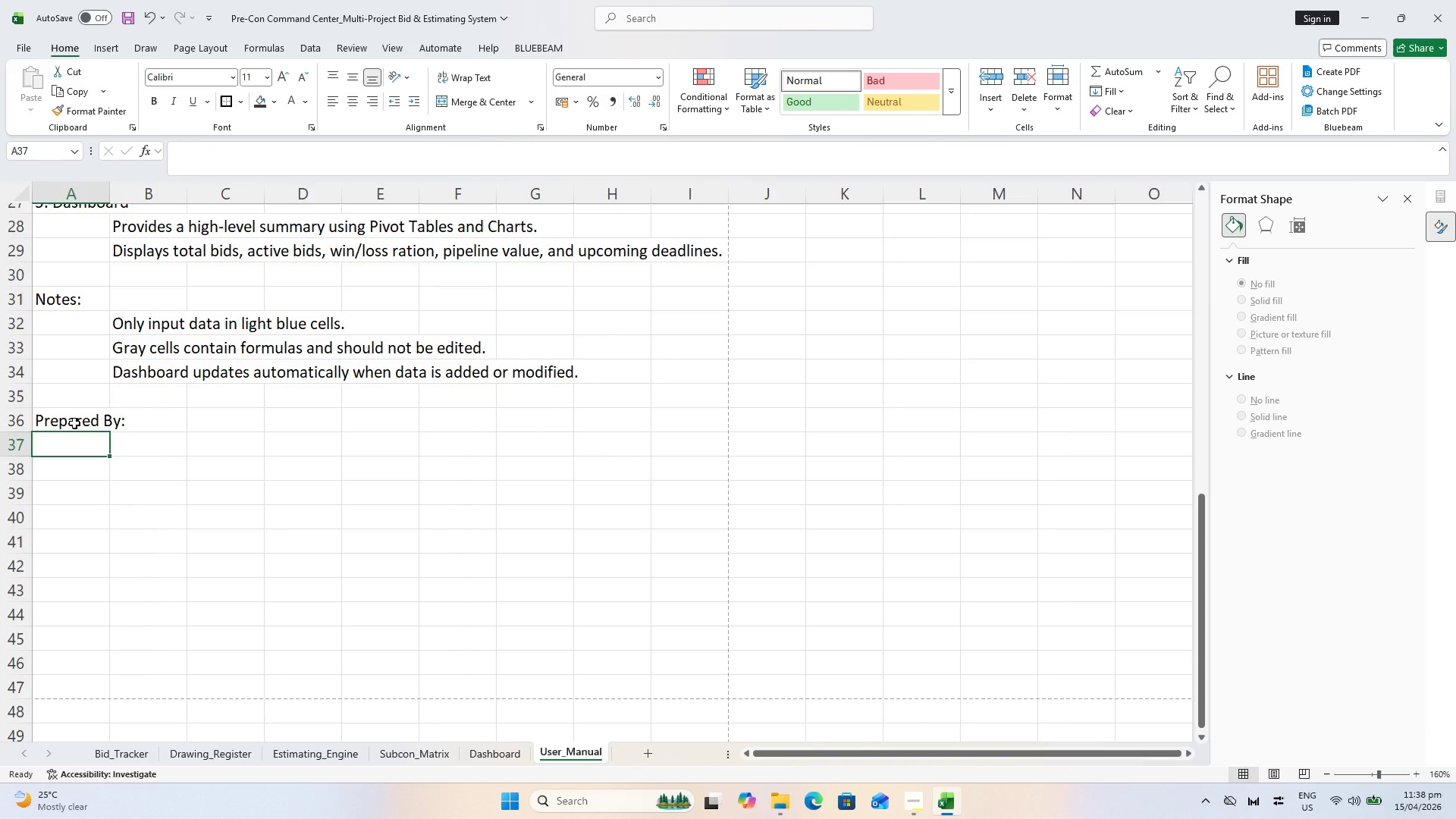 
key(ArrowRight)
 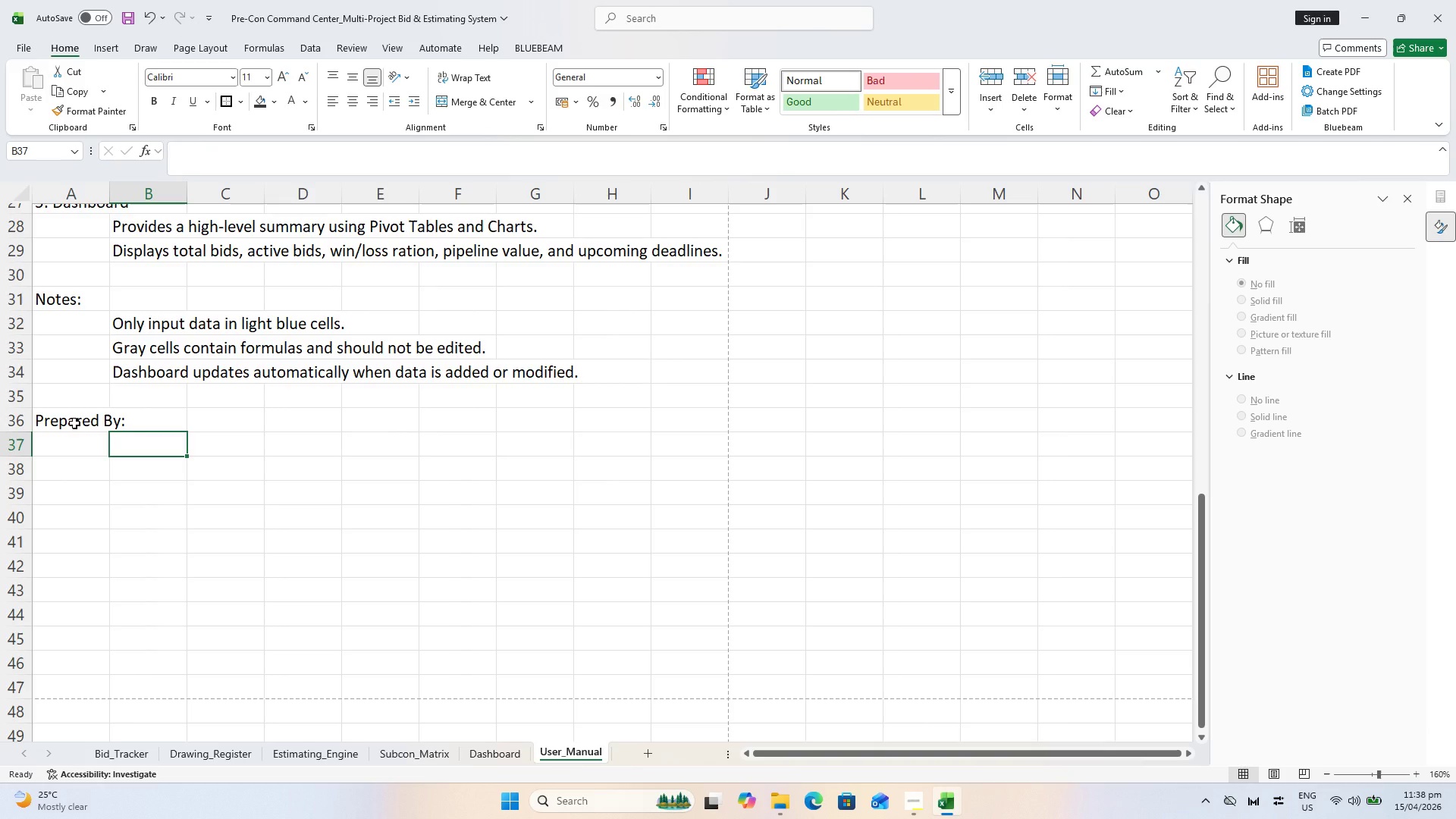 
type(Franknel Roselada)
 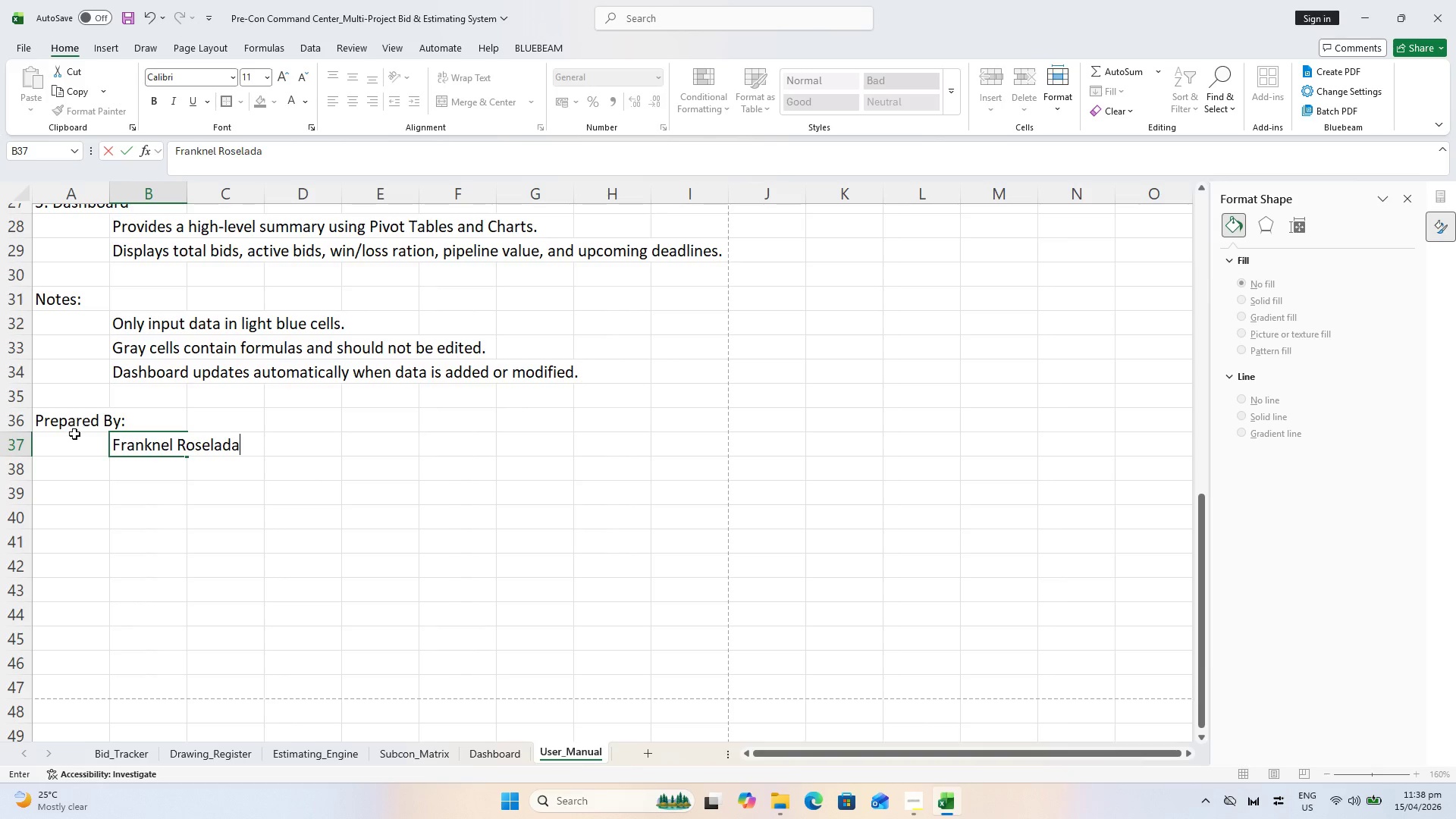 
left_click_drag(start_coordinate=[111, 472], to_coordinate=[118, 474])
 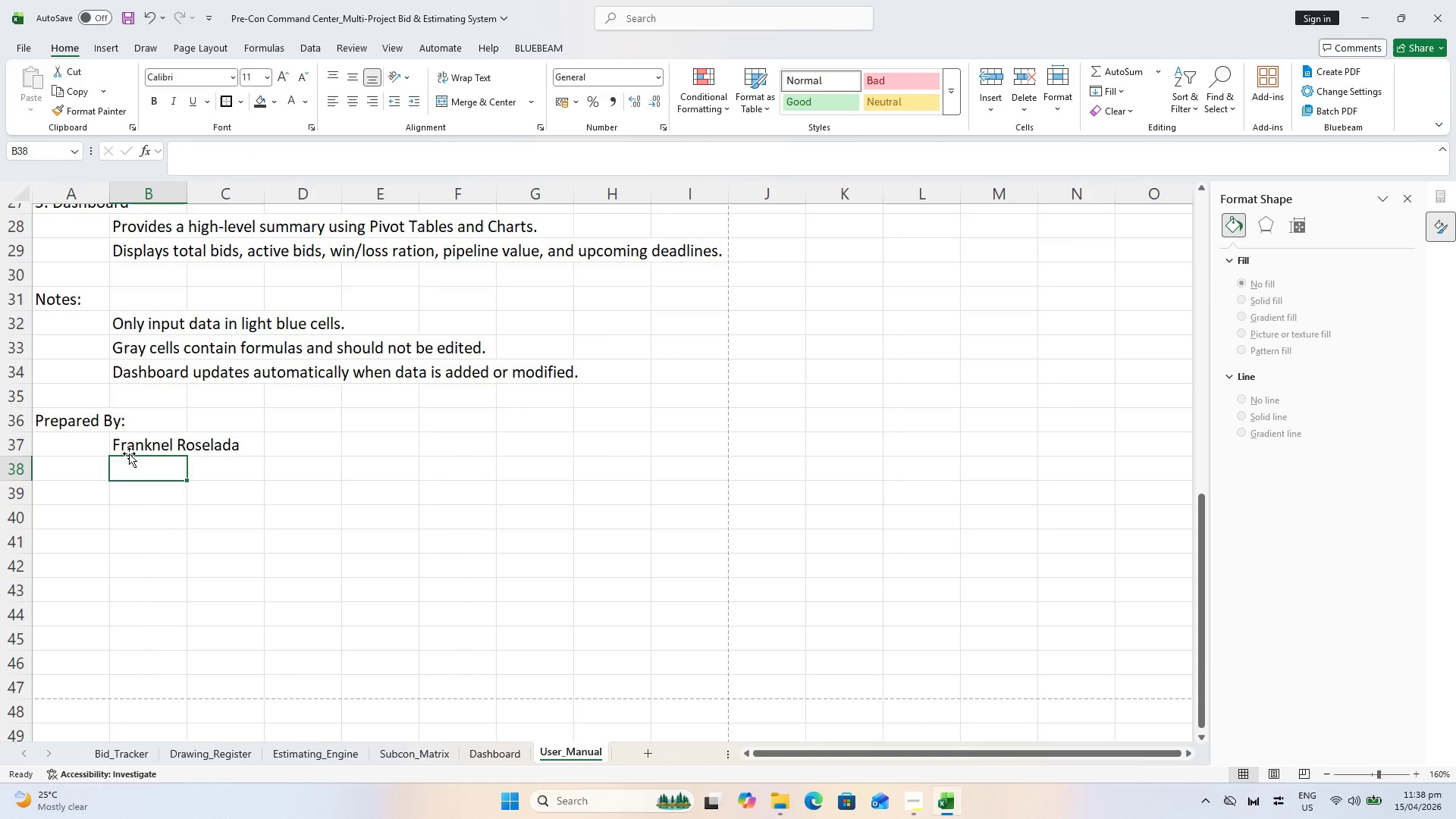 
left_click([131, 448])
 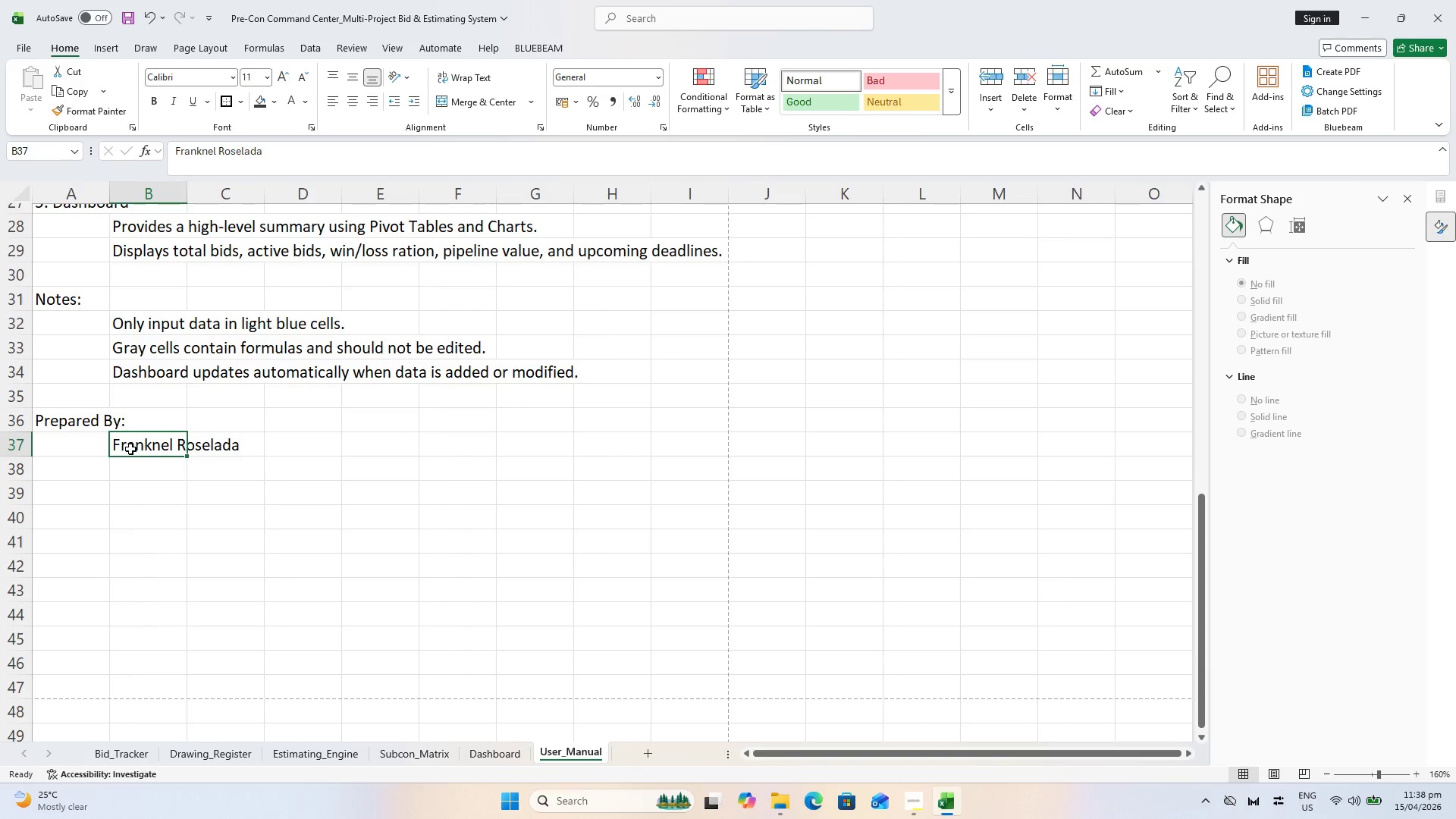 
key(Control+B)
 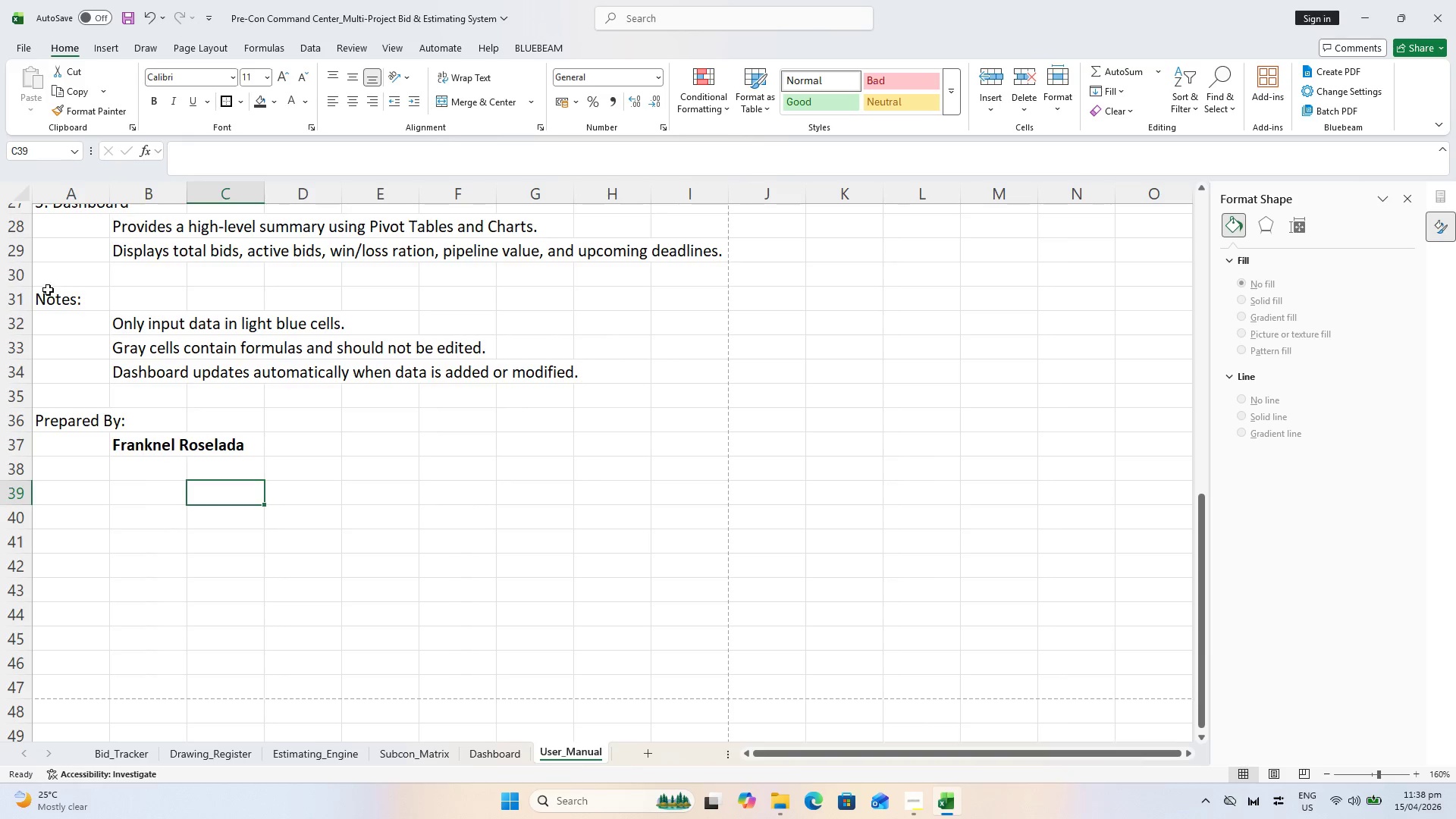 
key(Control+B)
 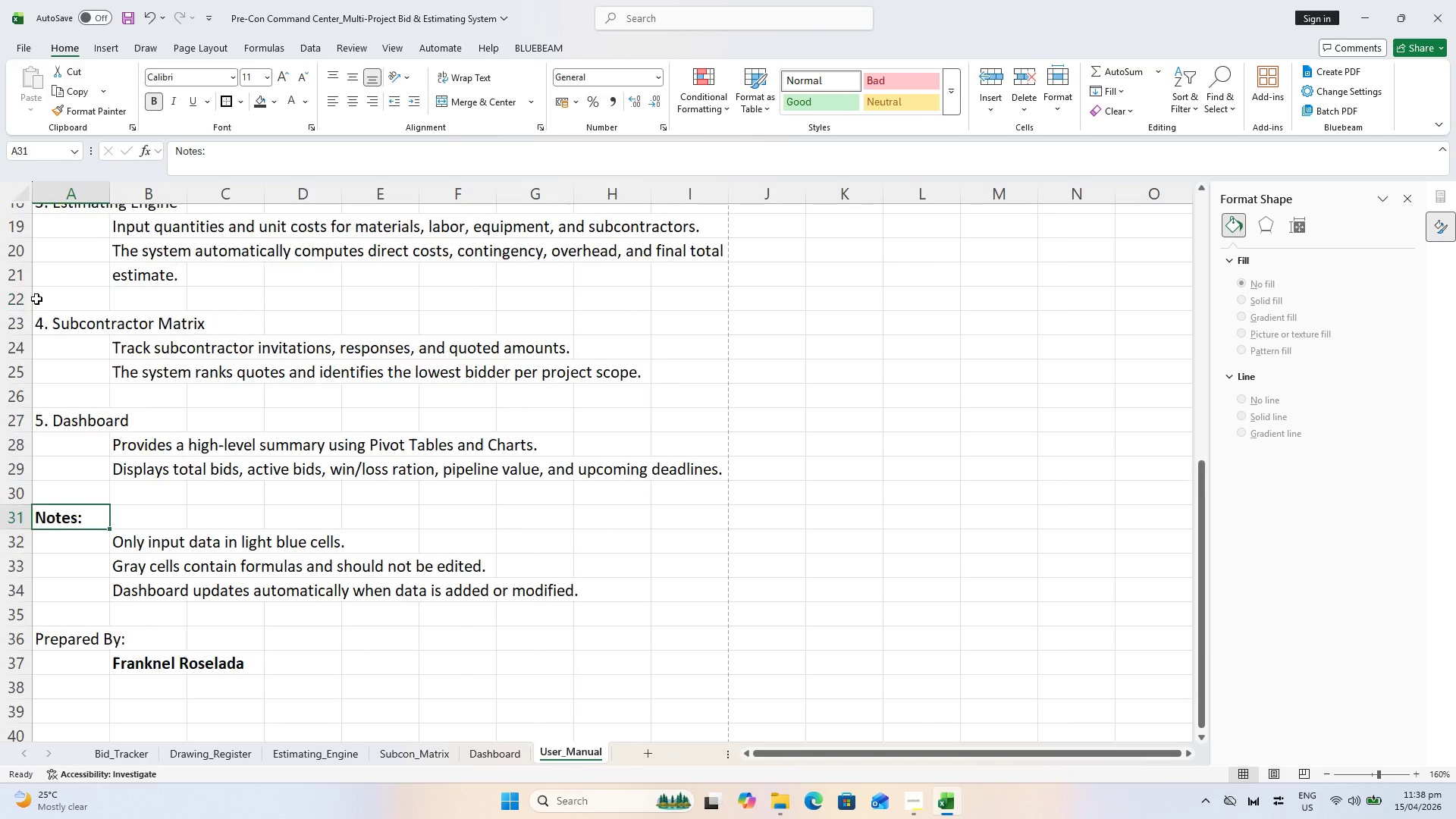 
scroll: coordinate [36, 296], scroll_direction: up, amount: 3.0
 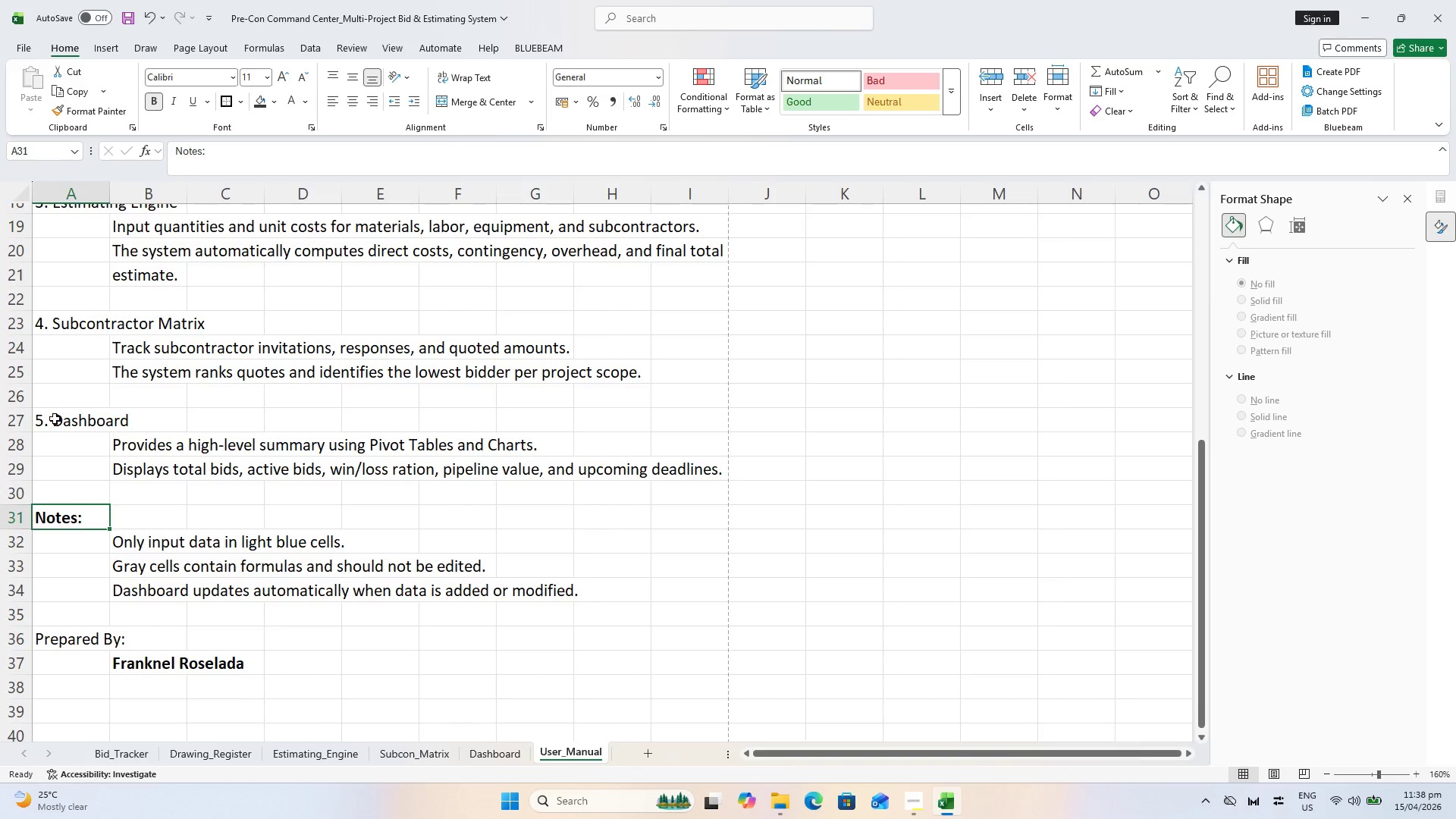 
left_click([55, 419])
 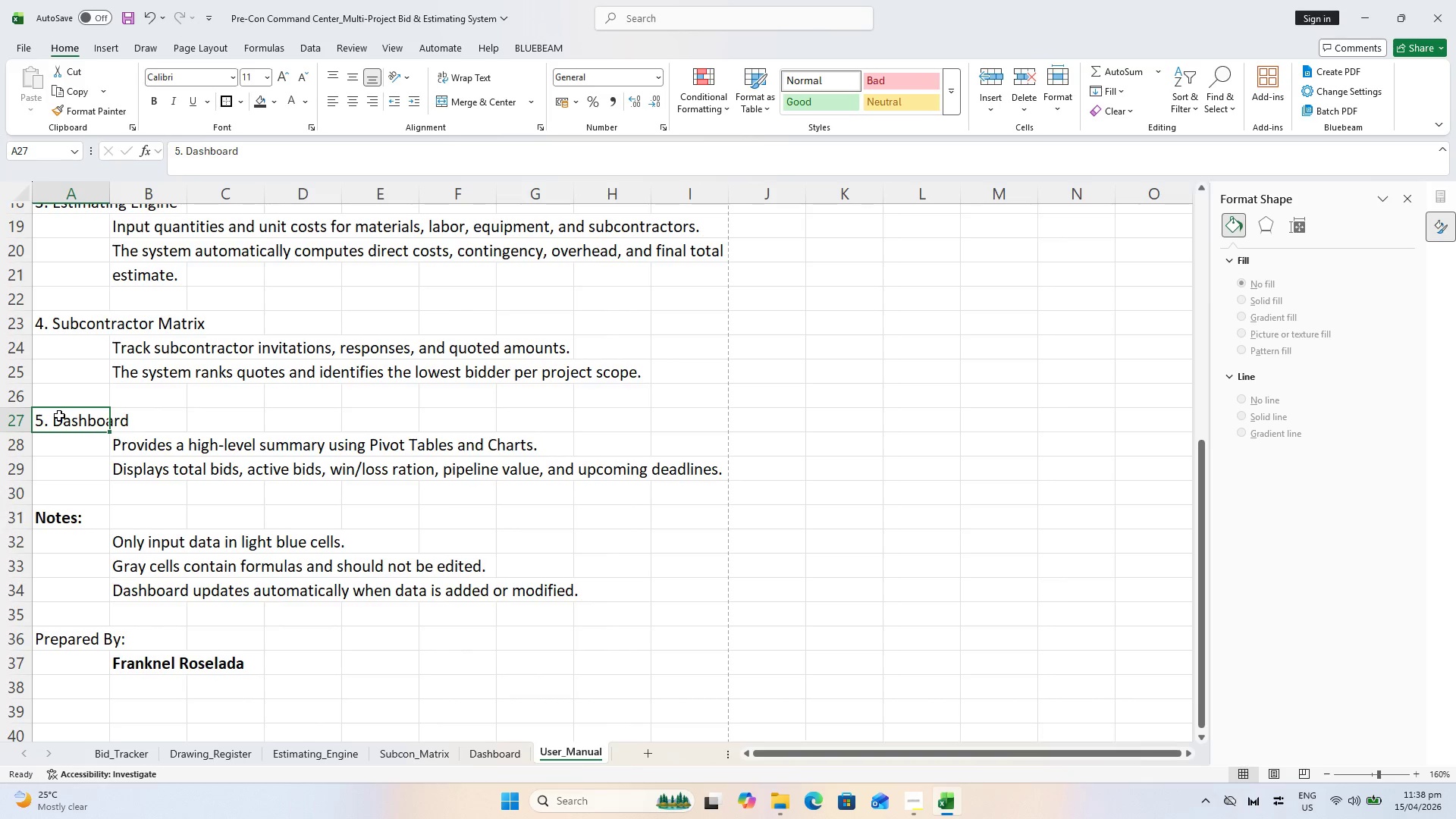 
key(Control+B)
 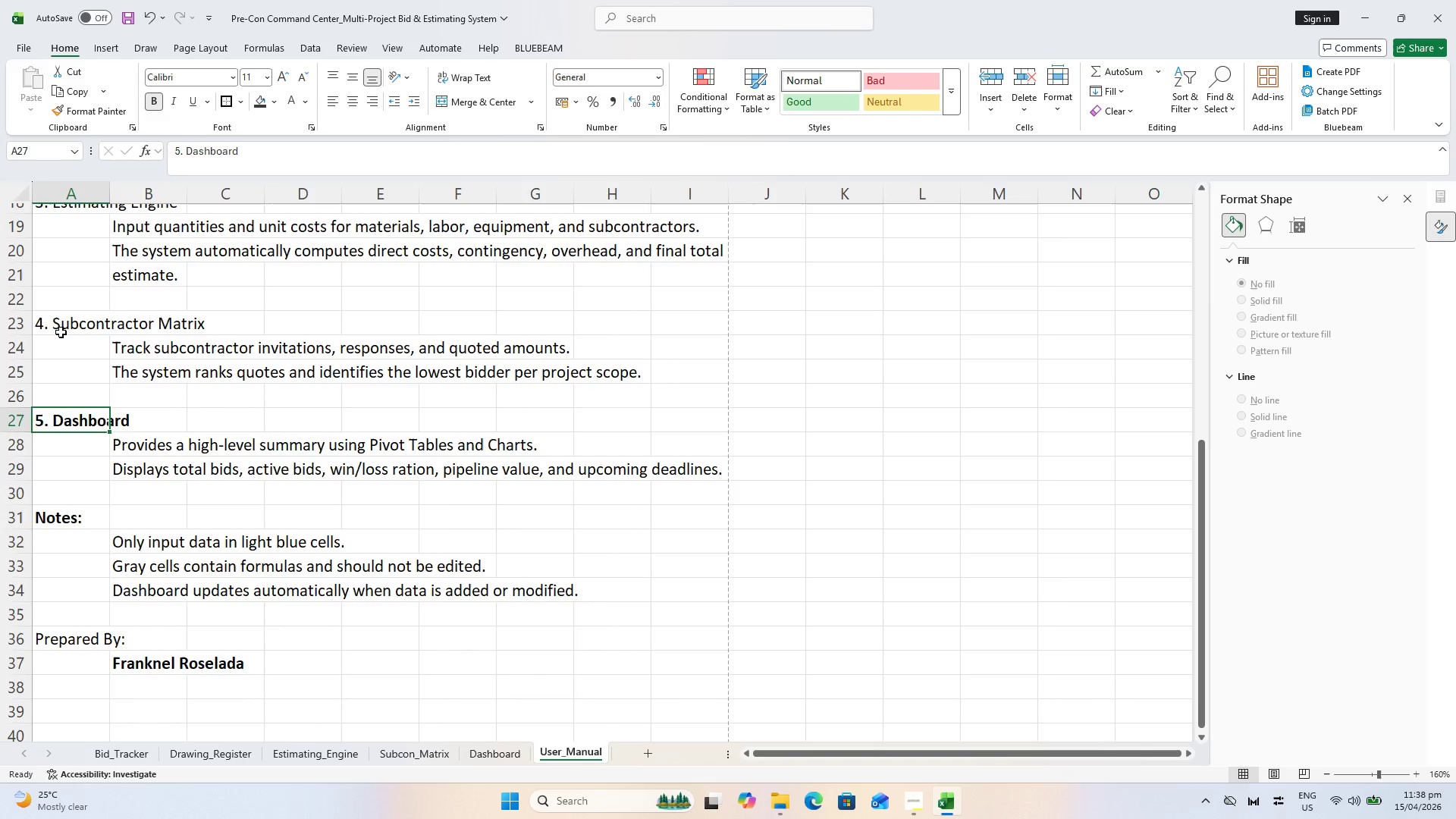 
left_click([53, 315])
 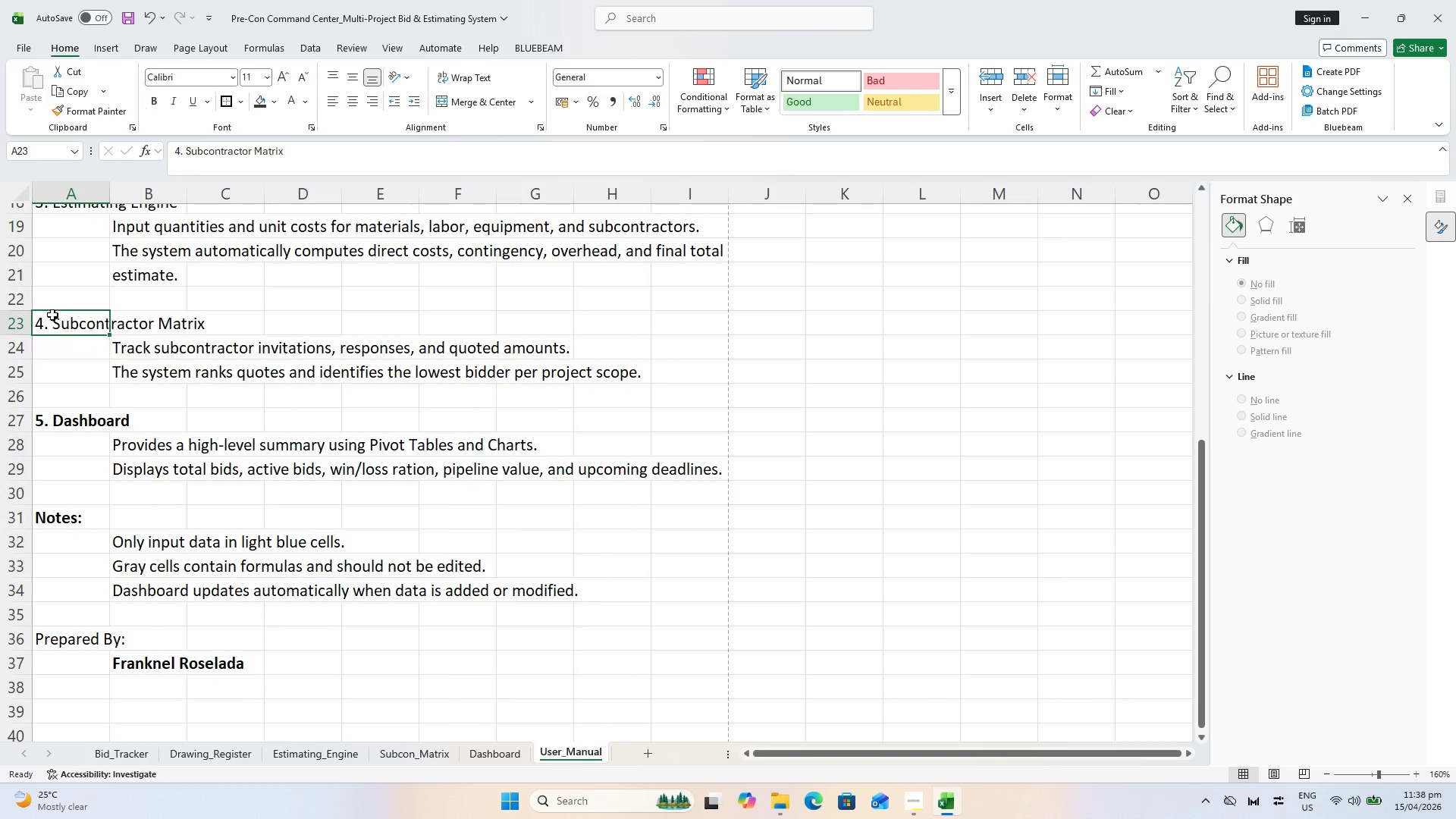 
key(Control+ControlLeft)
 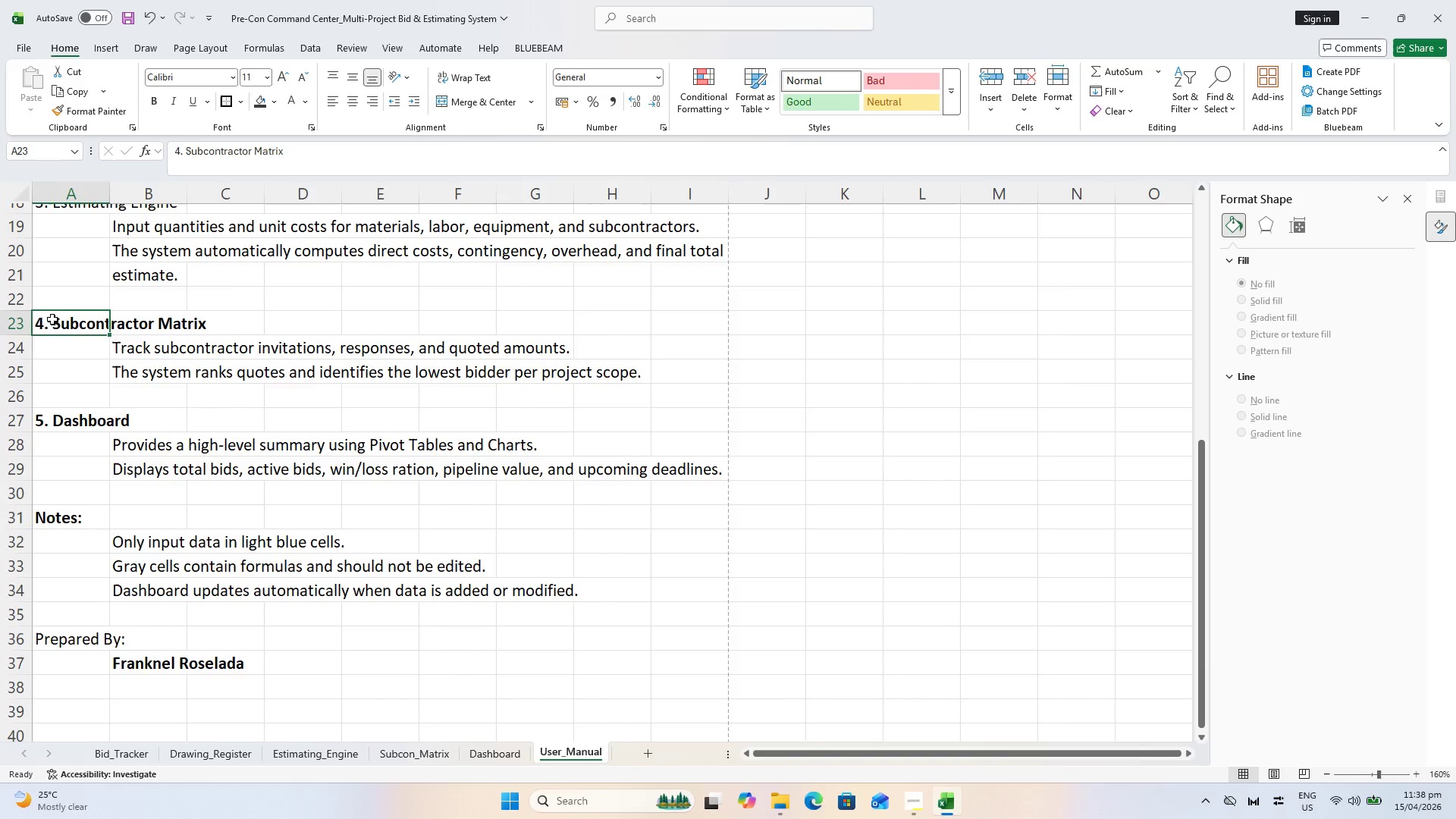 
key(Control+B)
 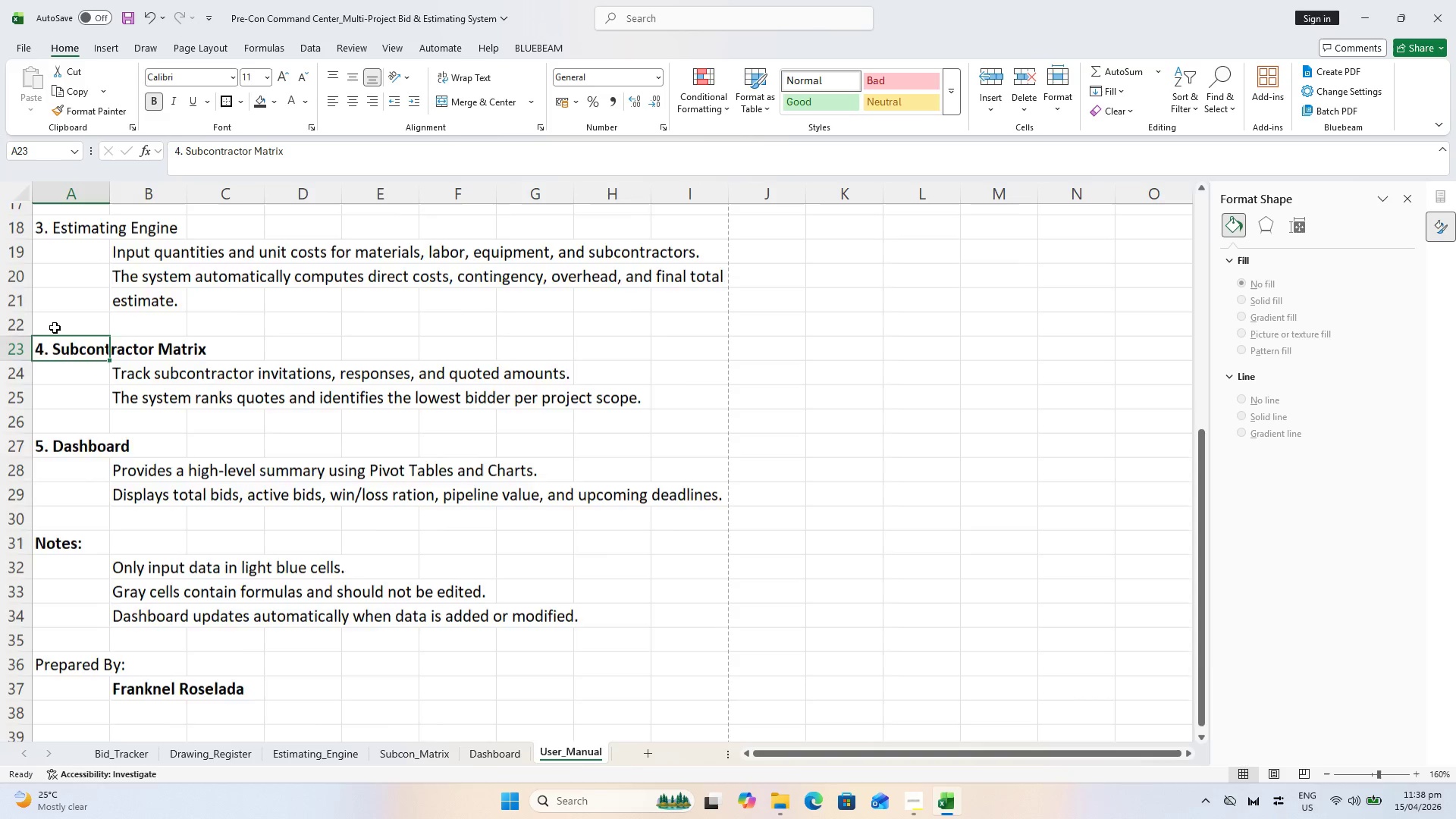 
scroll: coordinate [55, 328], scroll_direction: up, amount: 2.0
 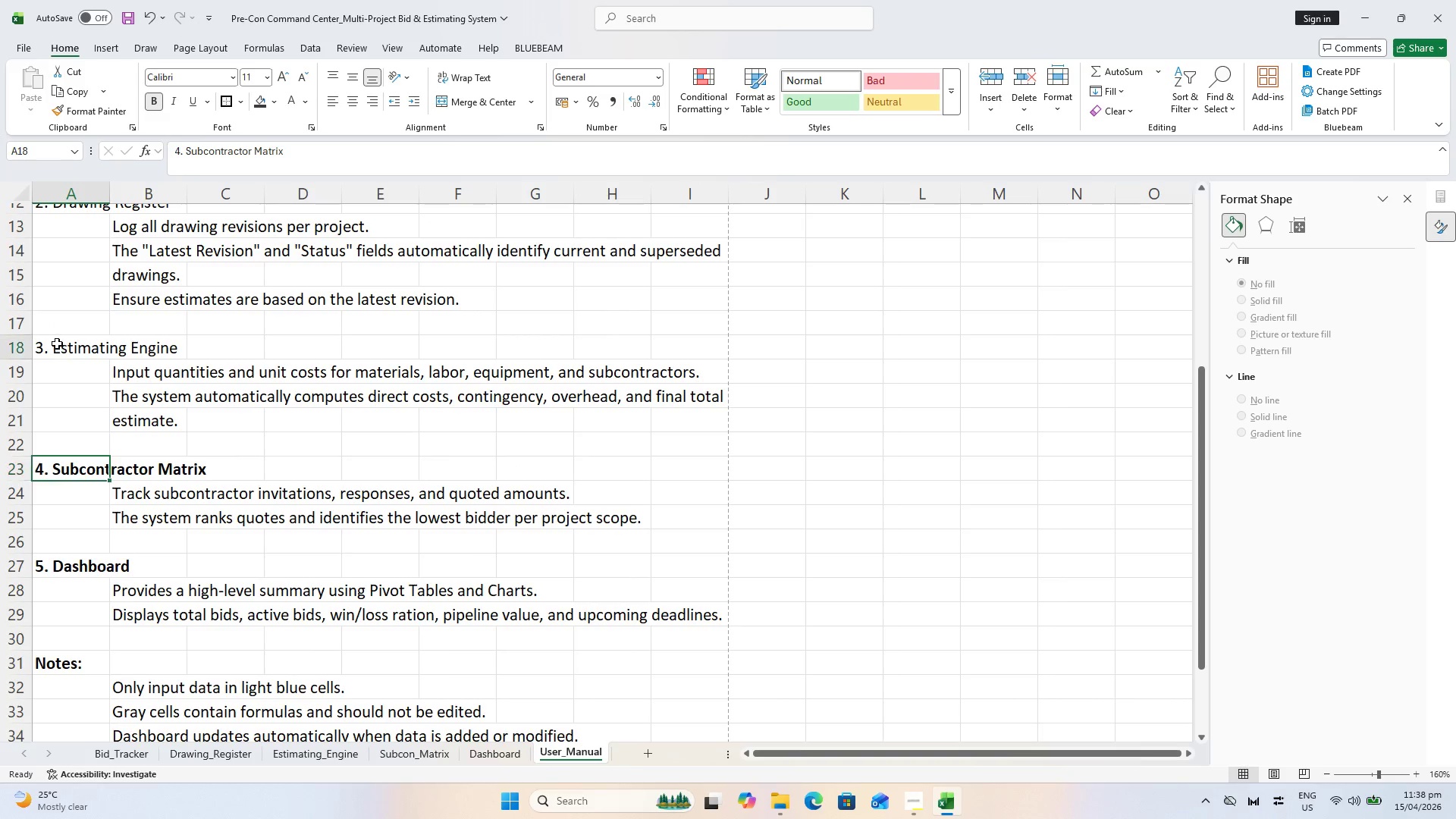 
key(Control+ControlLeft)
 